 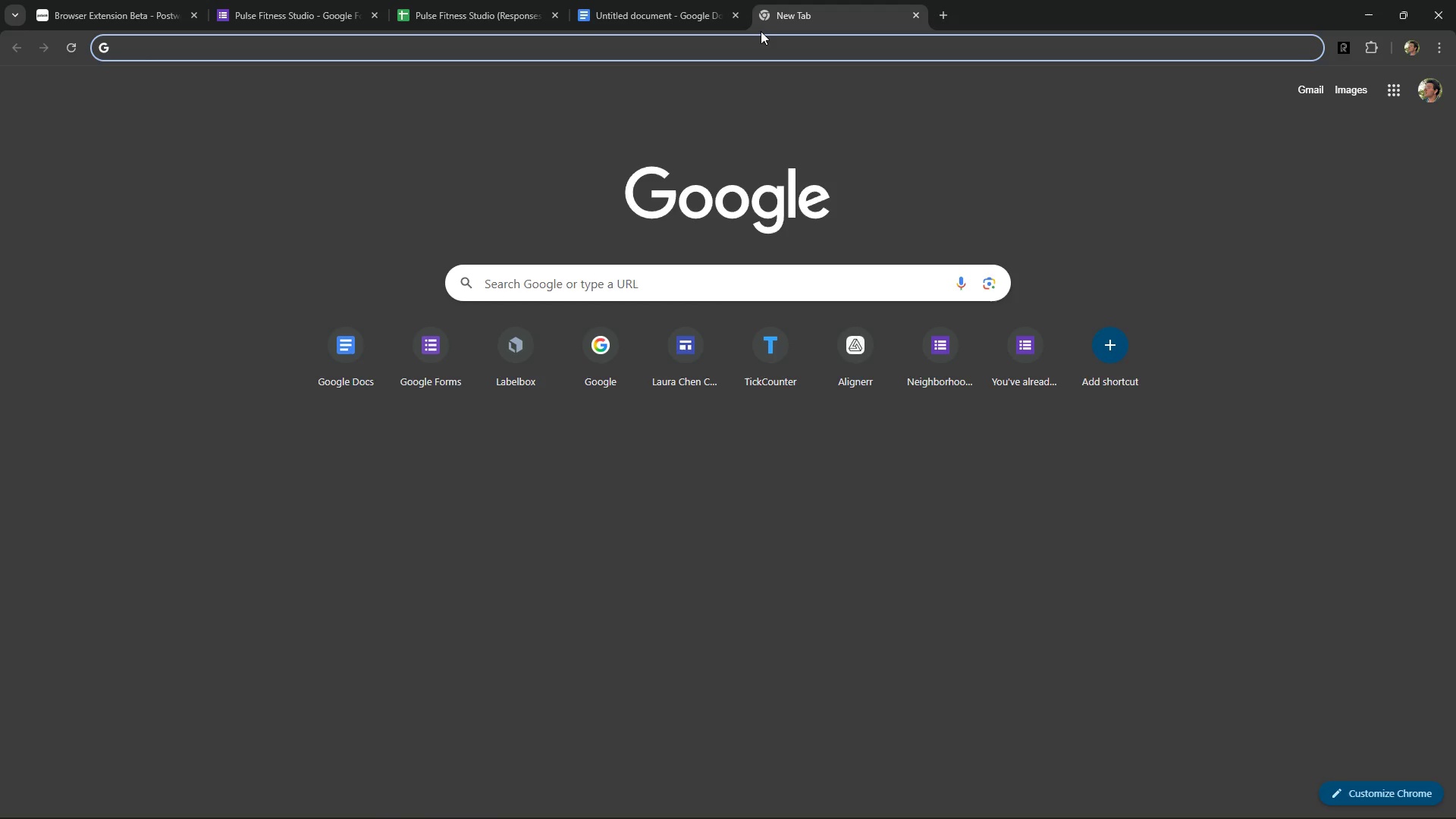 
hold_key(key=C, duration=0.41)
 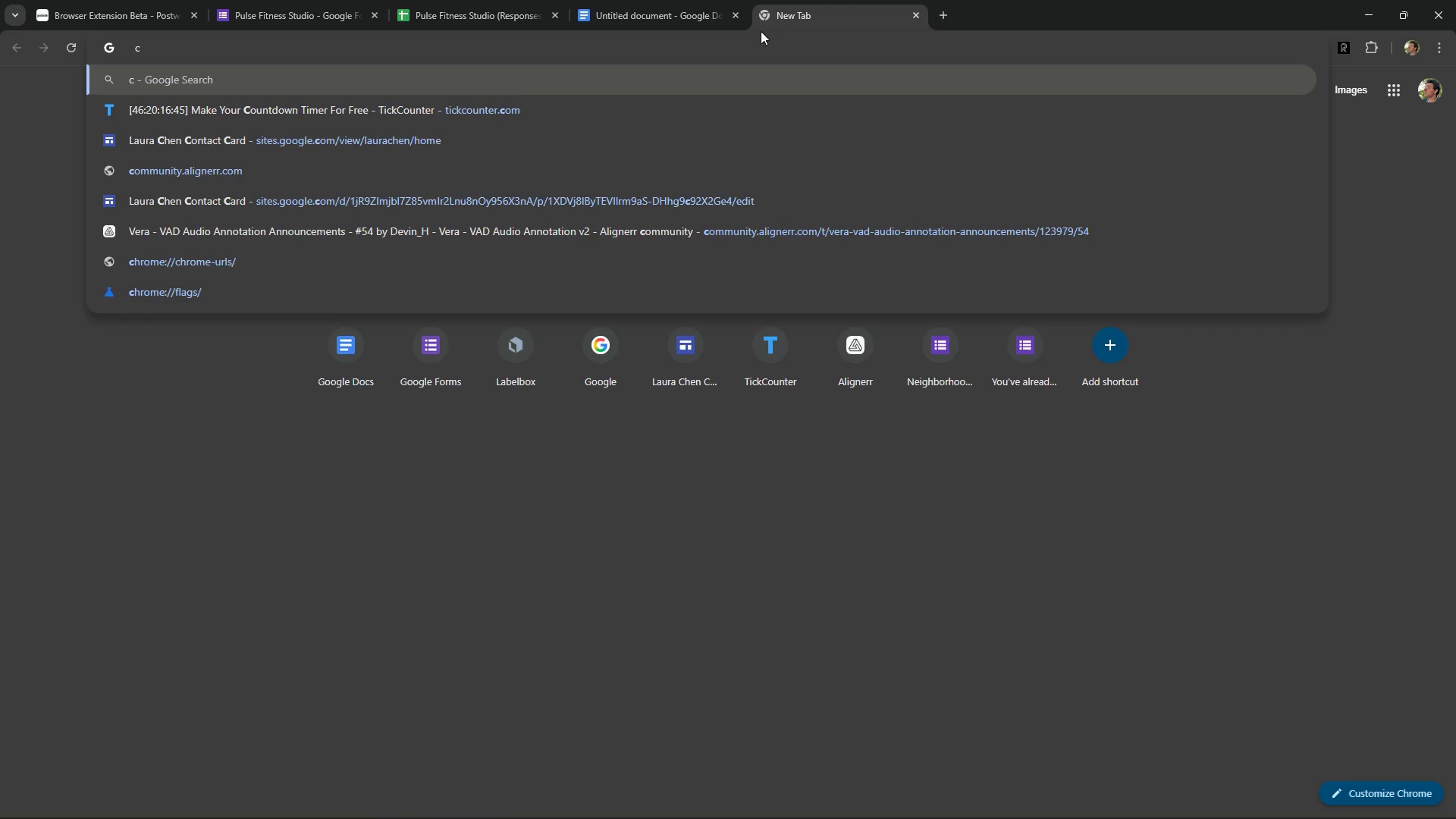 
wait(31.63)
 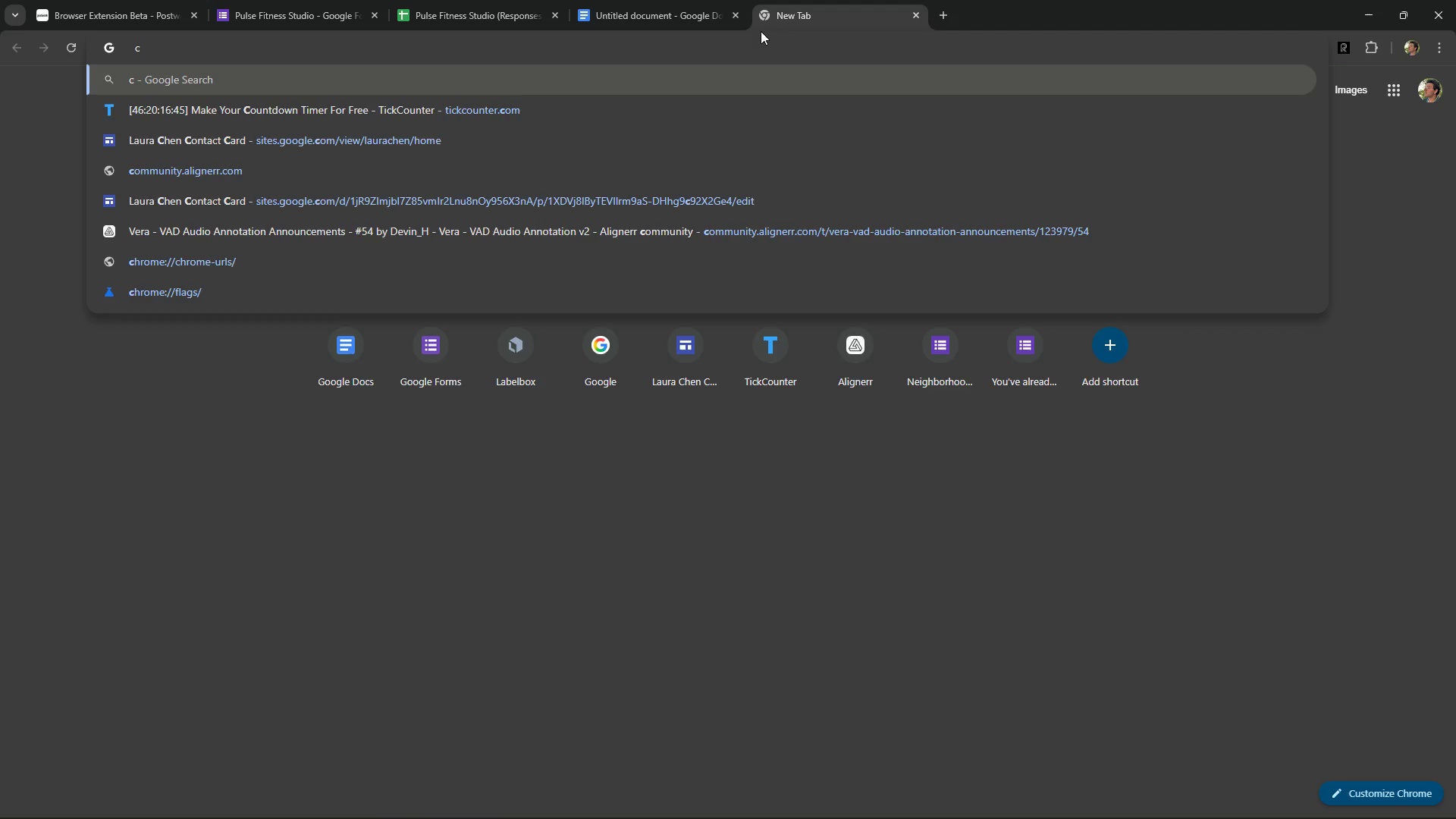 
hold_key(key=B, duration=0.31)
 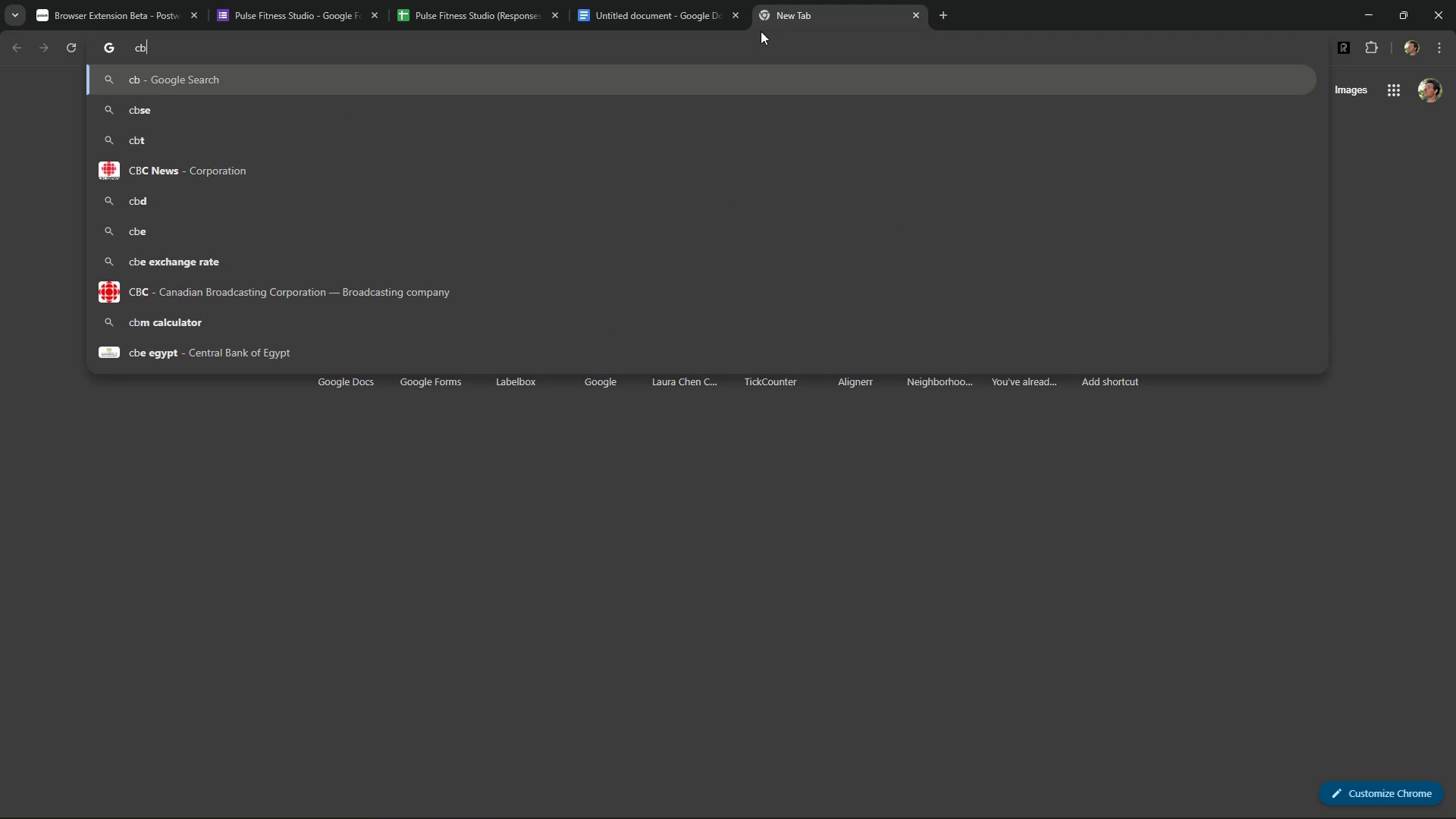 
wait(13.54)
 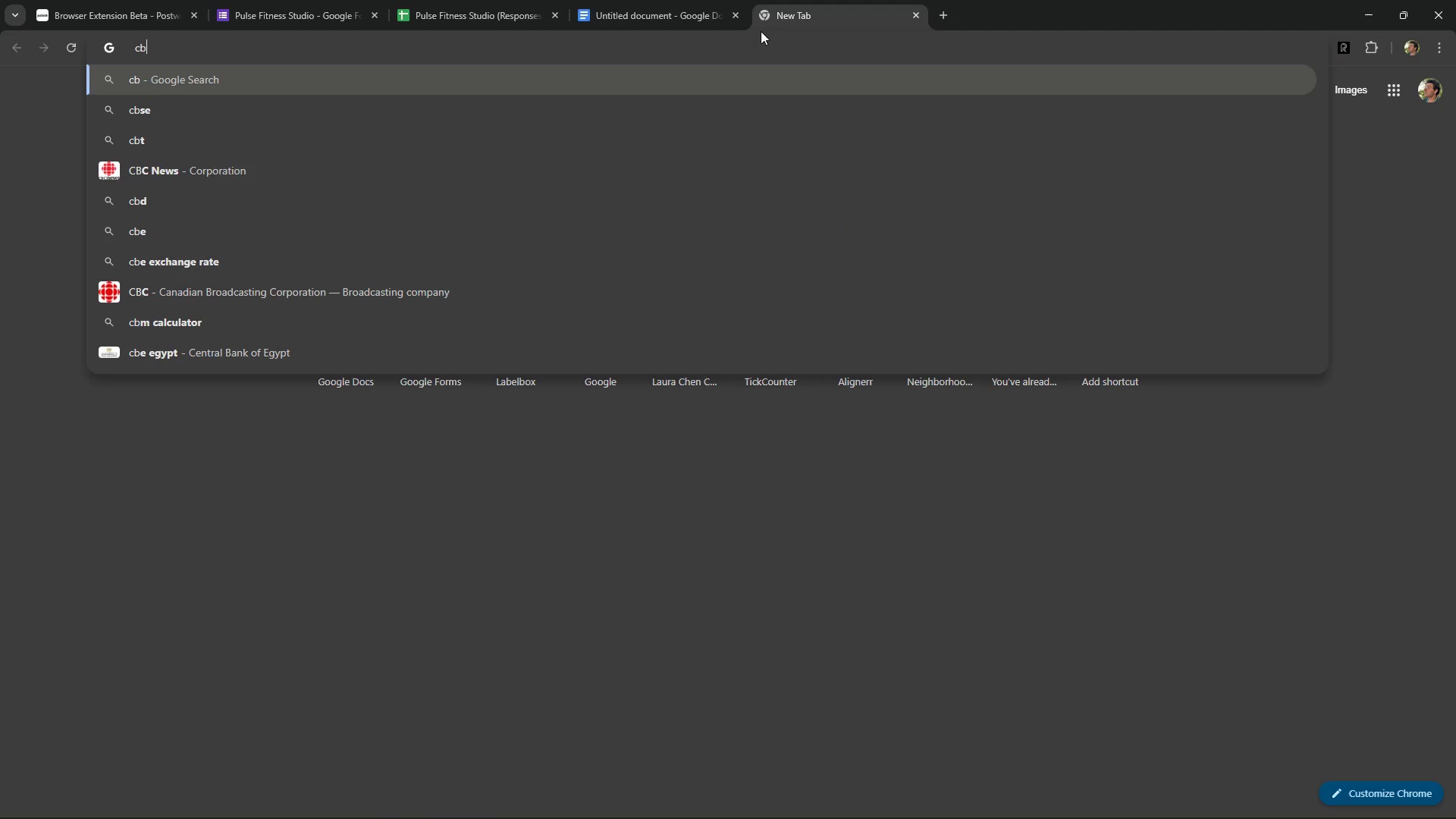 
double_click([780, 44])
 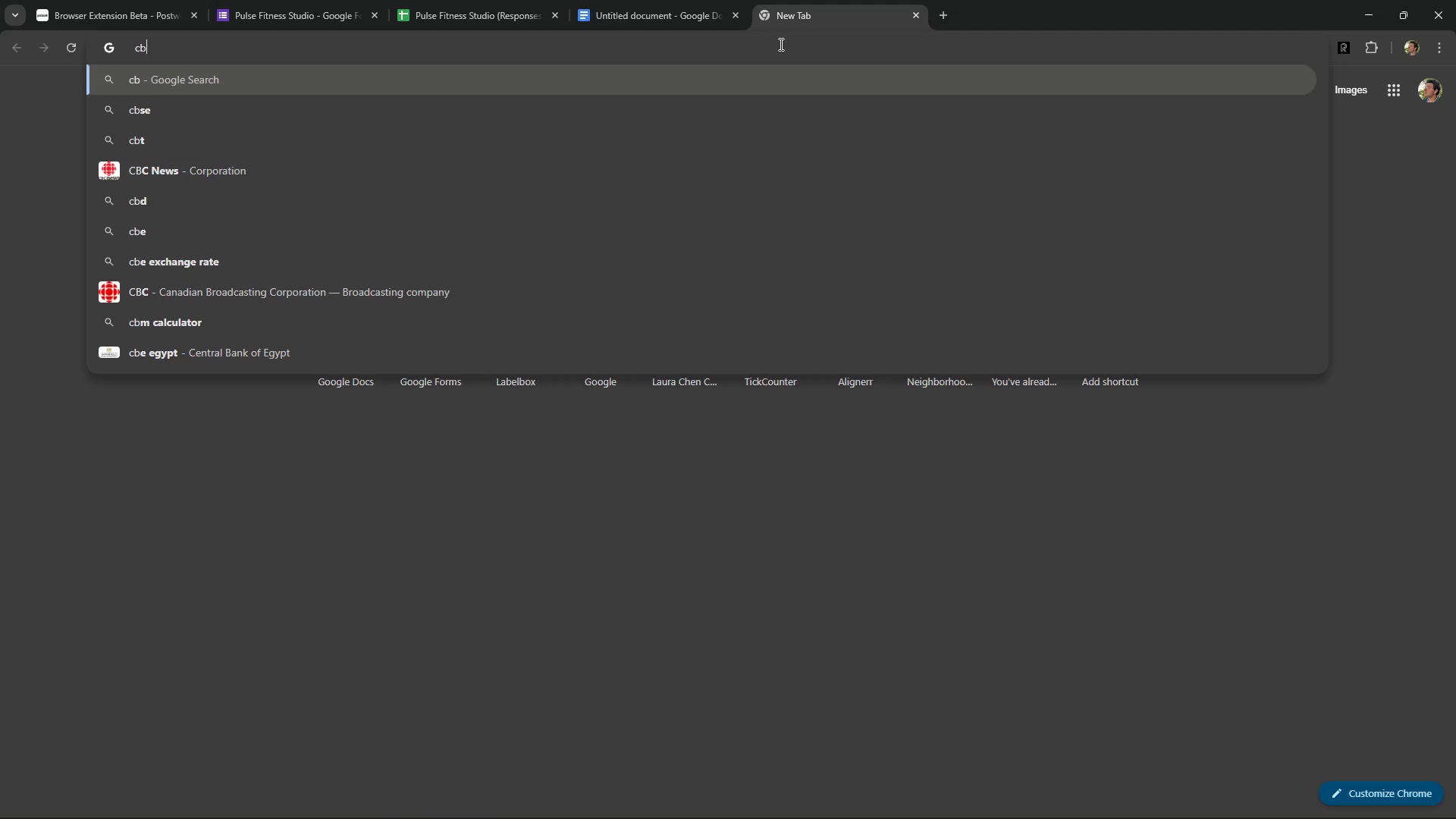 
wait(14.2)
 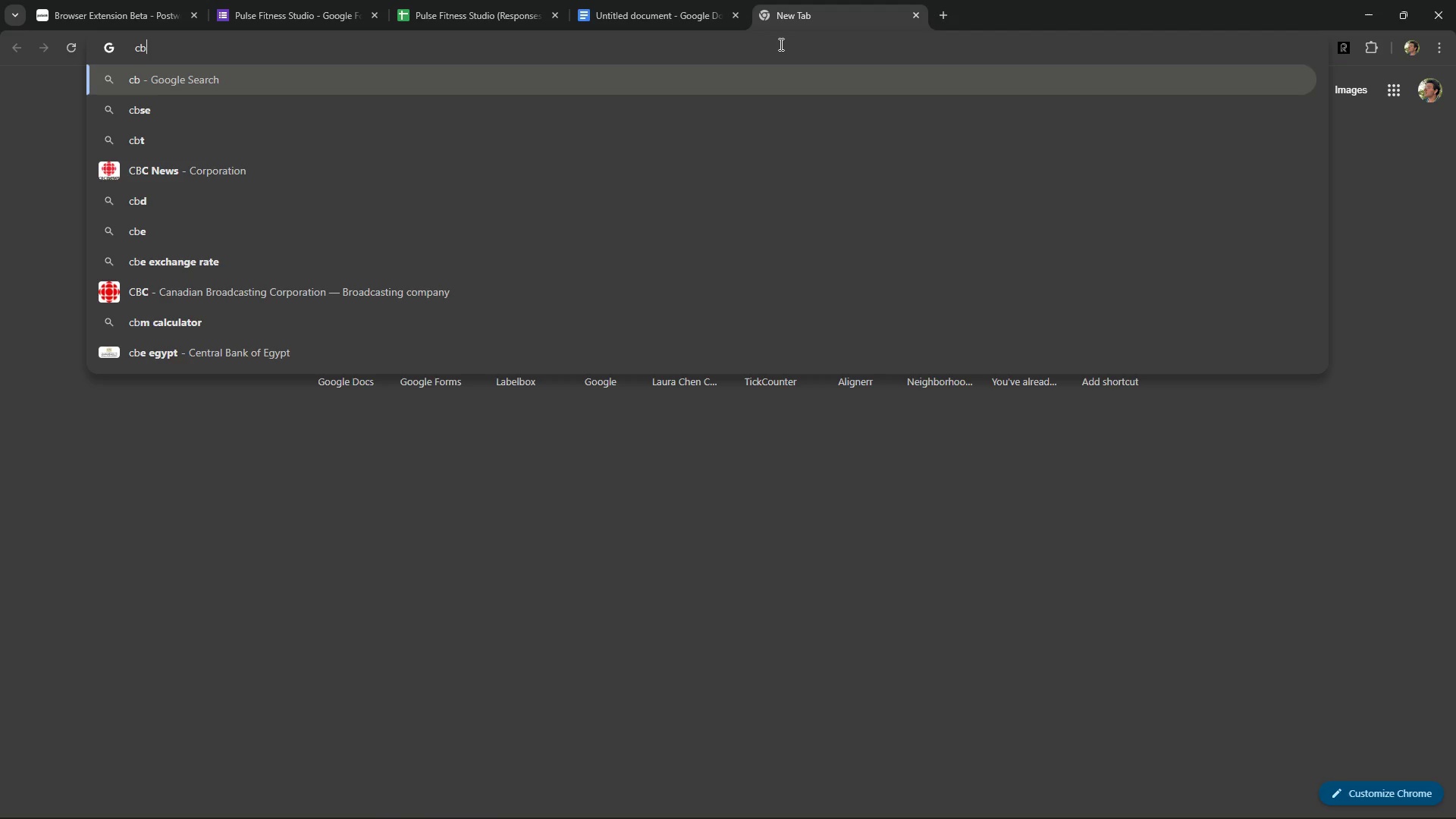 
key(Space)
 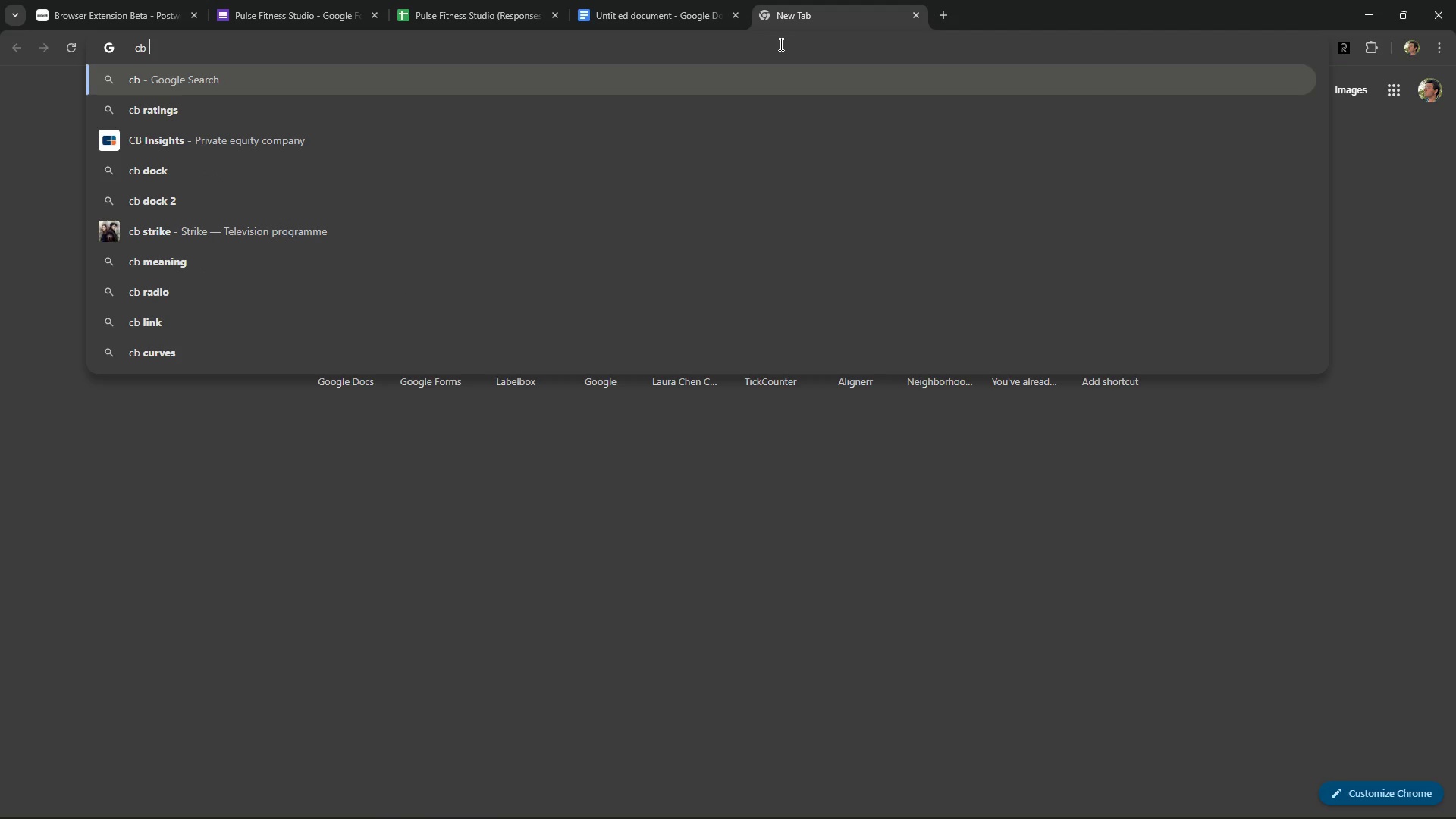 
key(Space)
 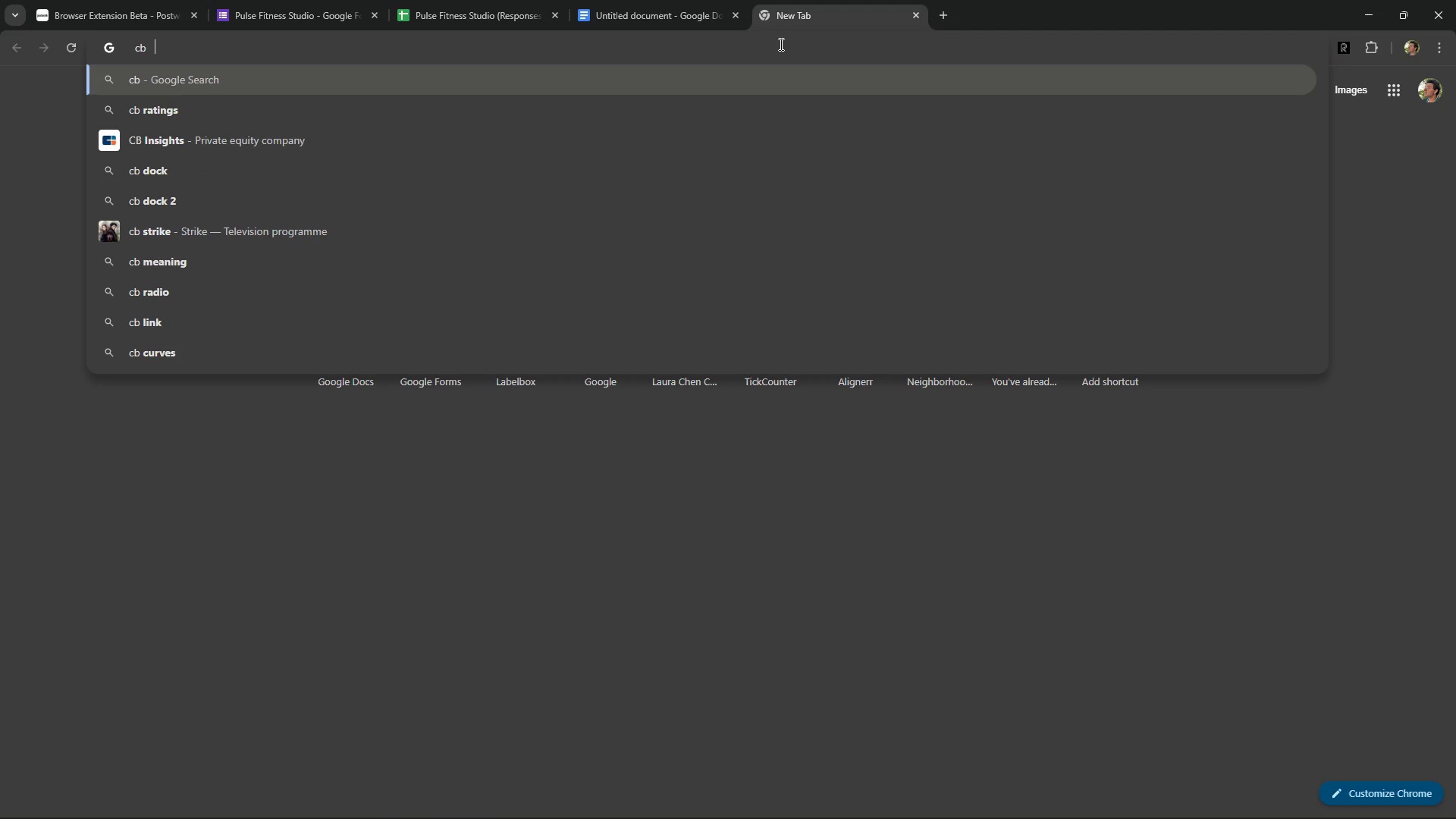 
key(Space)
 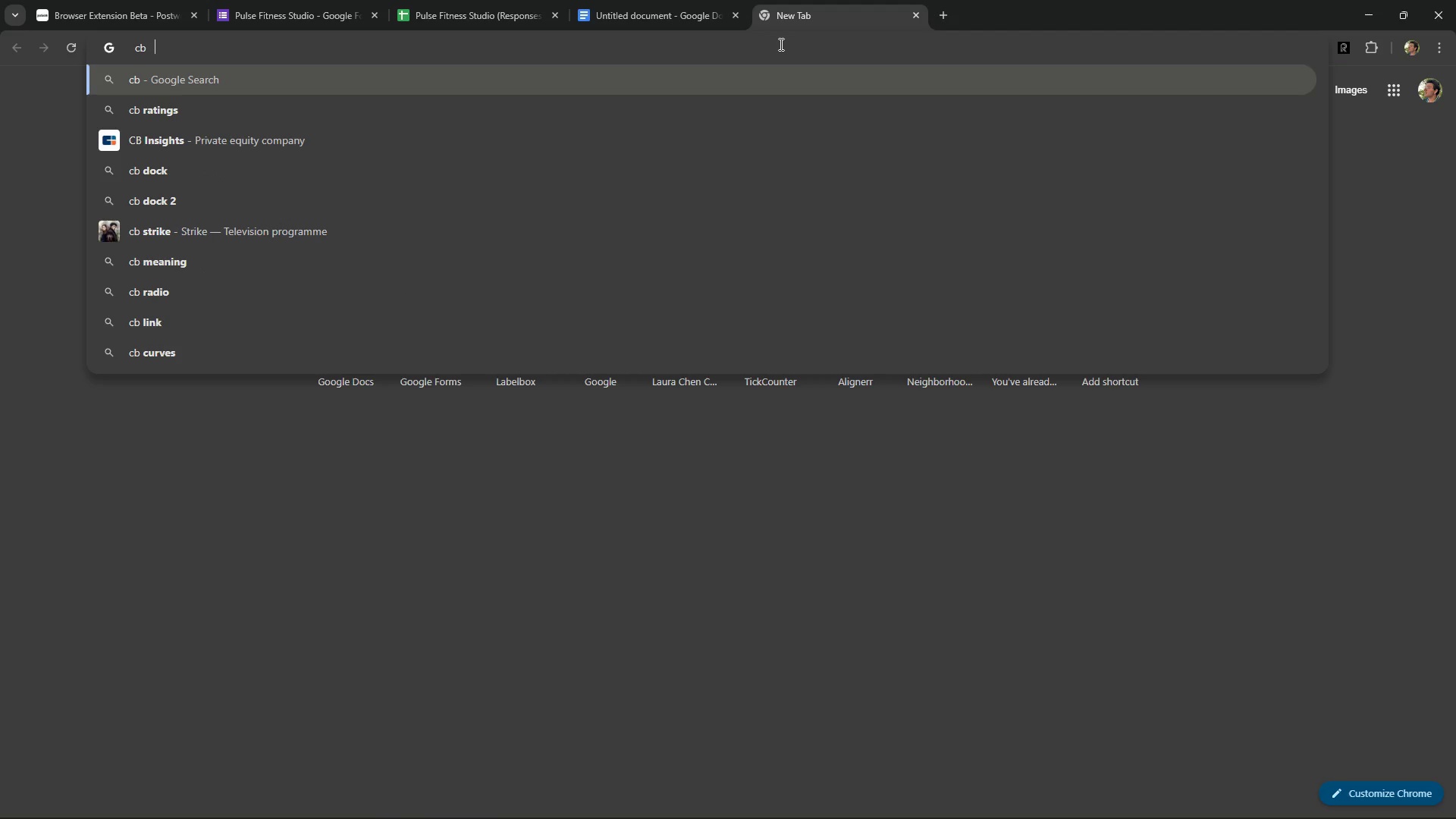 
key(Space)
 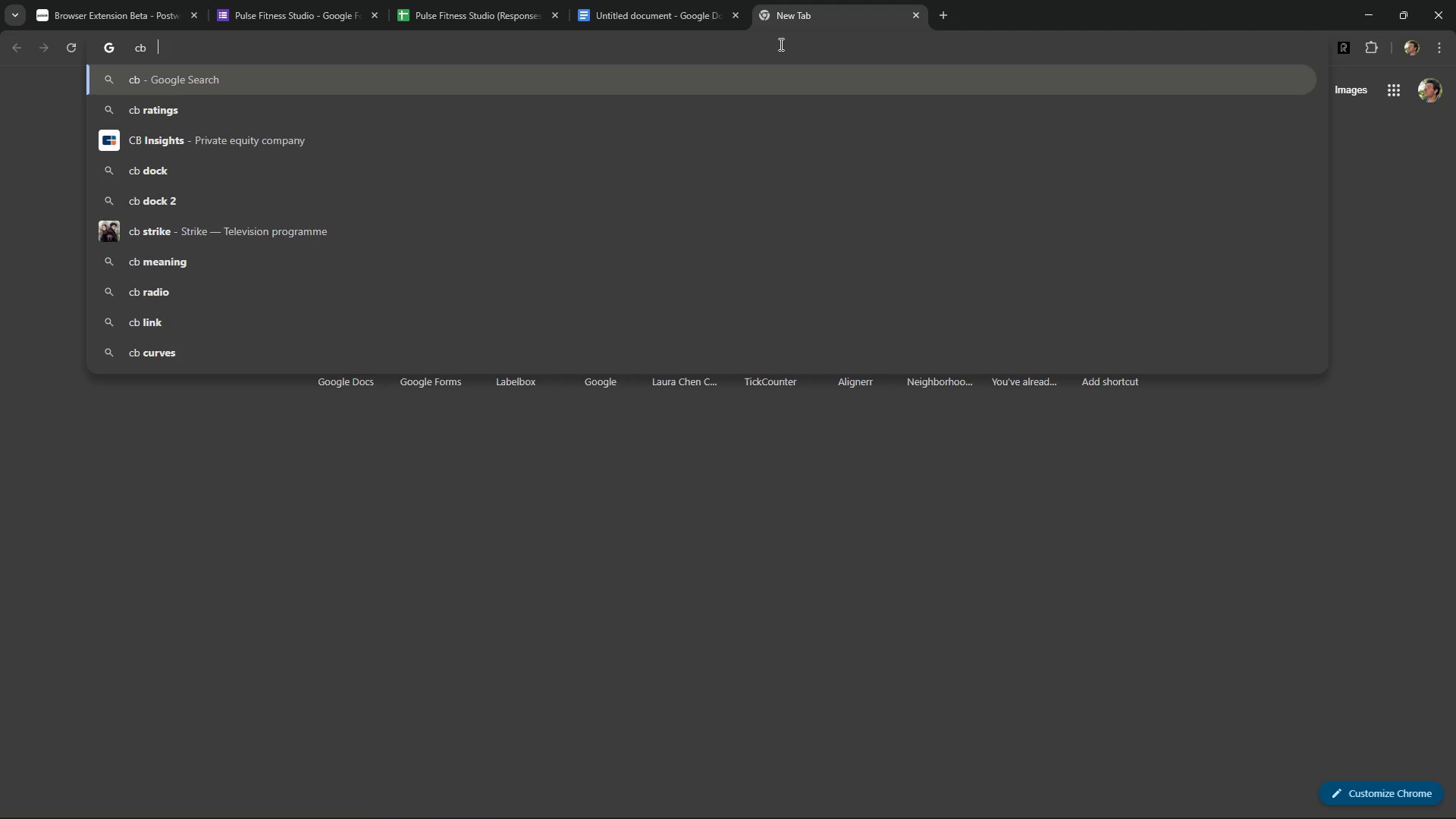 
key(Space)
 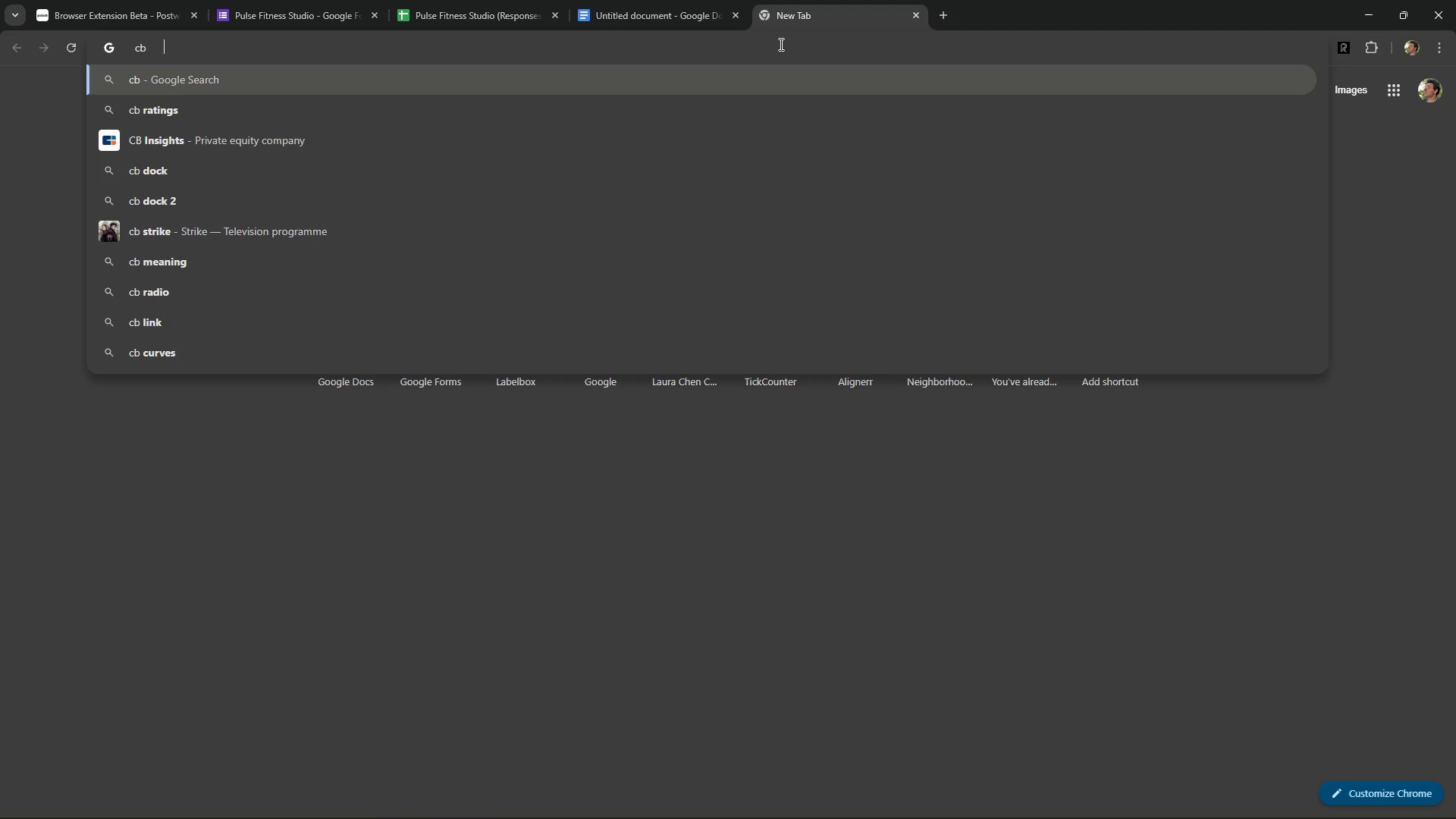 
key(Space)
 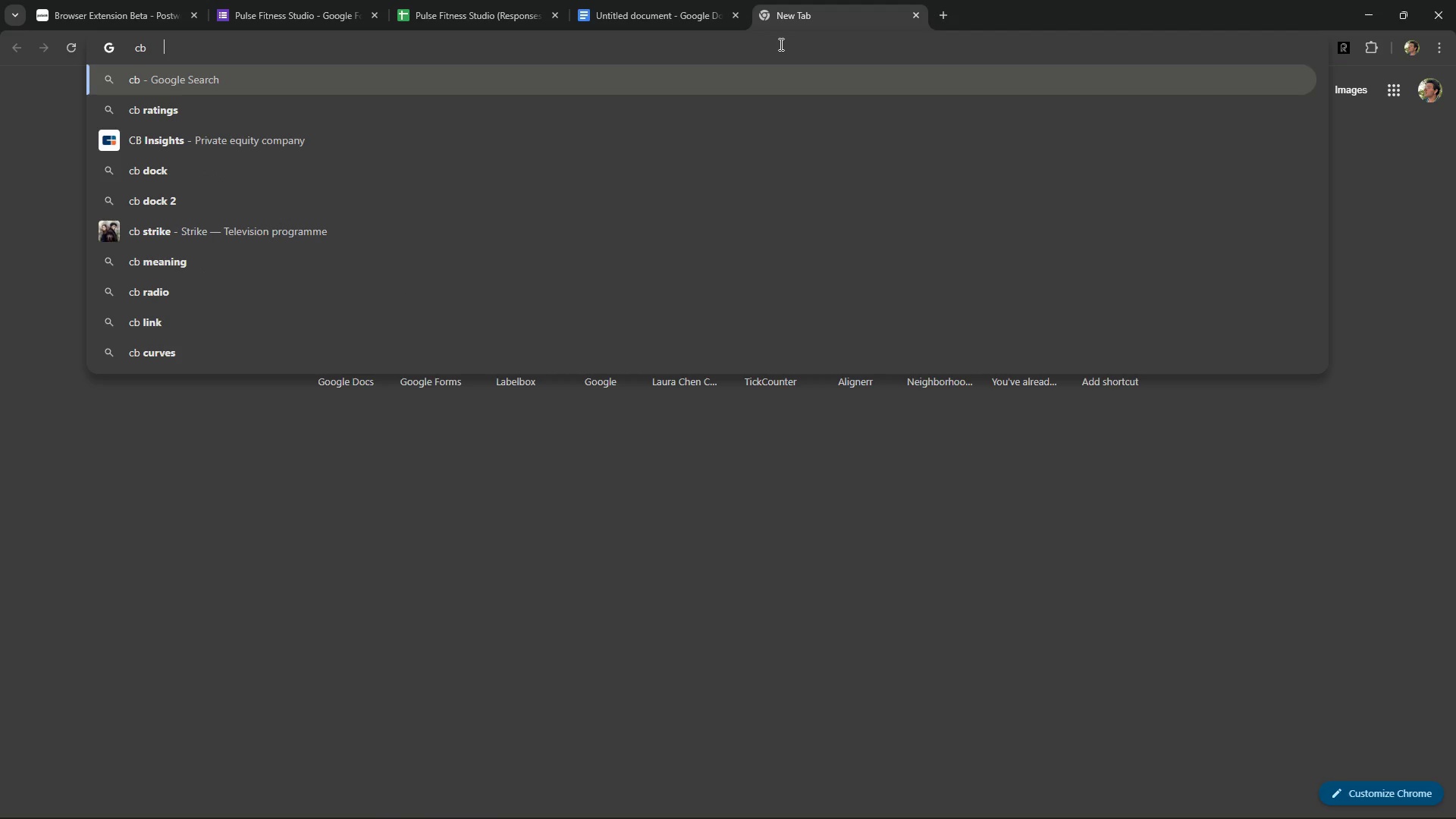 
key(Space)
 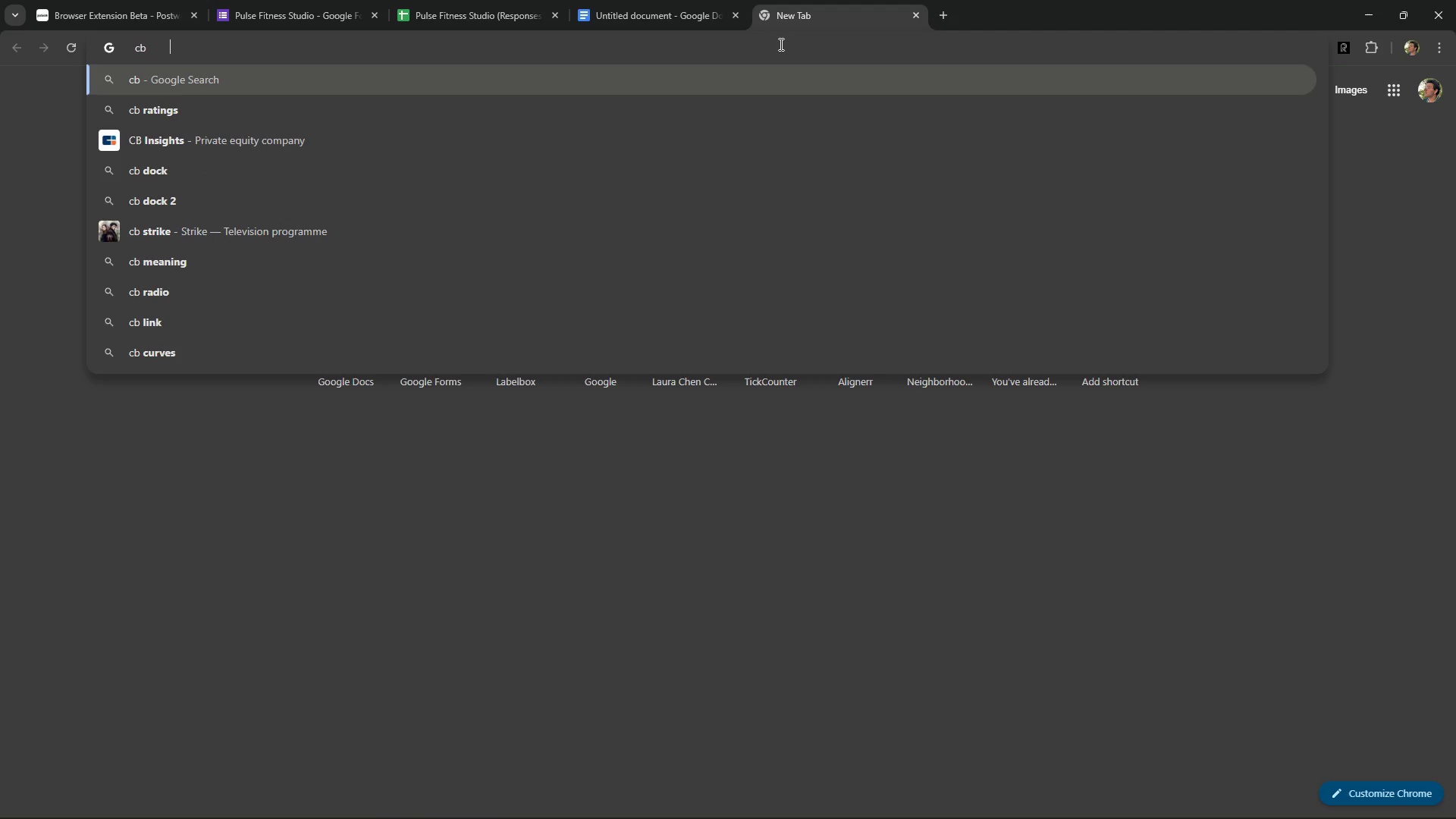 
key(Space)
 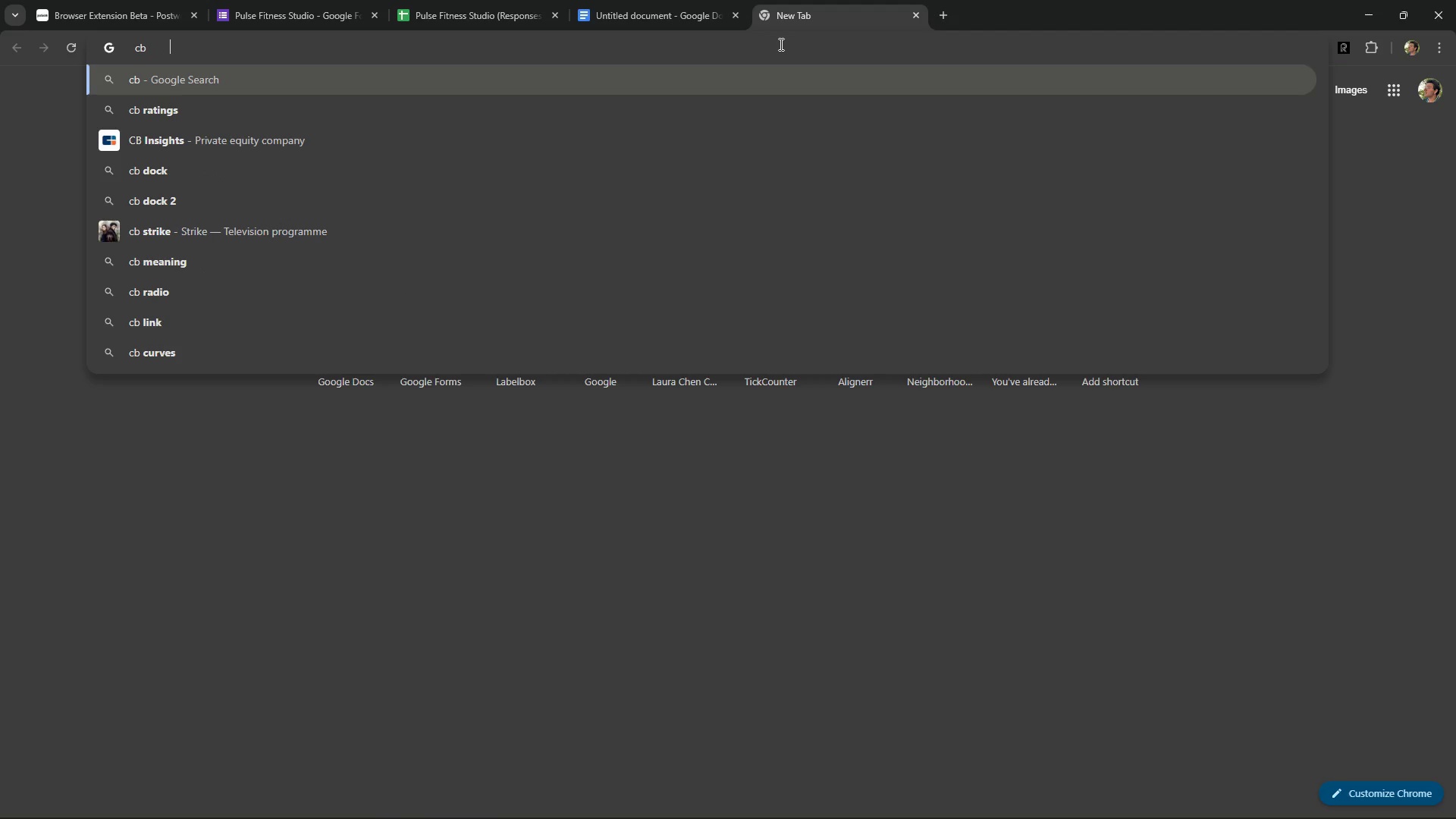 
key(Space)
 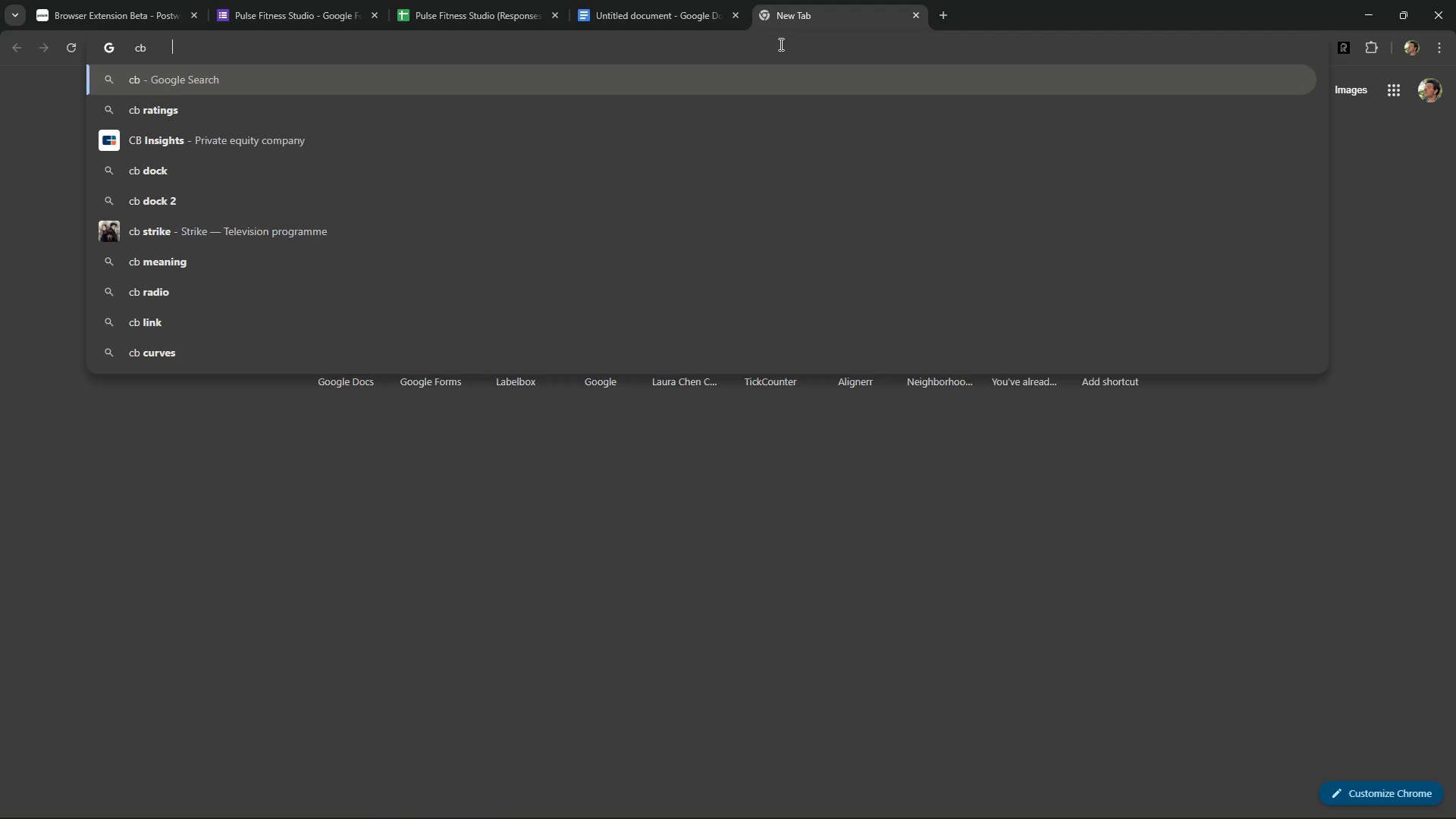 
key(Control+A)
 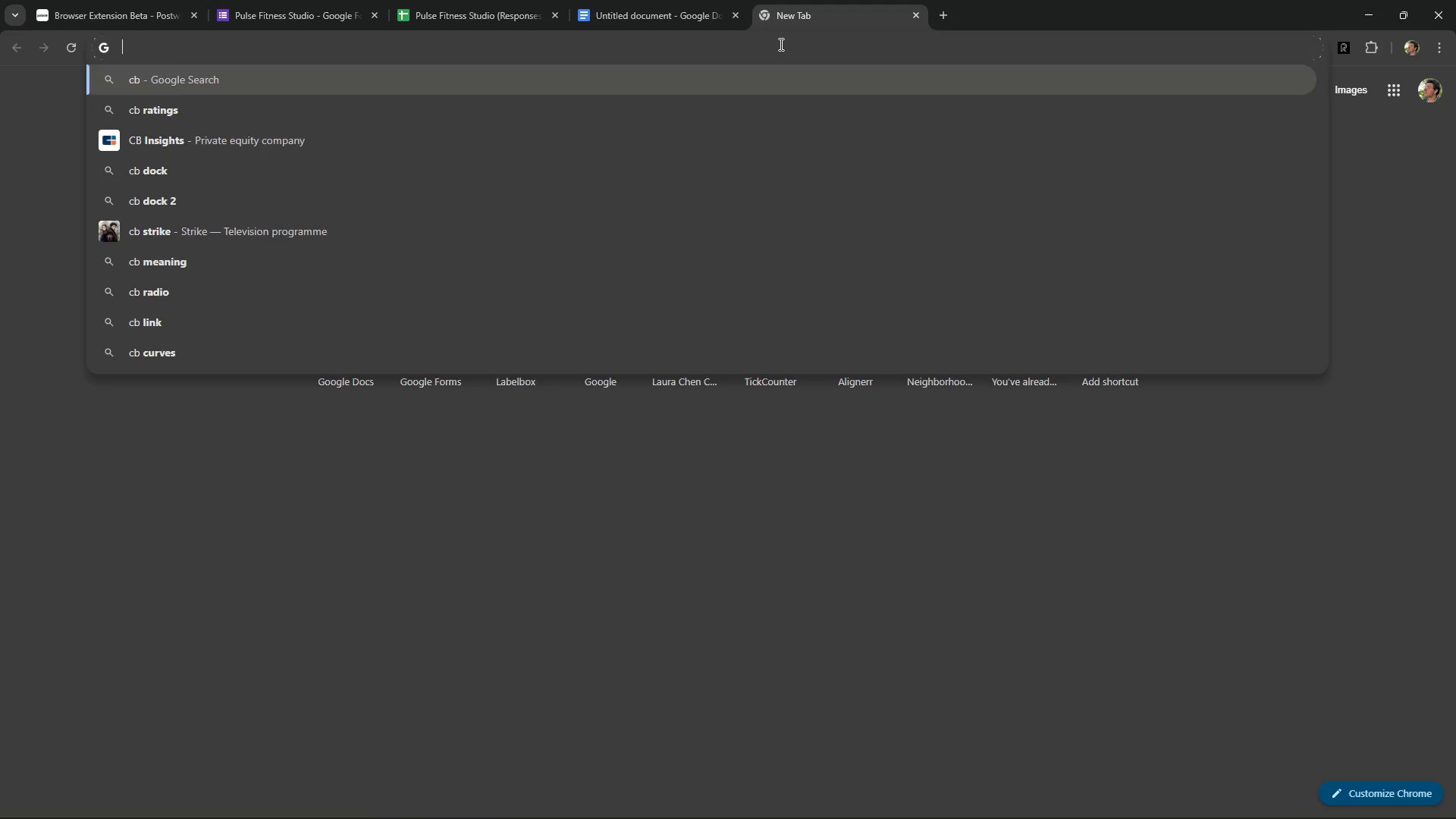 
key(Space)
 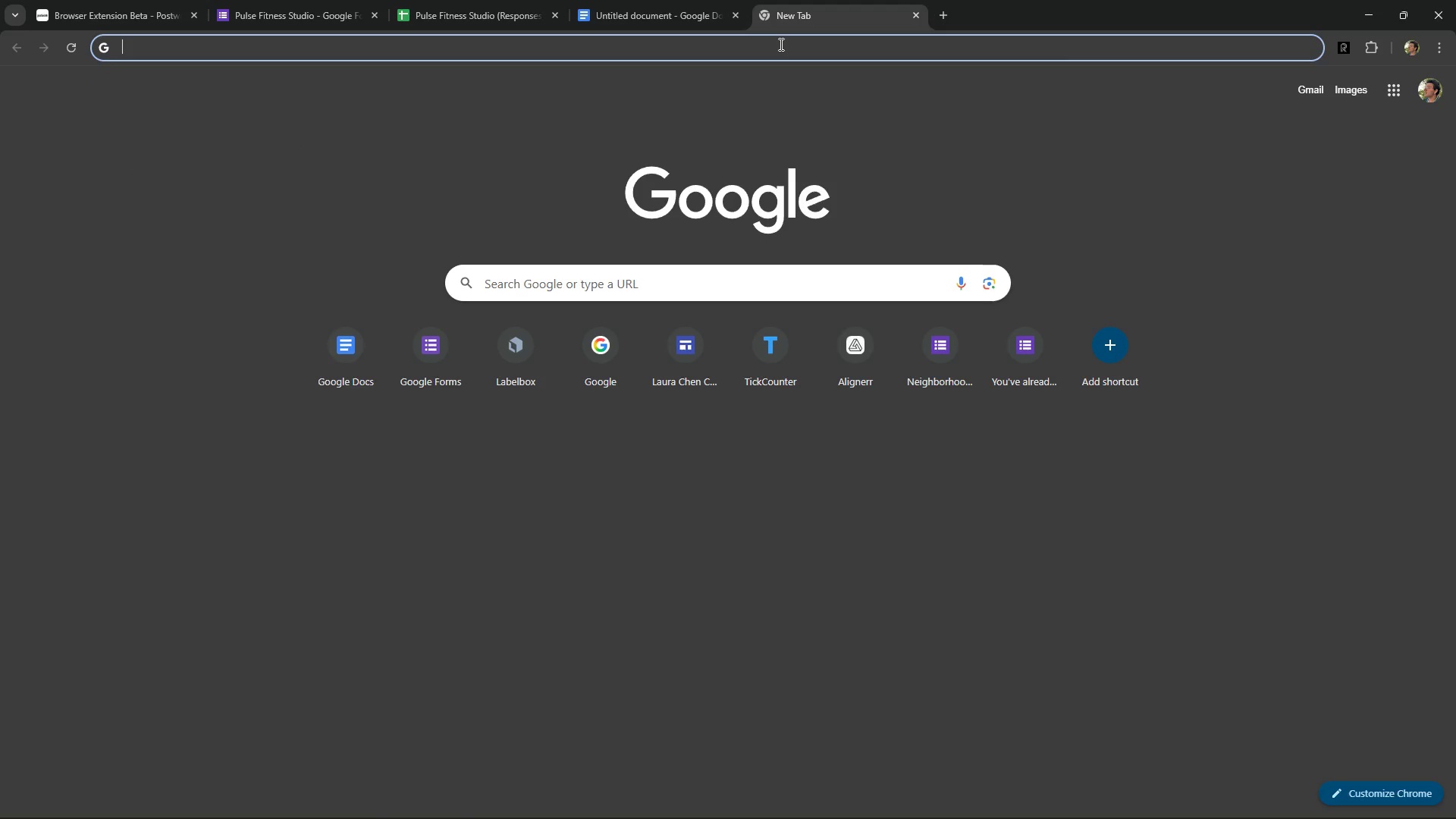 
key(Space)
 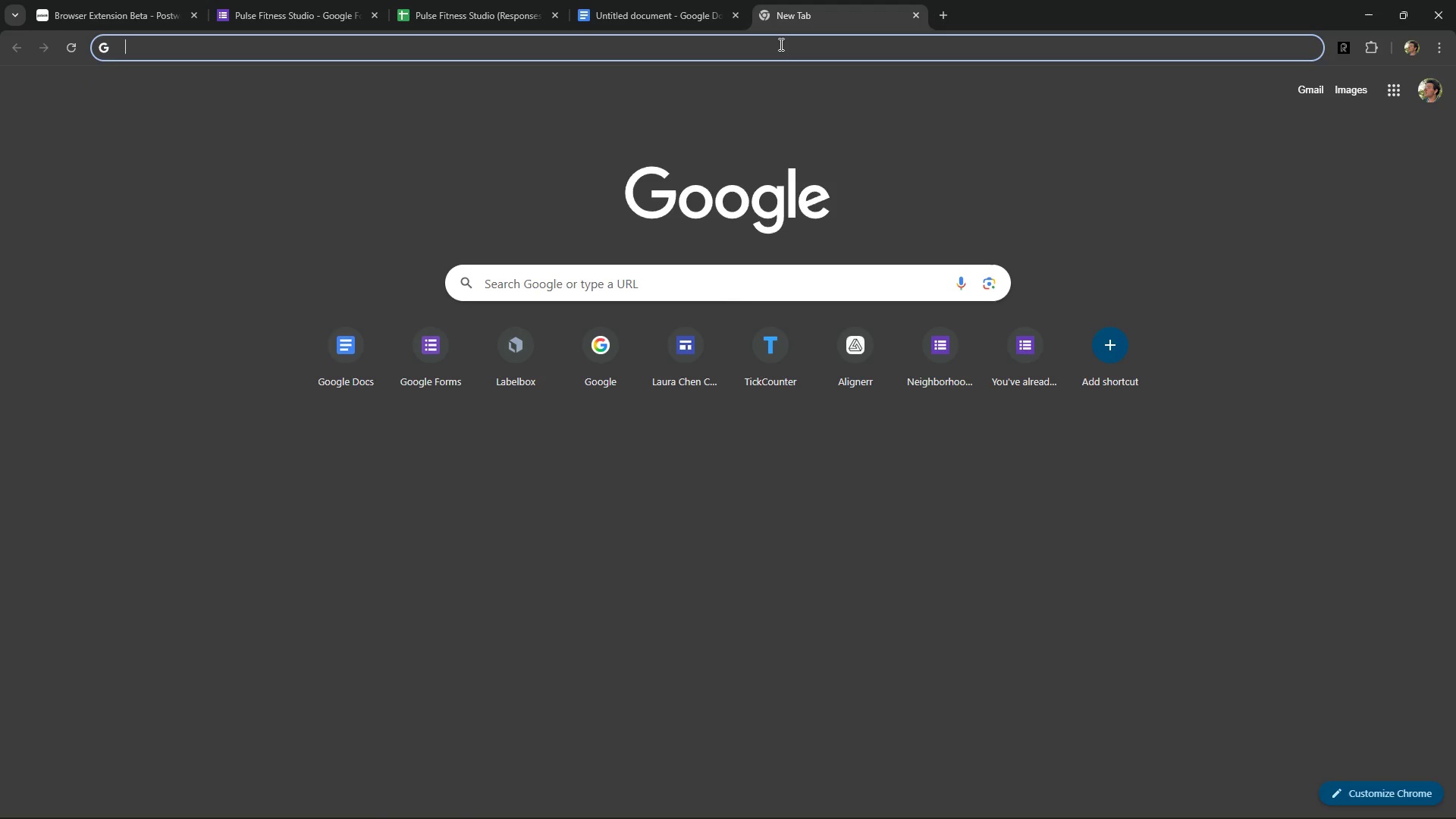 
key(Control+ControlLeft)
 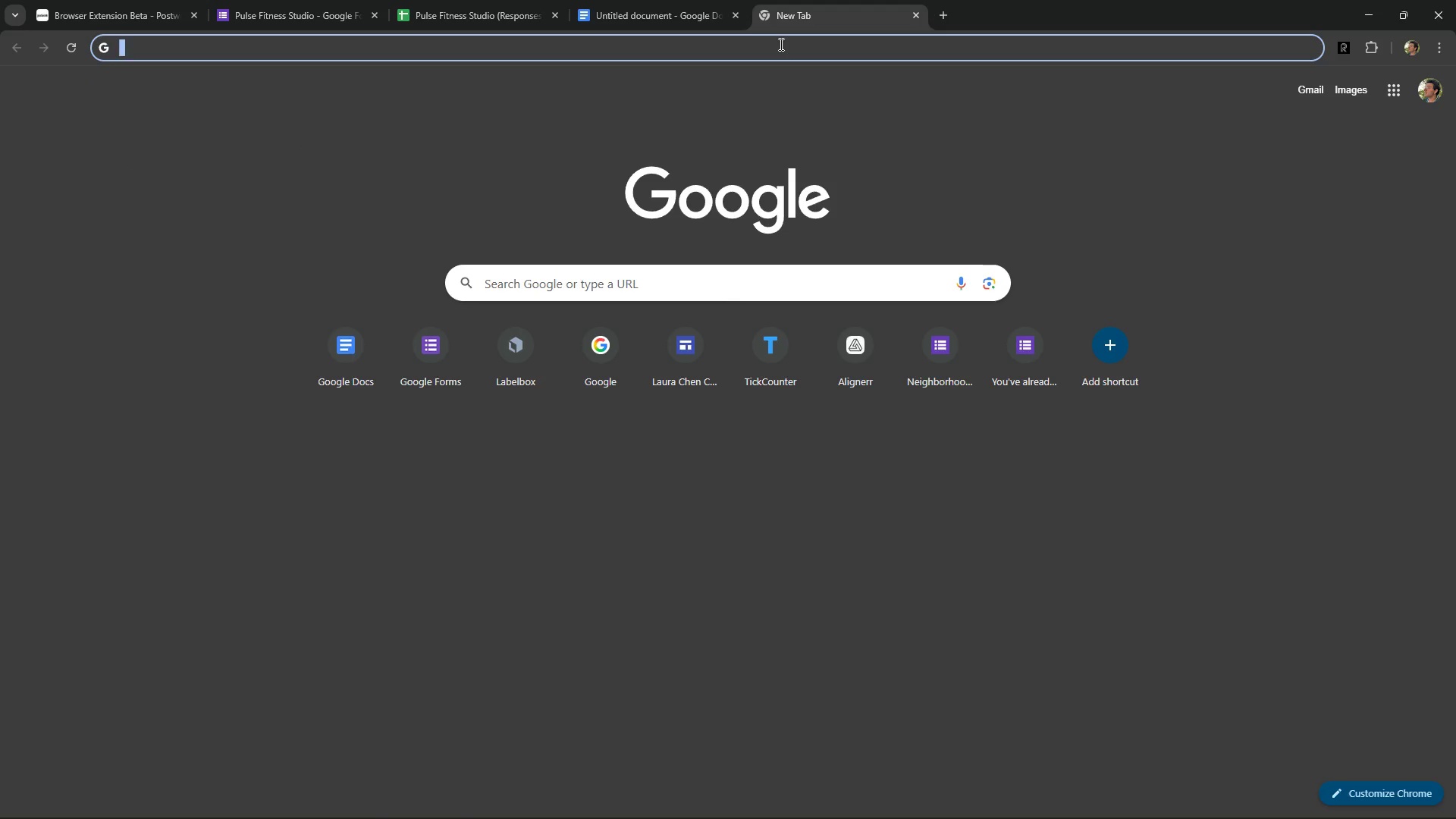 
key(Control+A)
 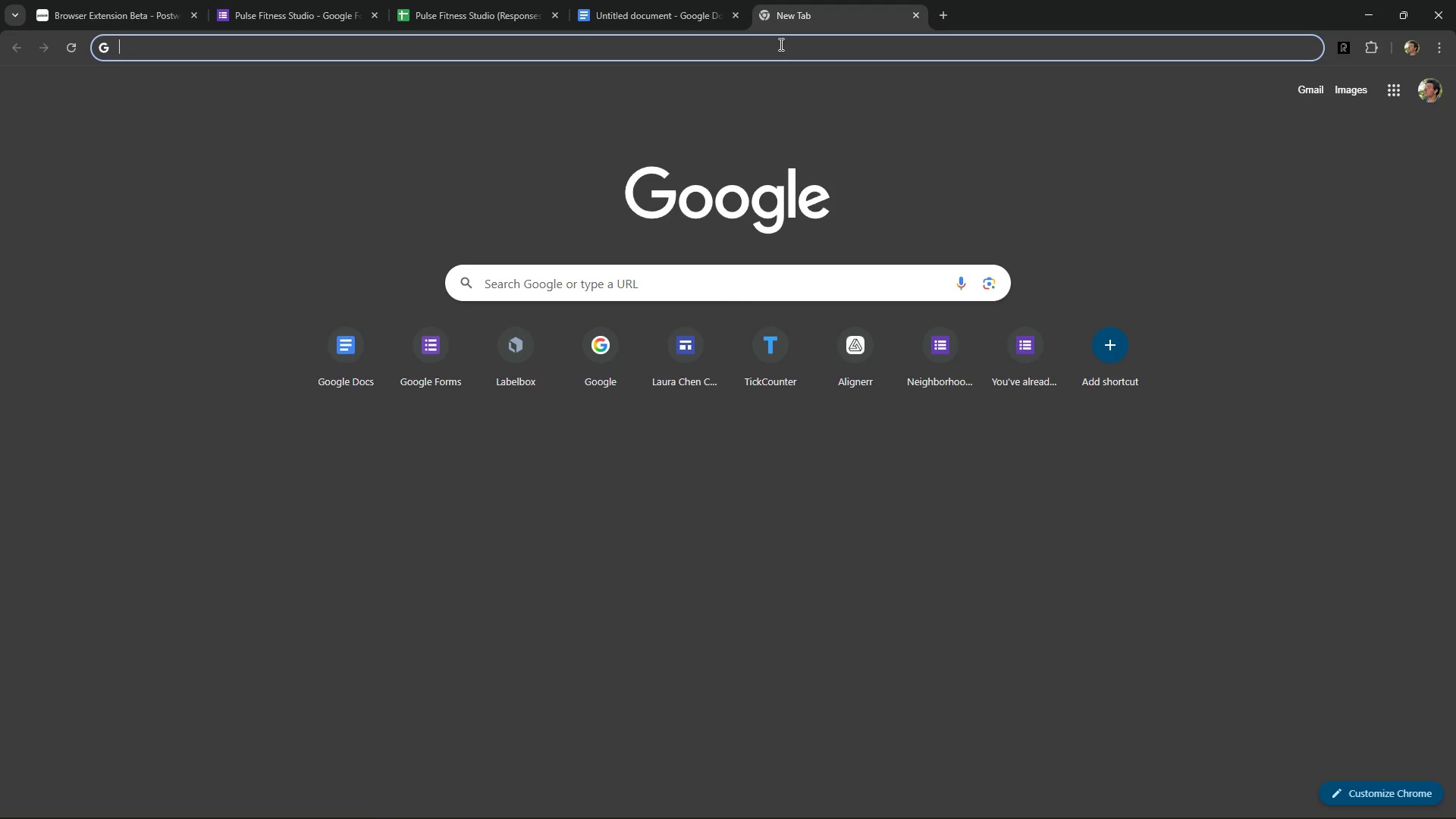 
key(Backspace)
type(i i i  i i i i  i  i i i i i i  i i i  i   i  i i i  i i  ii i  i  i  iii i i )
 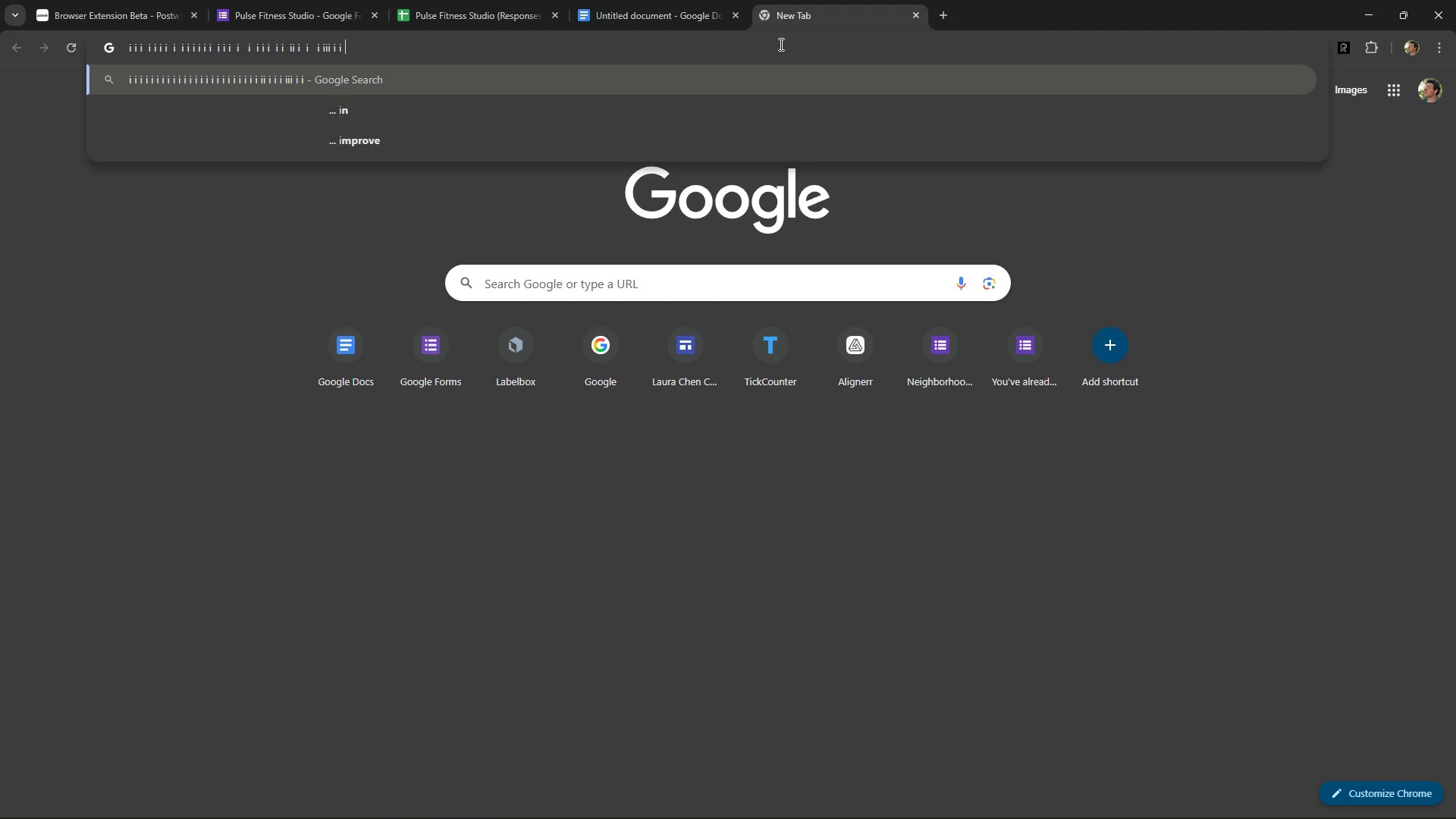 
key(Control+ControlLeft)
 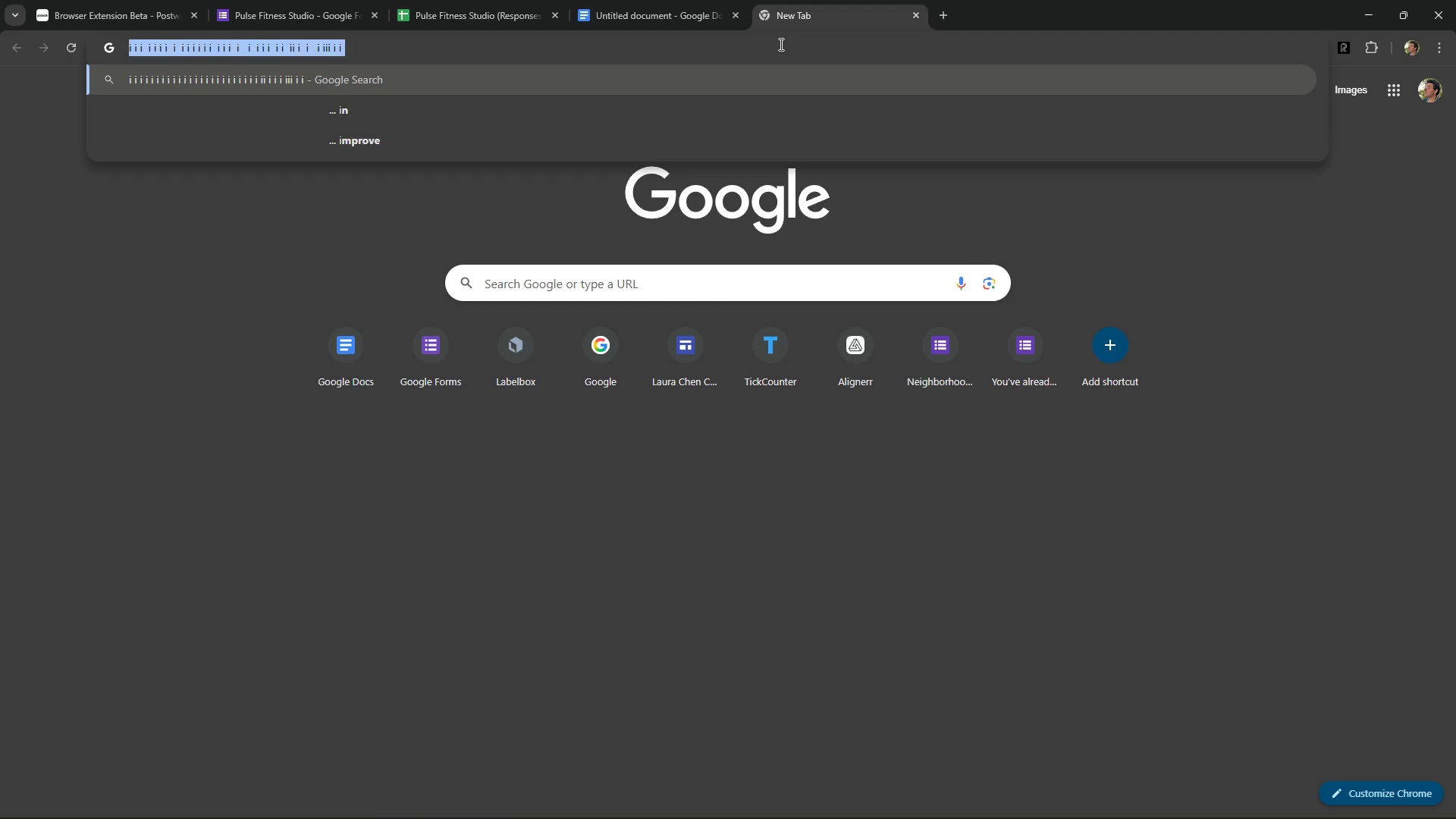 
key(Control+A)
 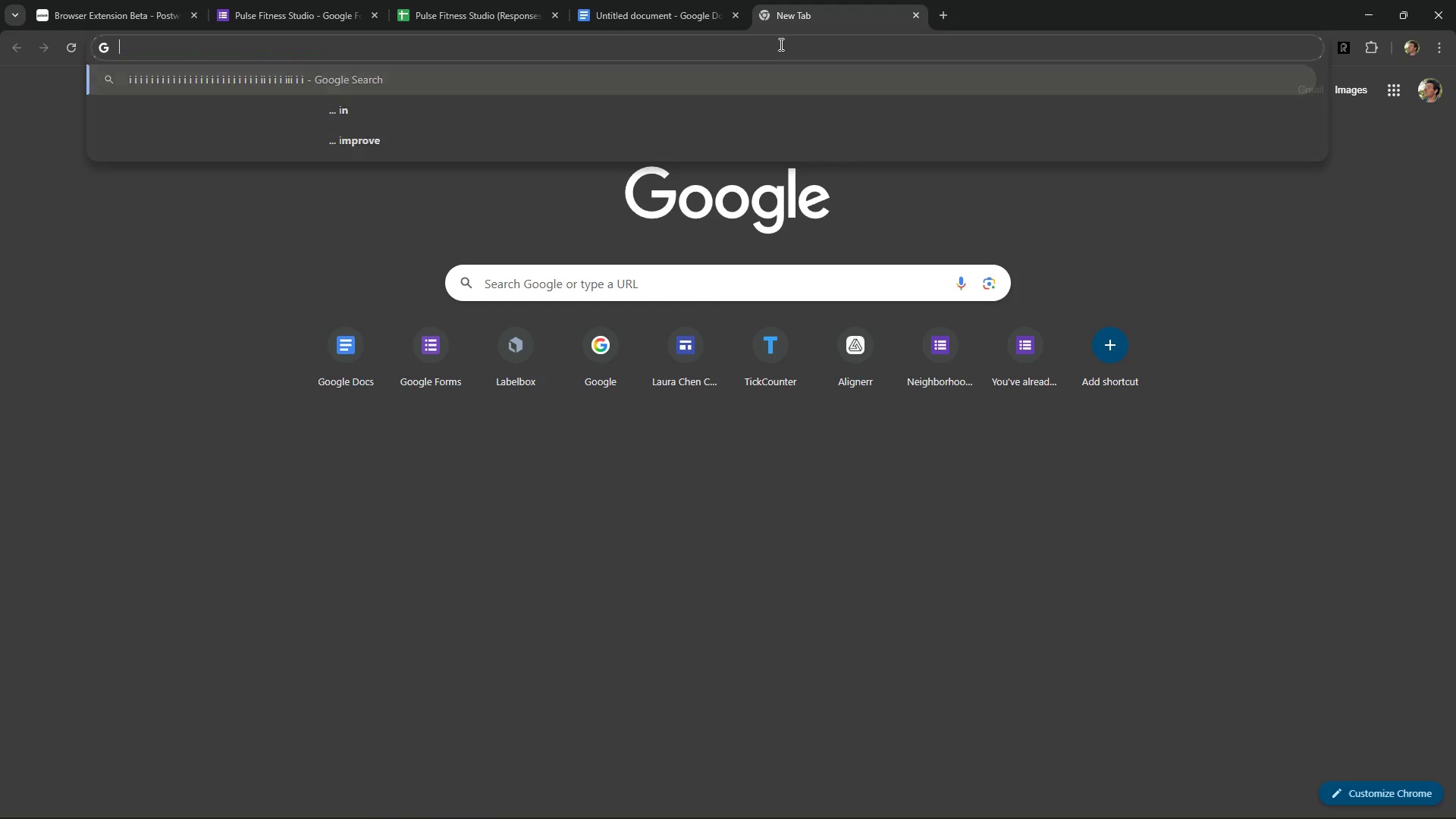 
key(Backspace)
 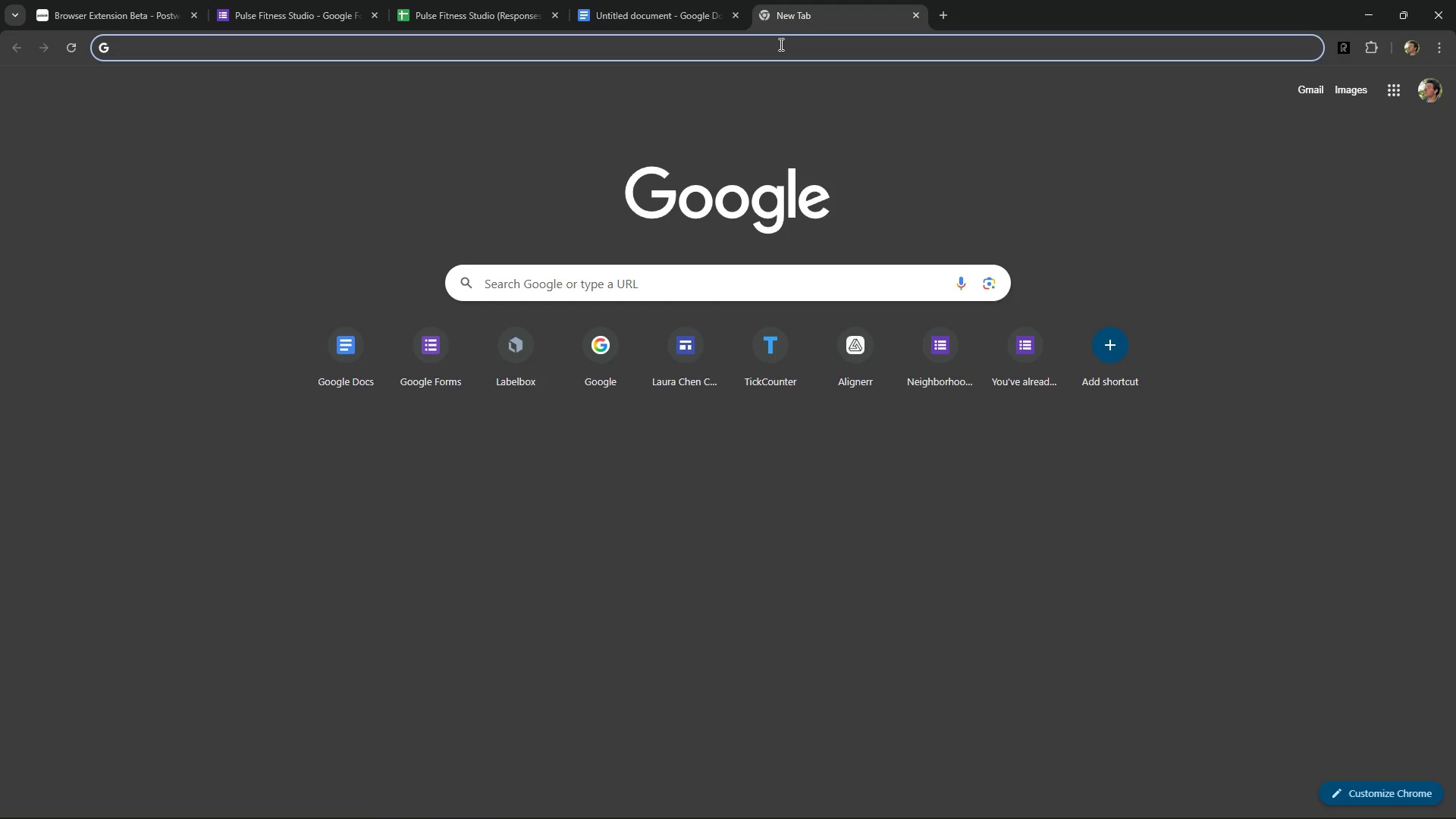 
wait(21.46)
 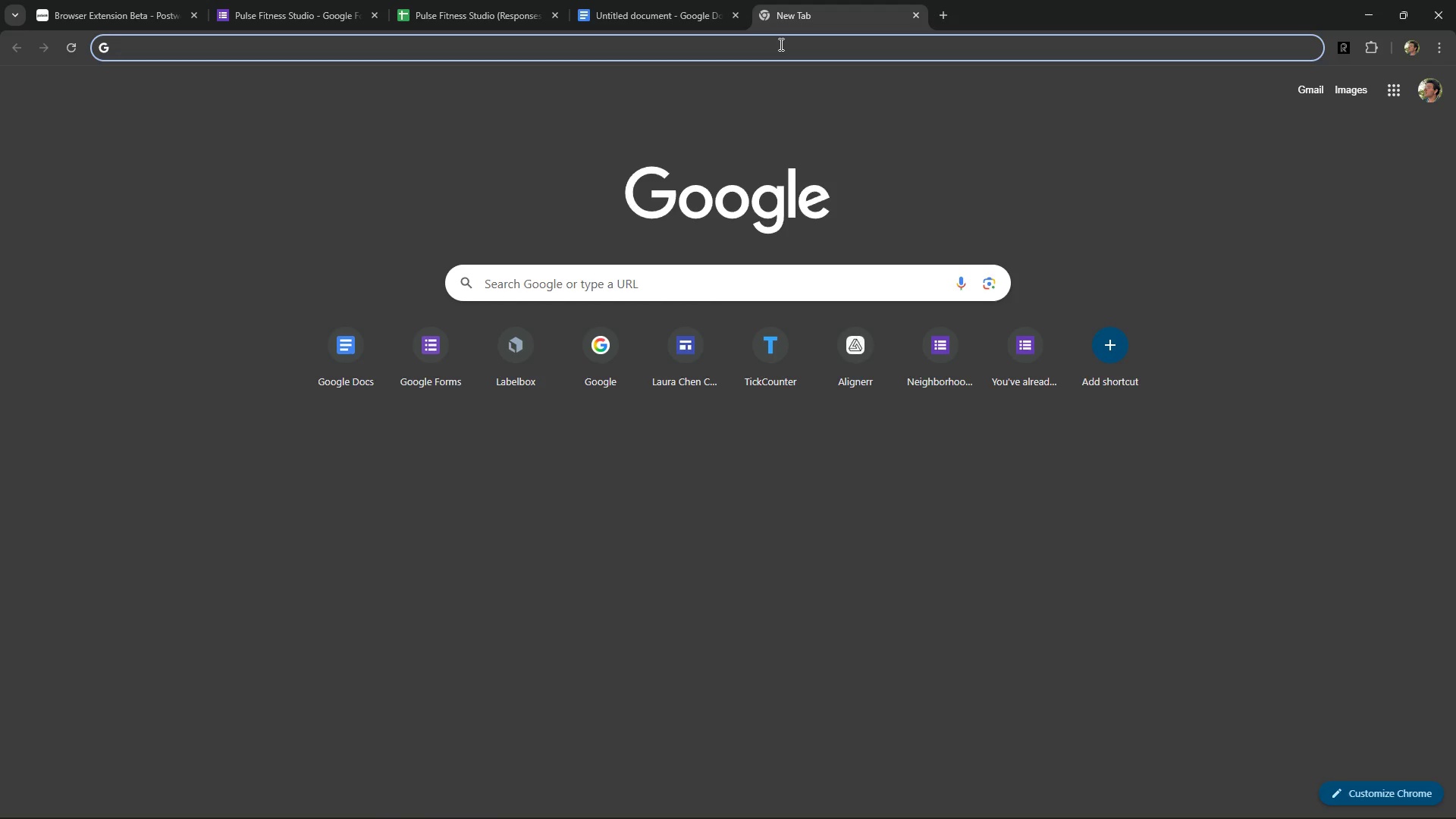 
hold_key(key=B, duration=4.57)
 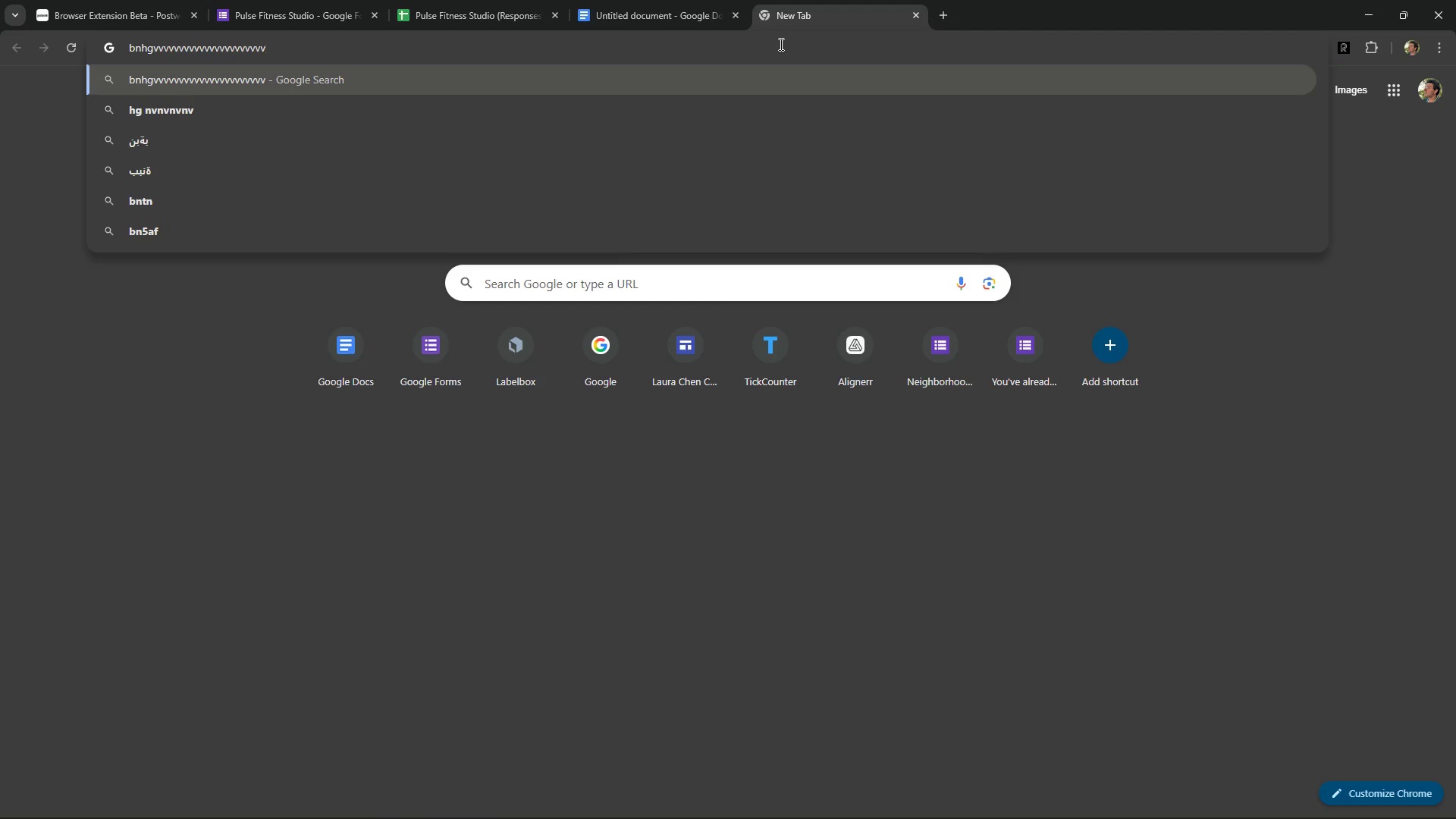 
hold_key(key=N, duration=4.47)
 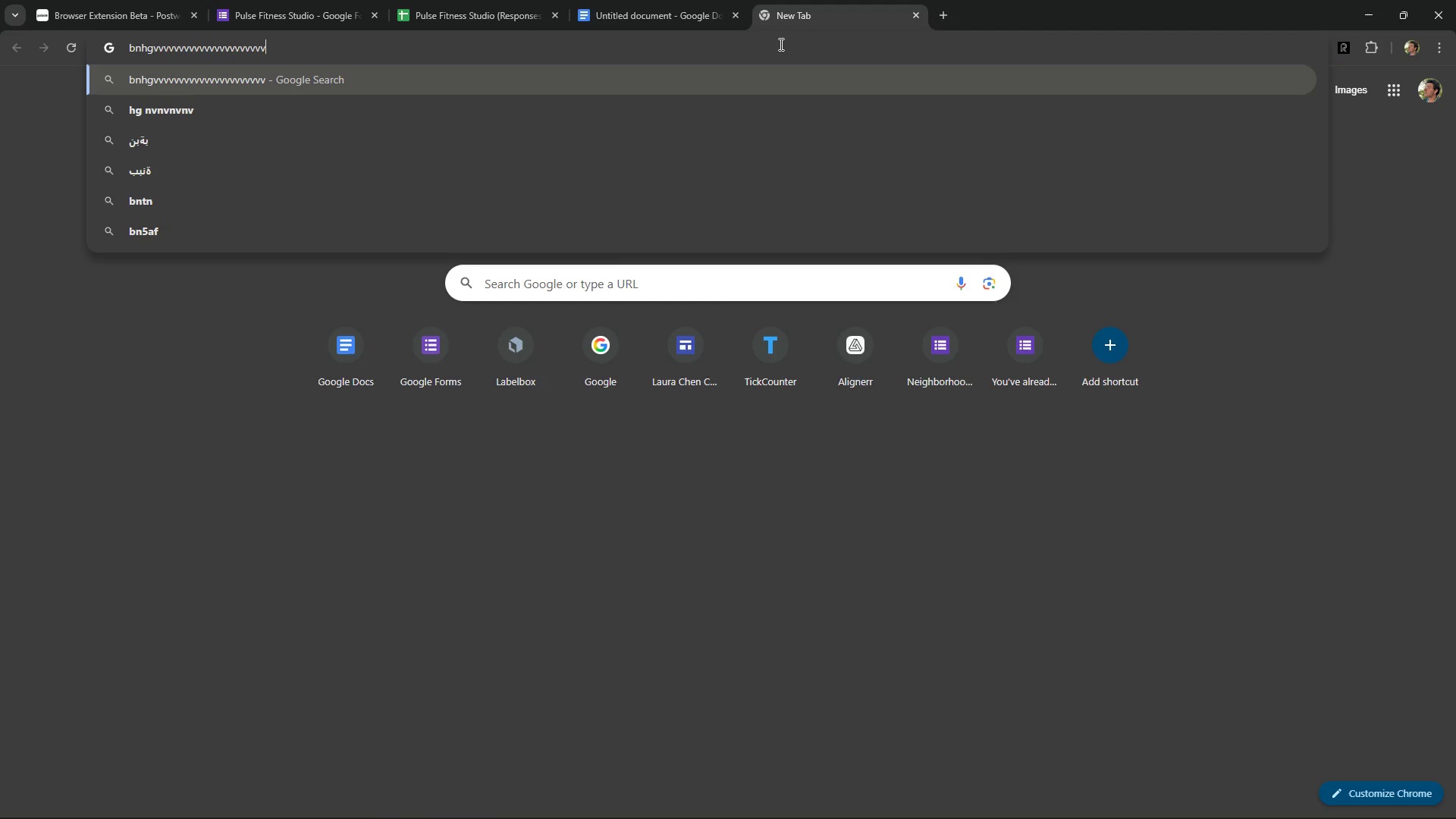 
hold_key(key=H, duration=0.7)
 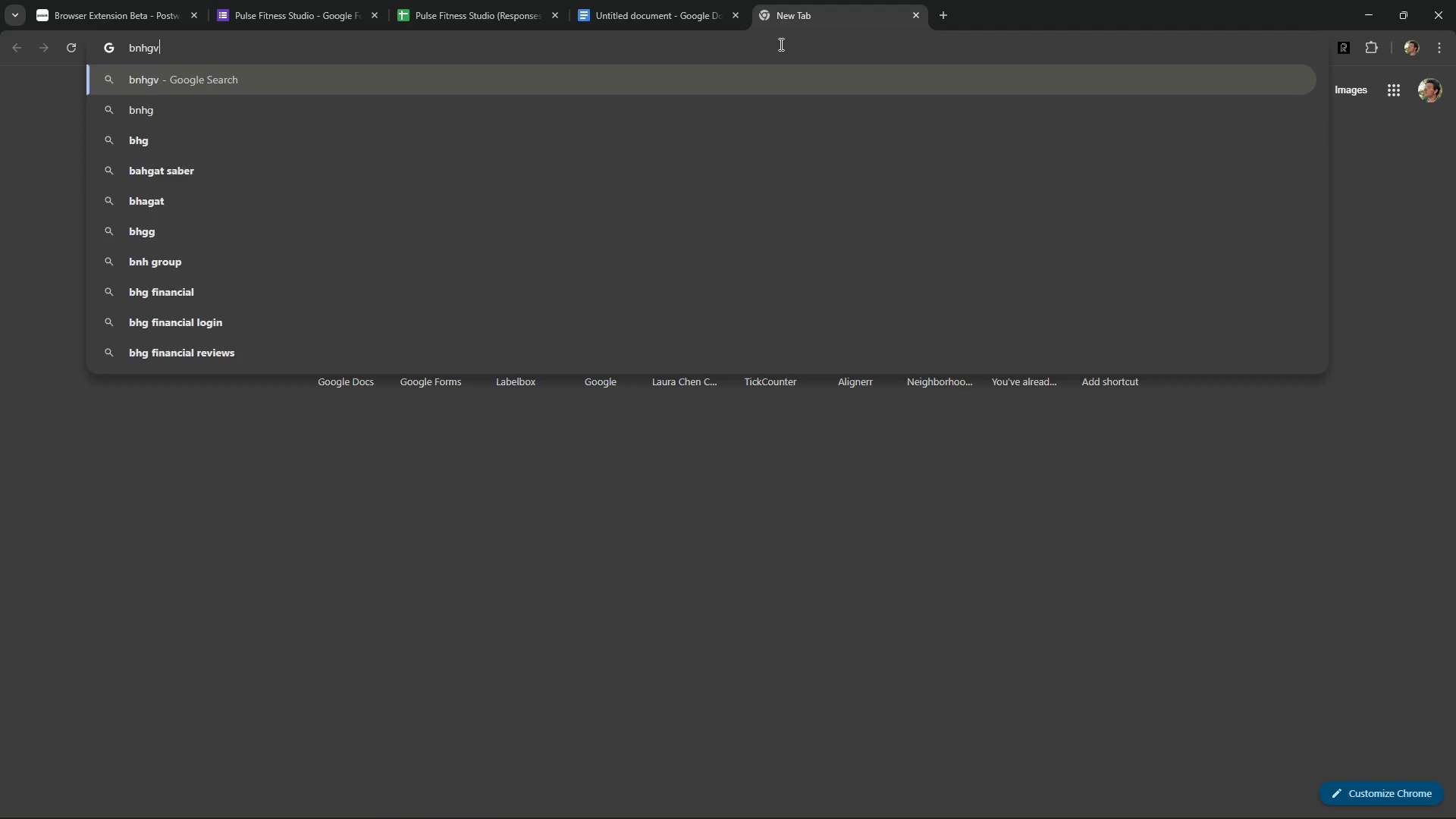 
key(G)
 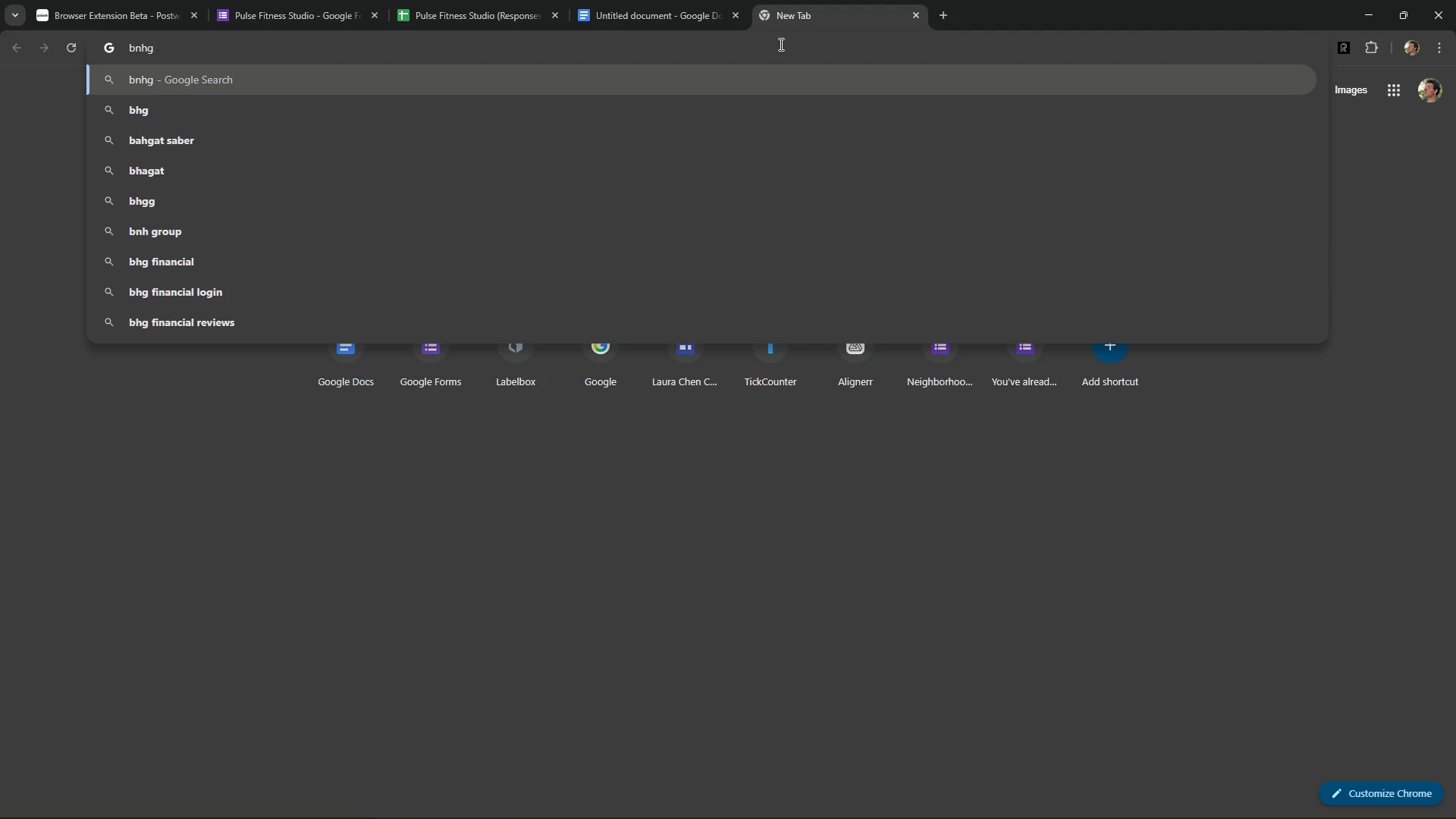 
hold_key(key=V, duration=1.19)
 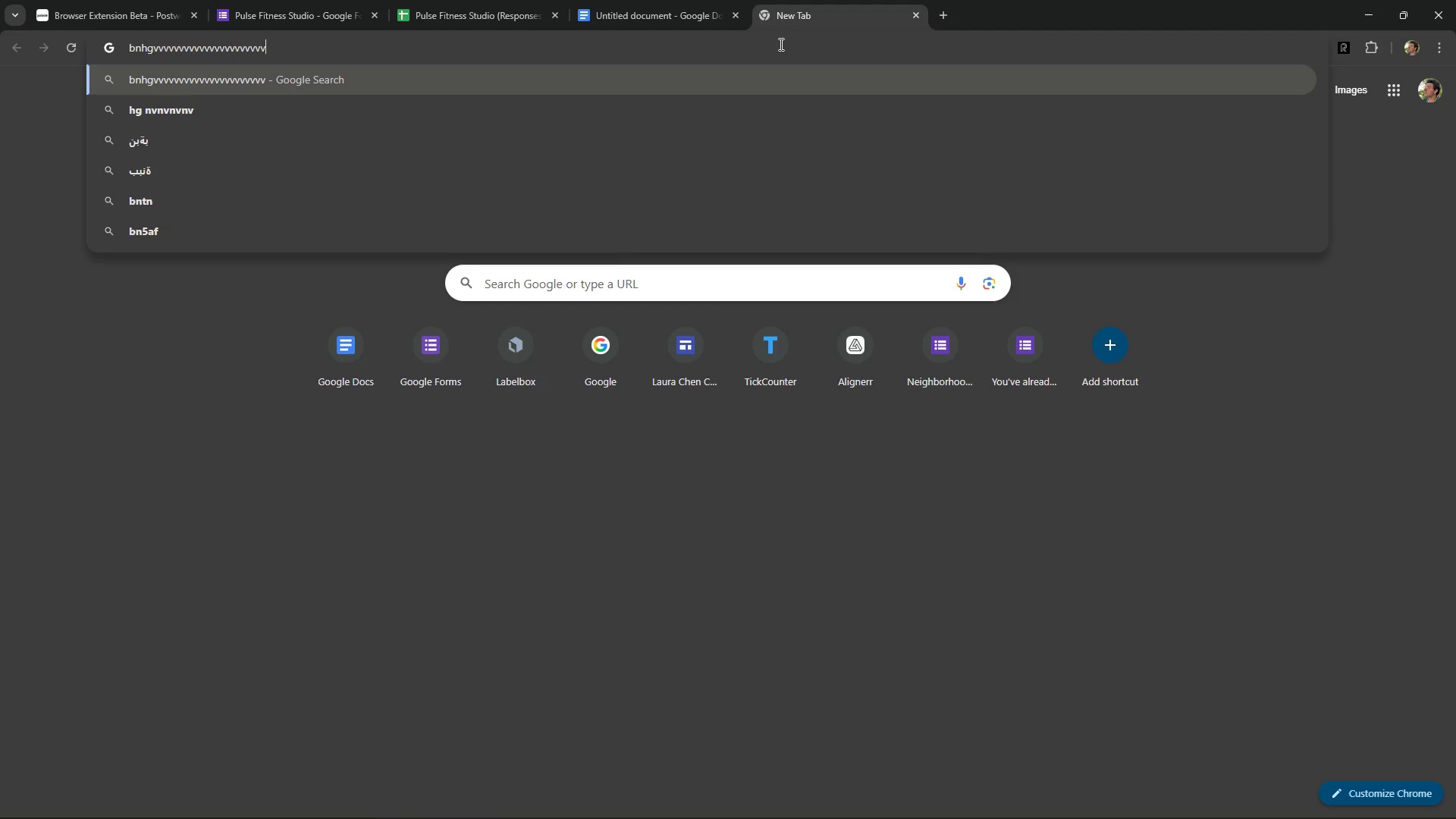 
left_click([780, 44])
 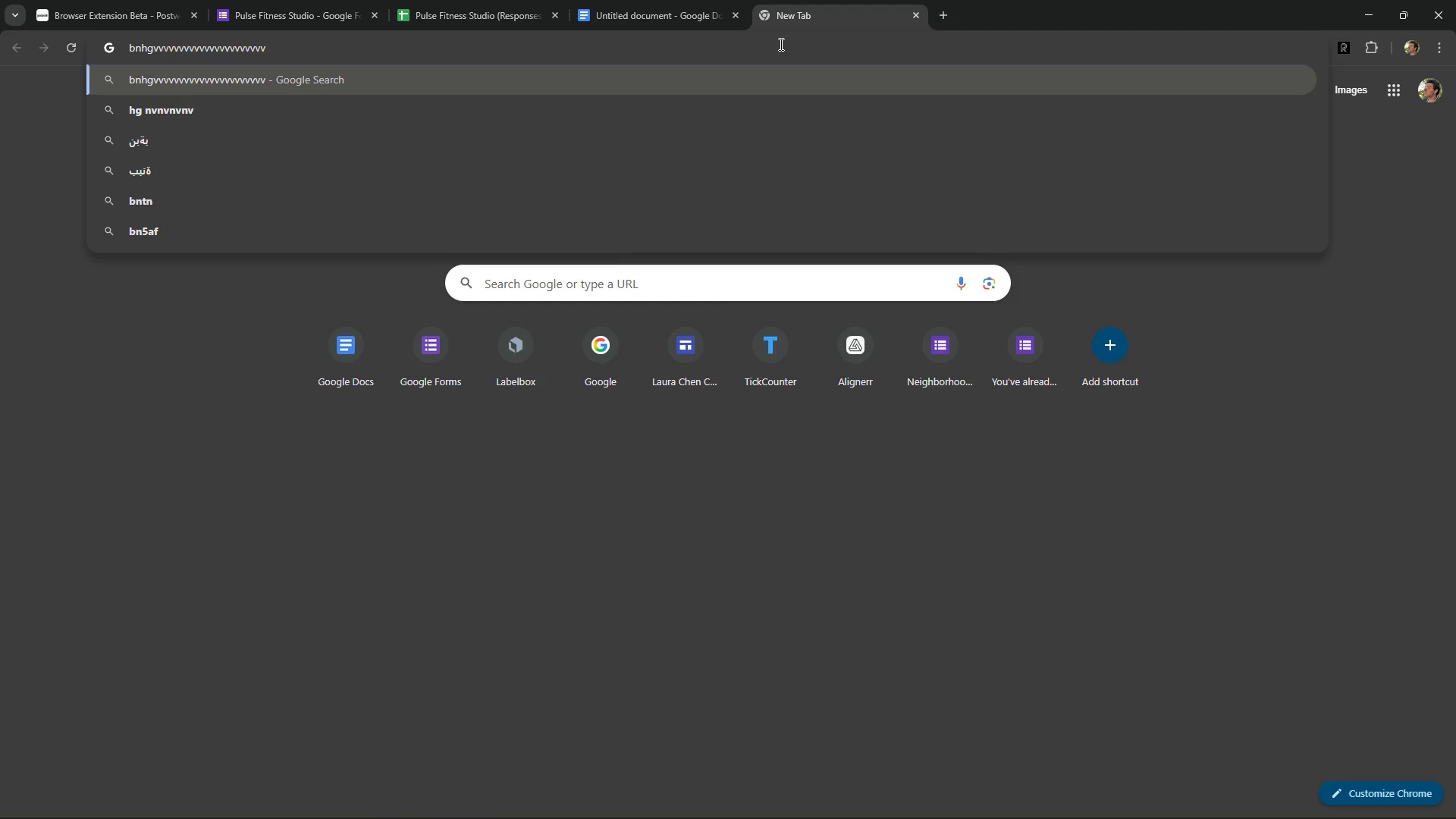 
wait(57.71)
 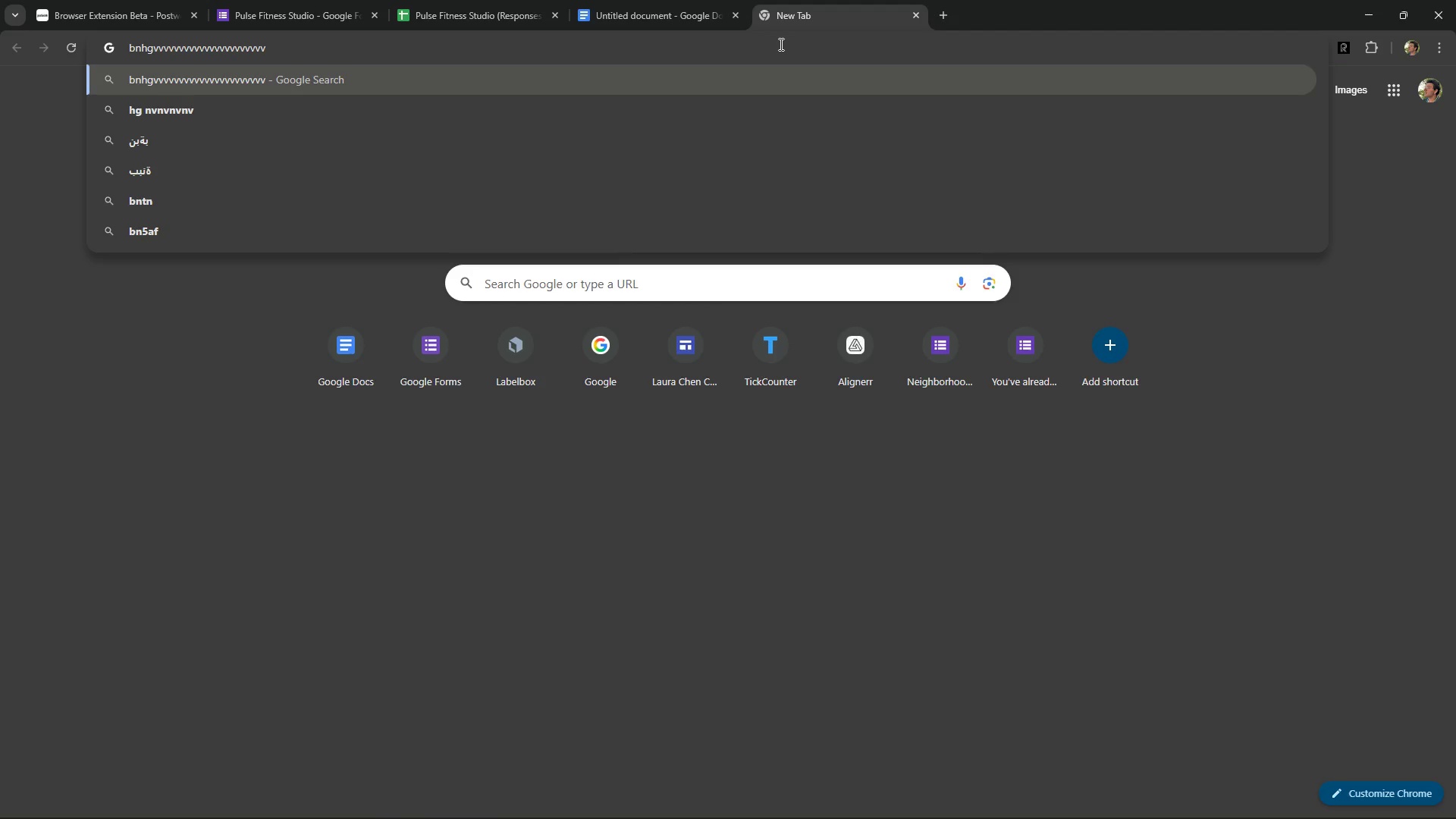 
key(MediaTrackNext)
 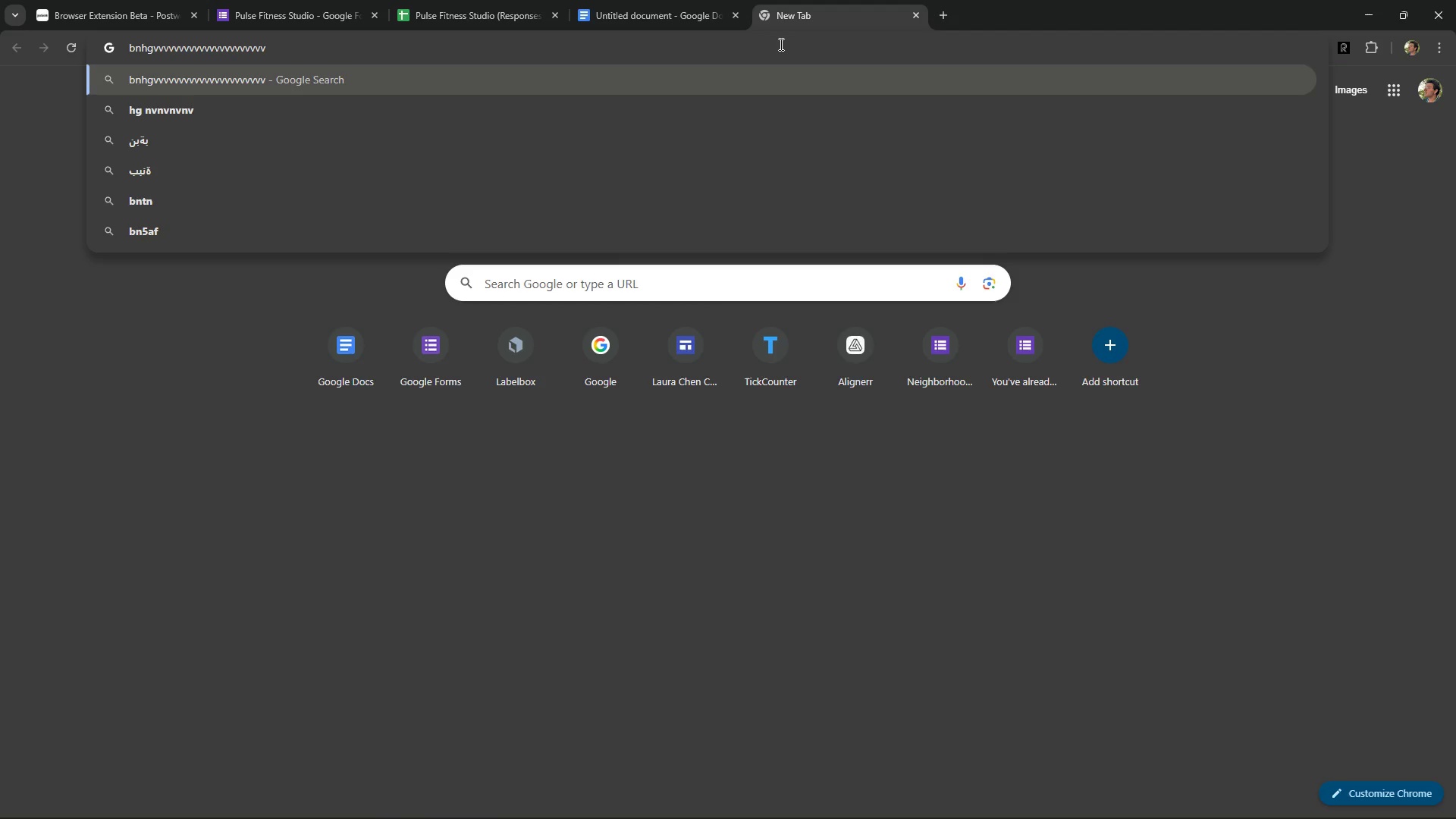 
wait(33.75)
 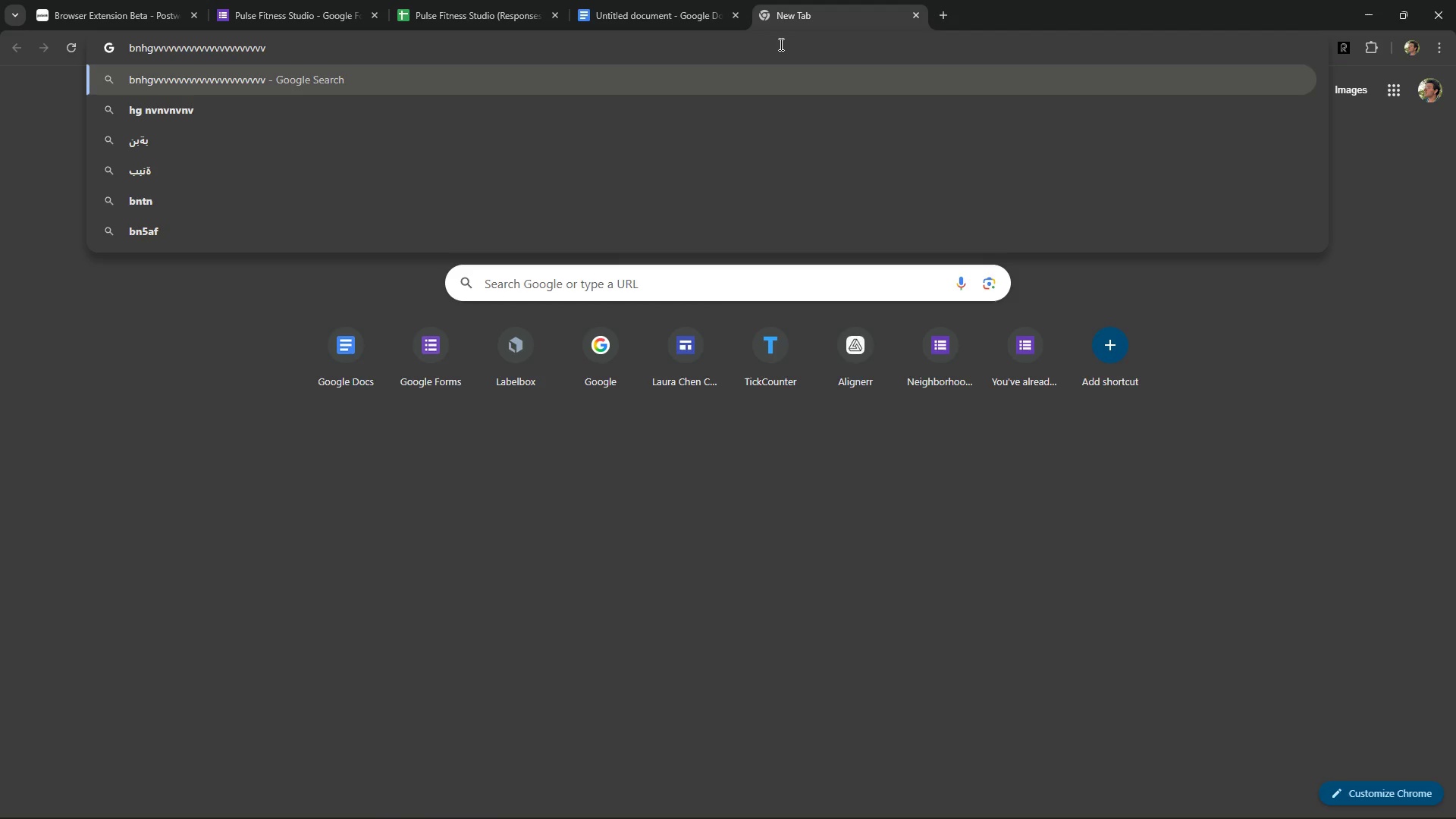 
hold_key(key=Space, duration=1.52)
 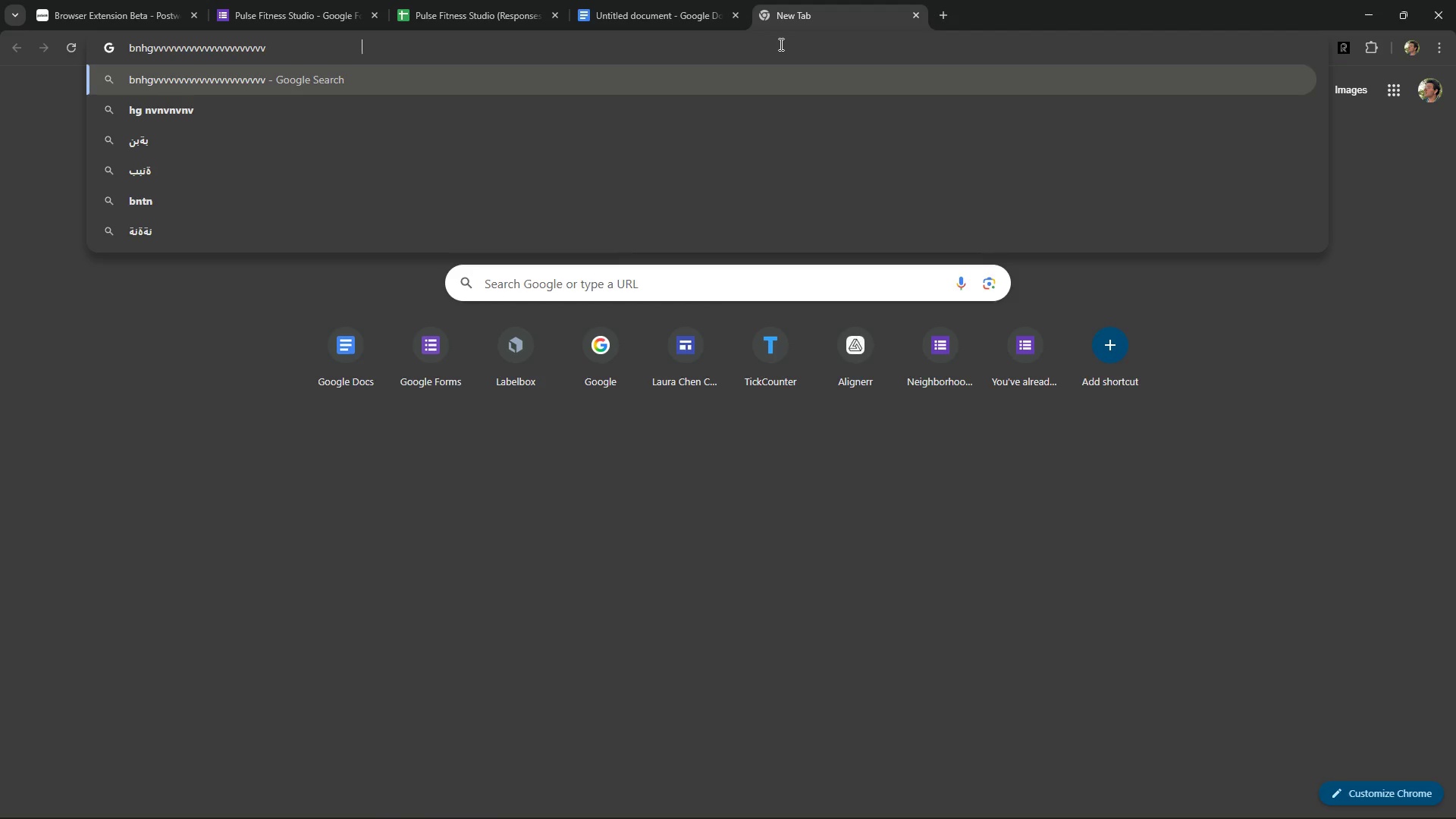 
hold_key(key=Space, duration=0.39)
 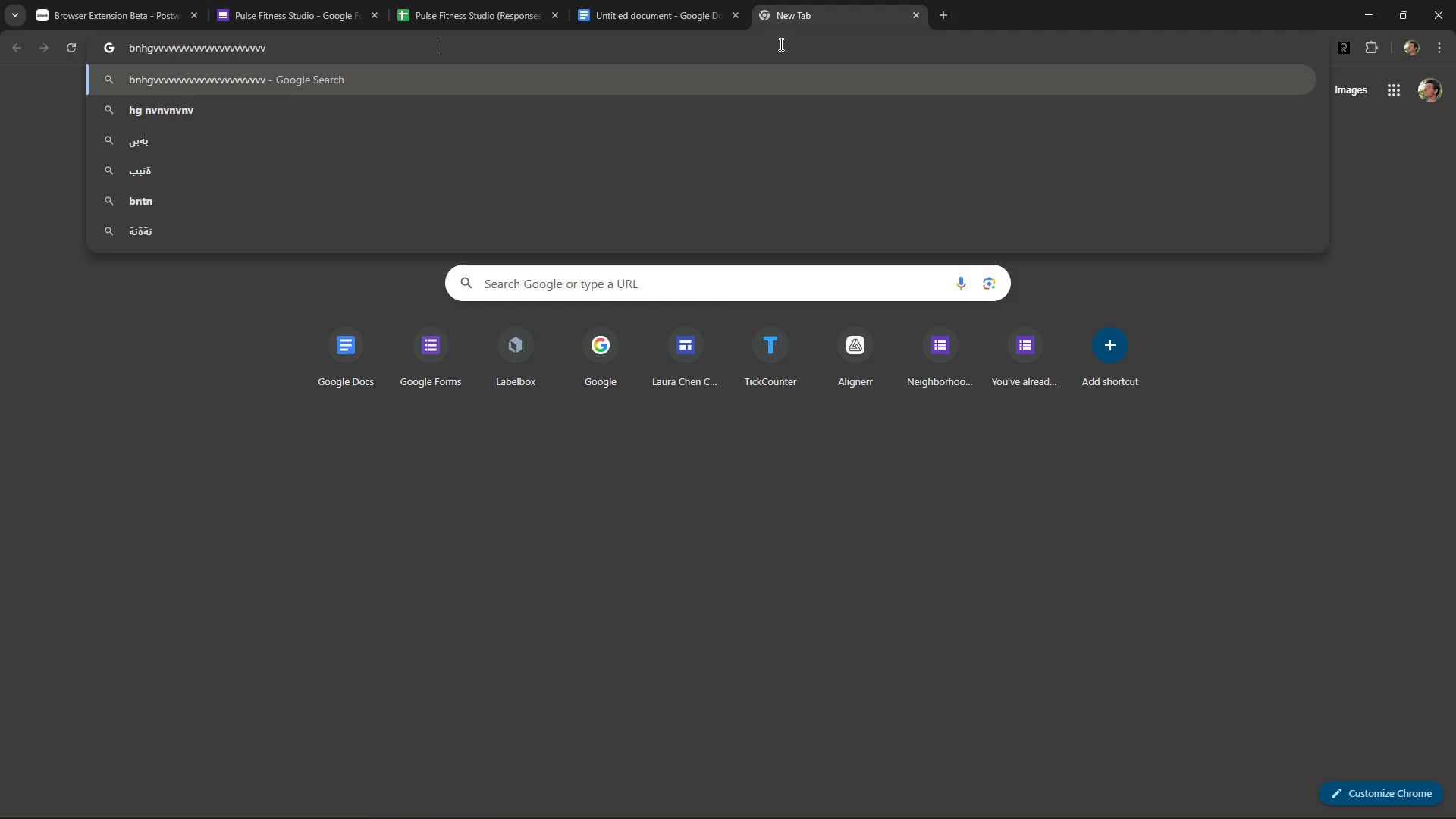 
key(Space)
 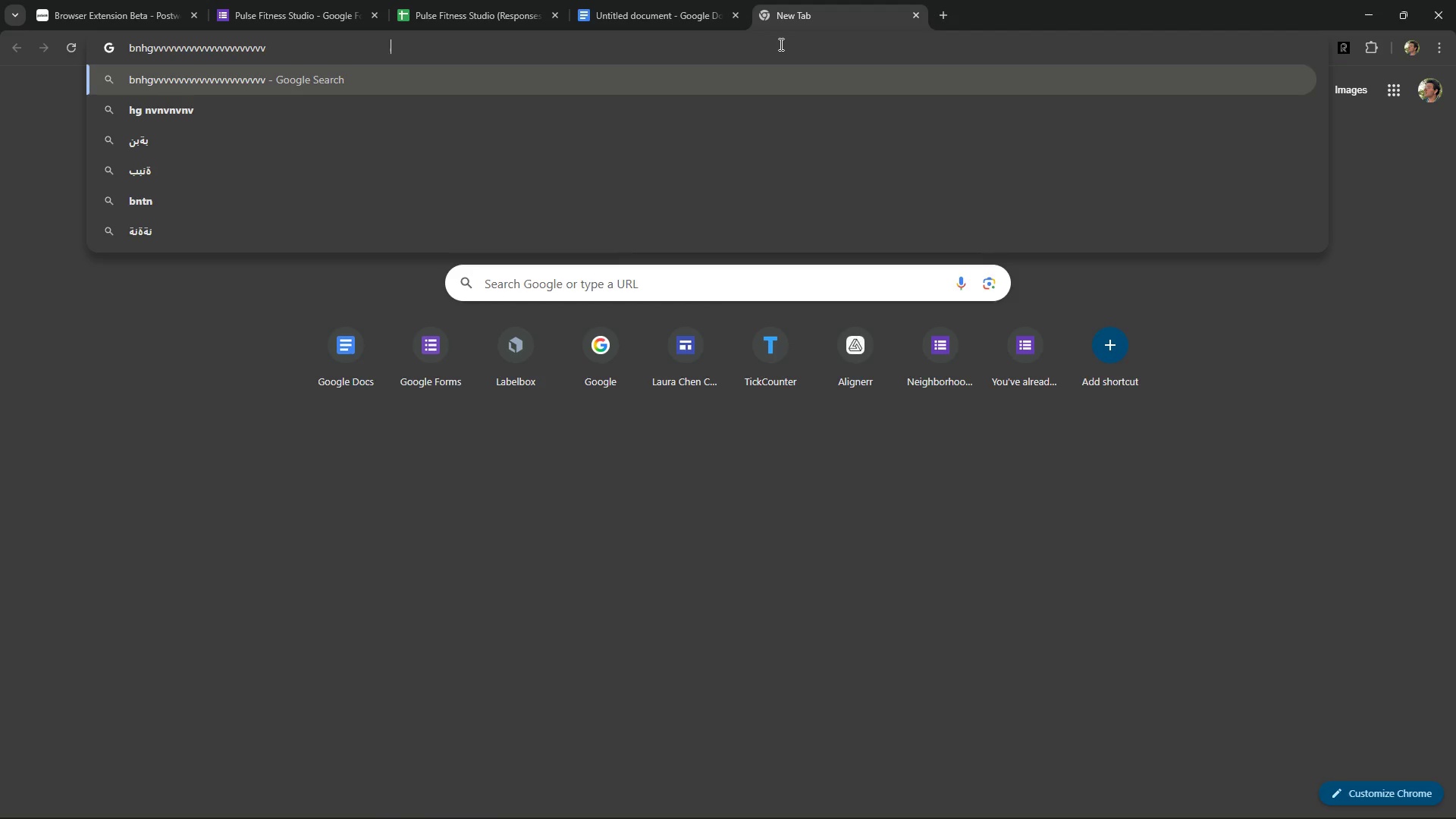 
key(Space)
 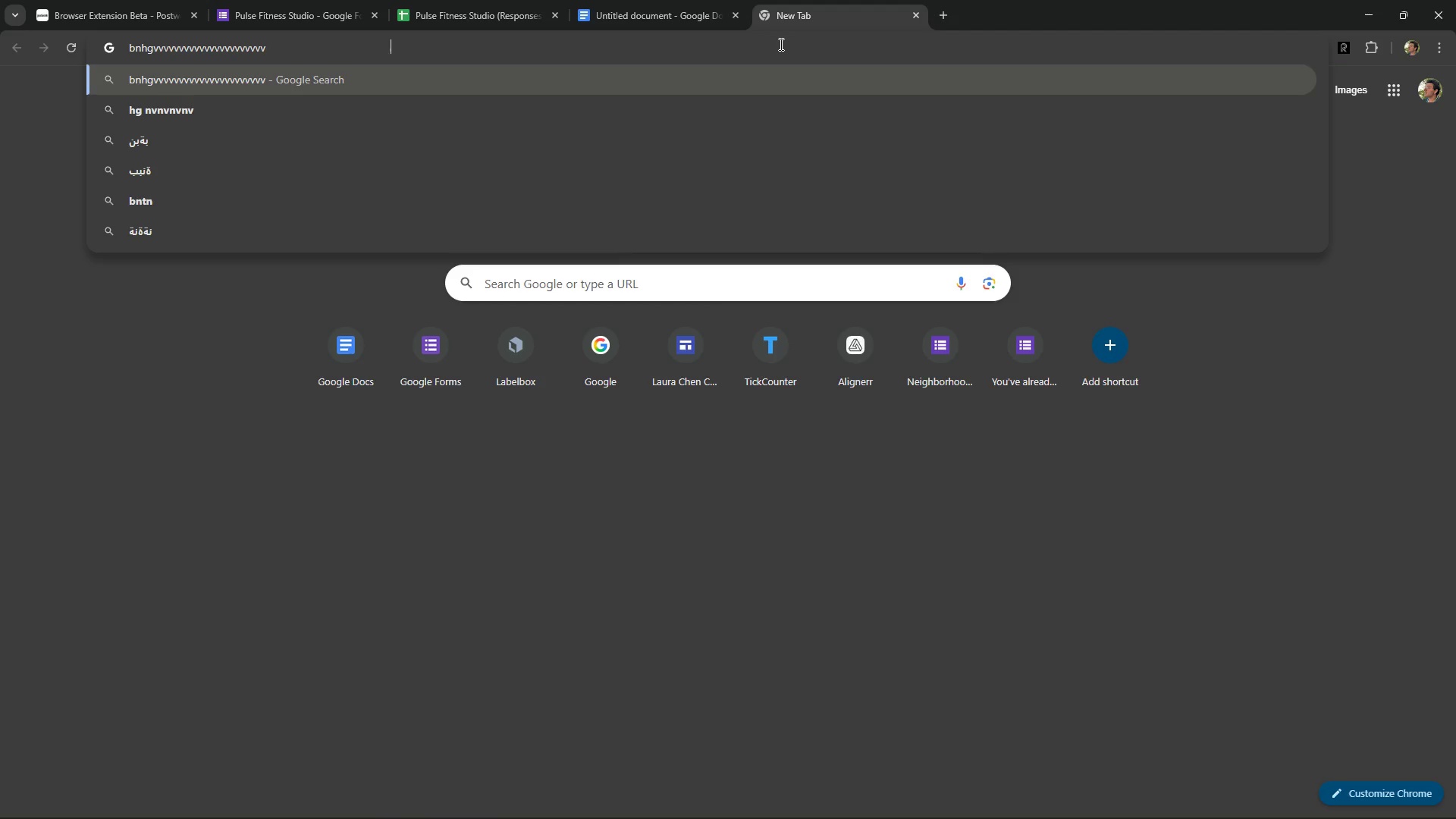 
key(Space)
 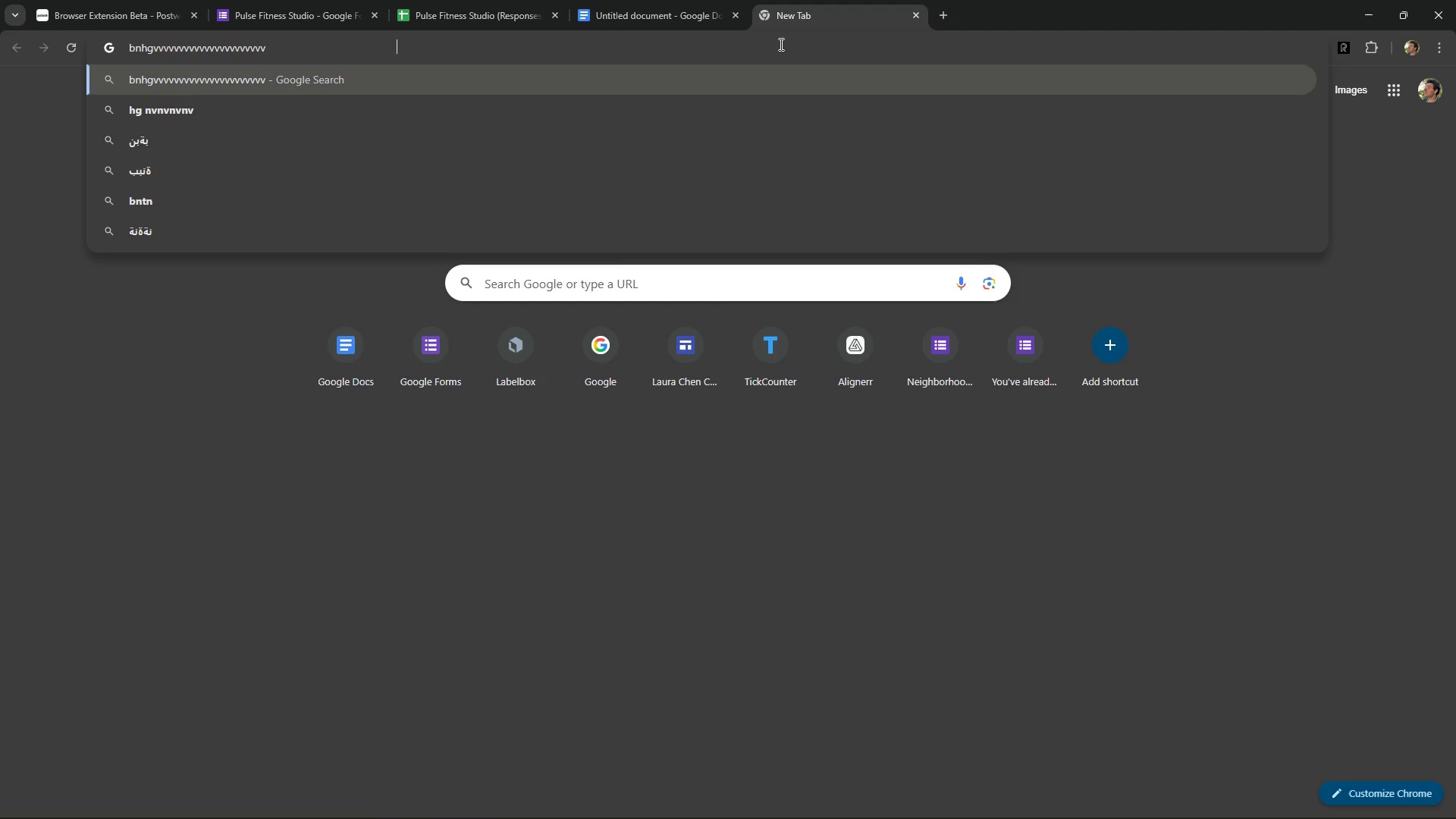 
key(Space)
 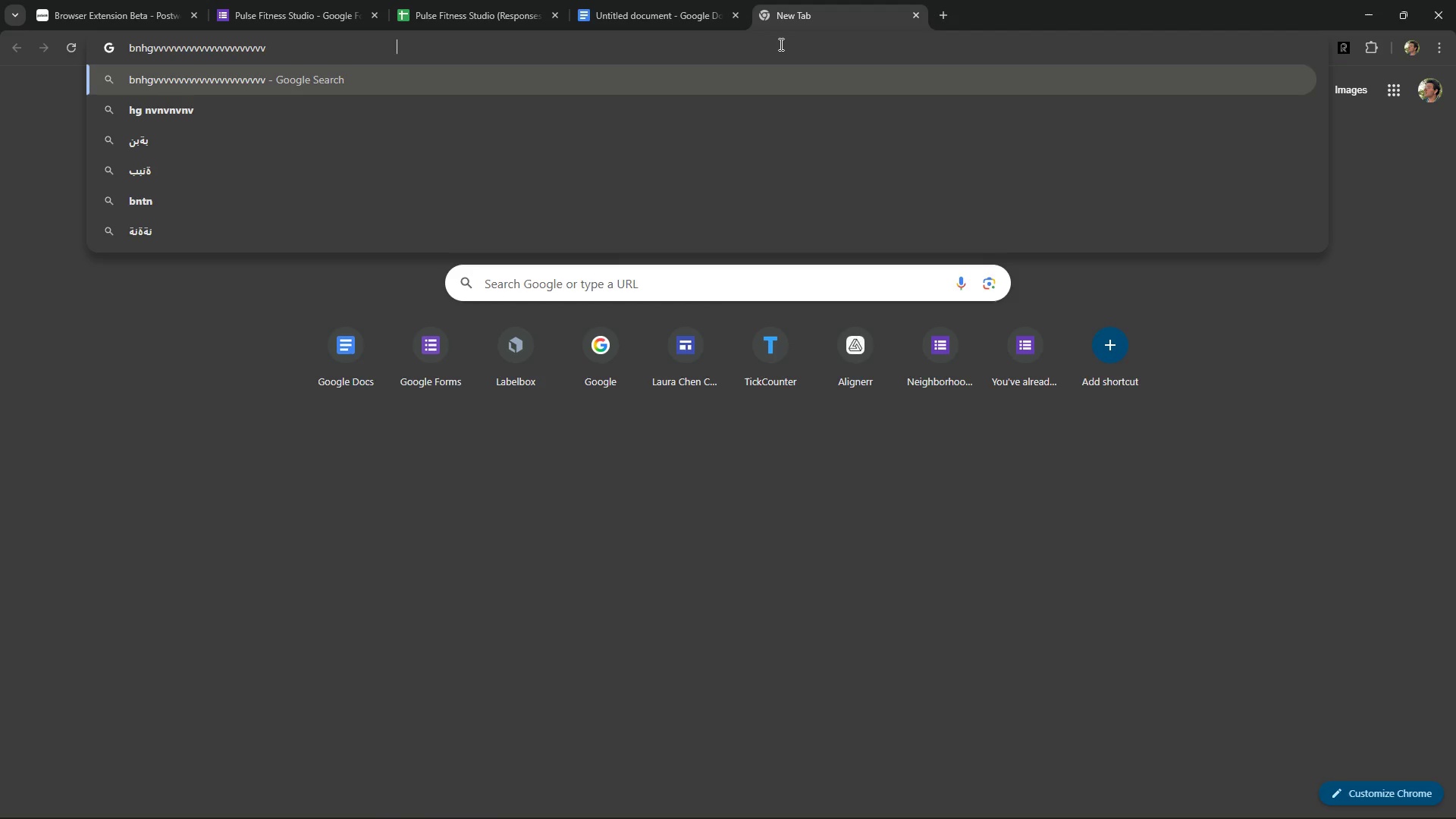 
key(Space)
 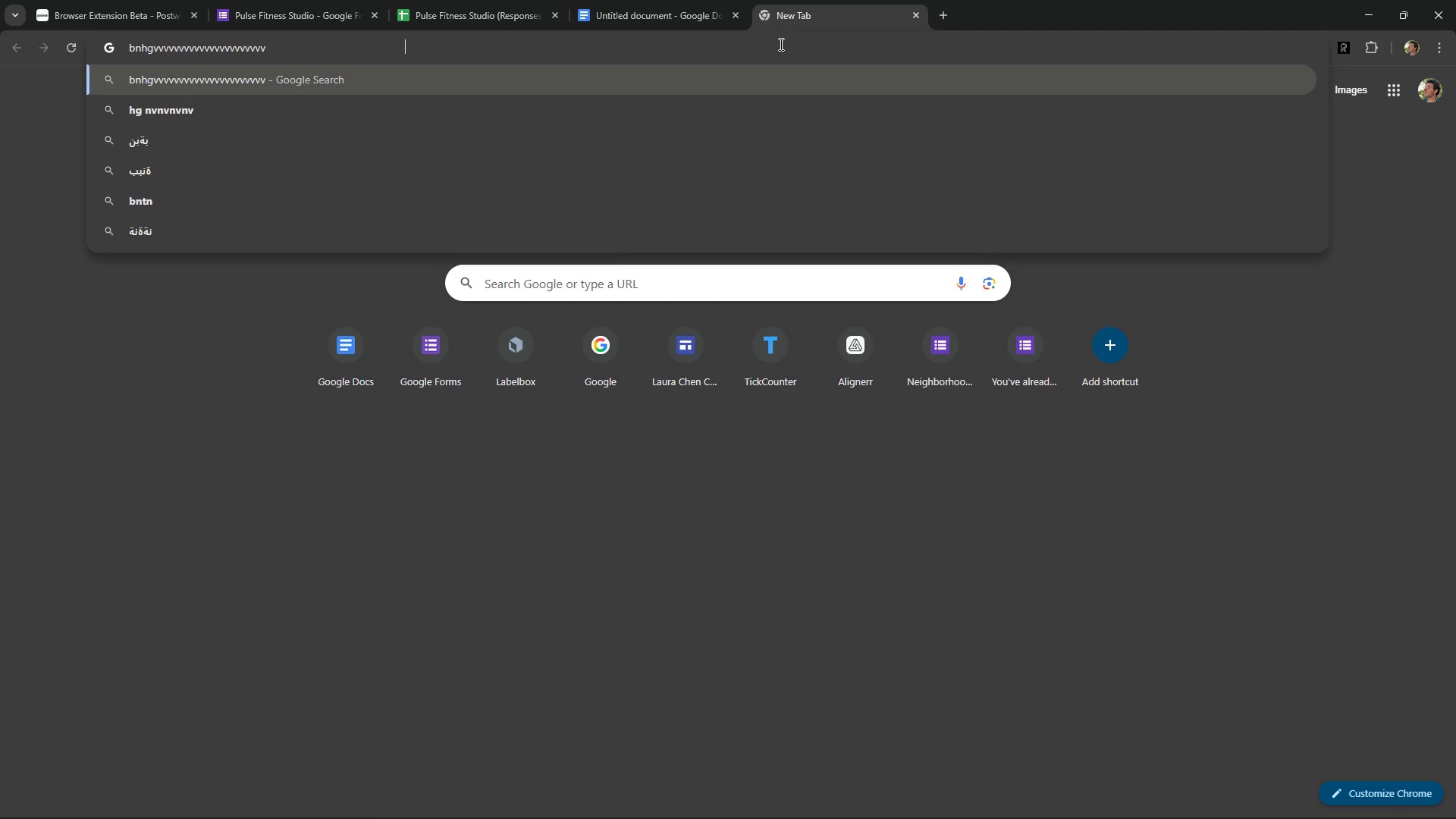 
key(Space)
 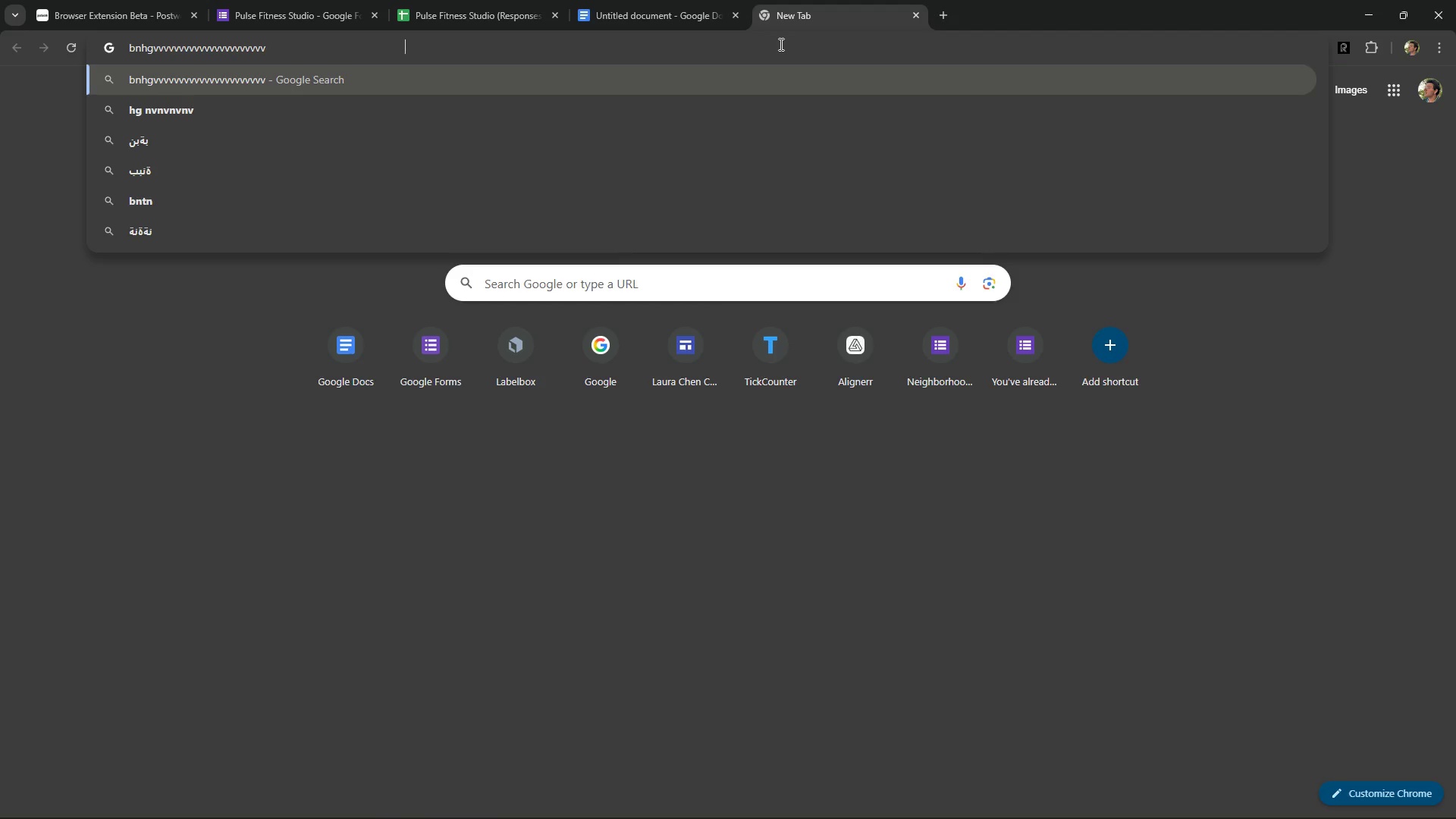 
key(Space)
 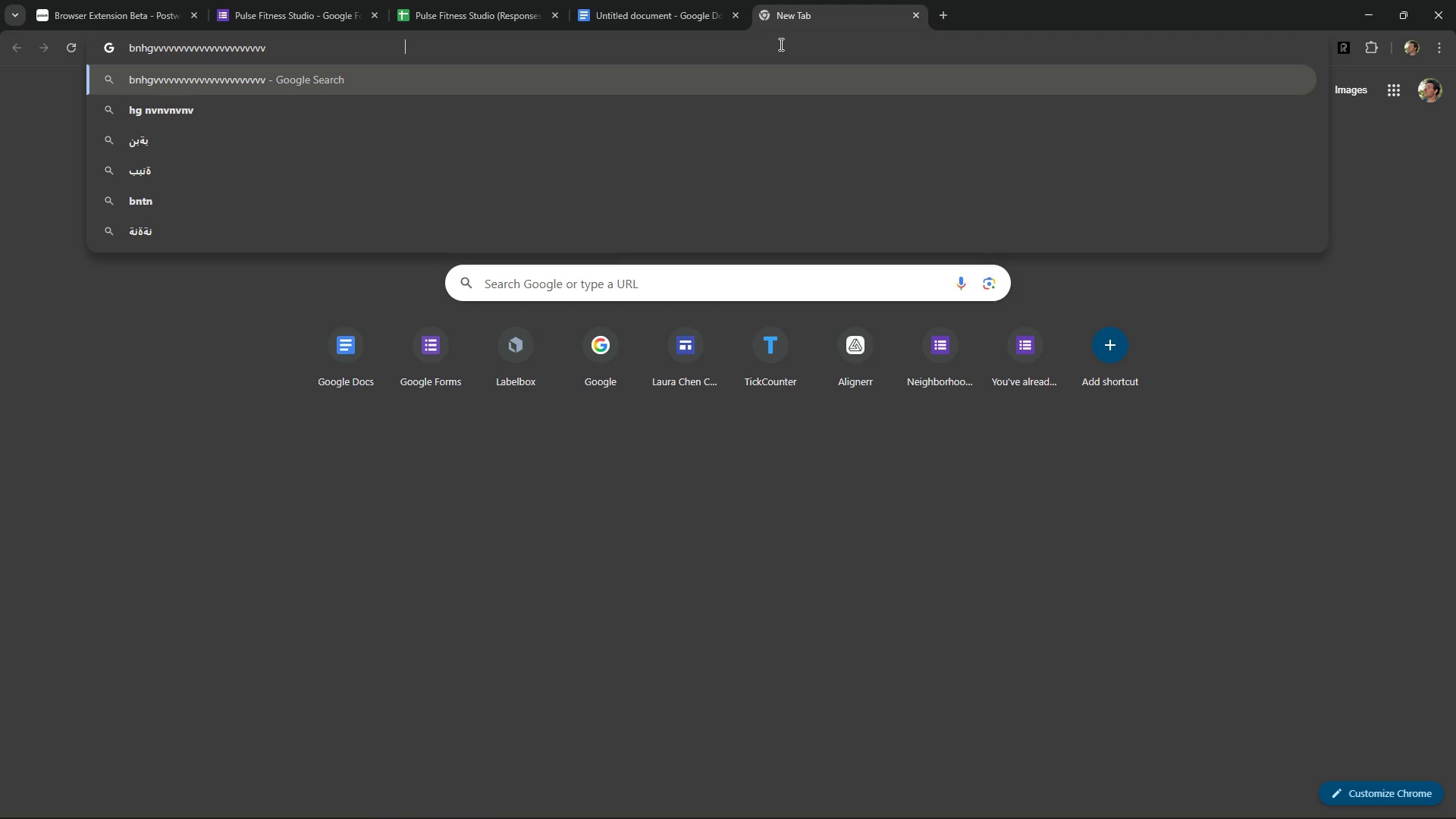 
key(Space)
 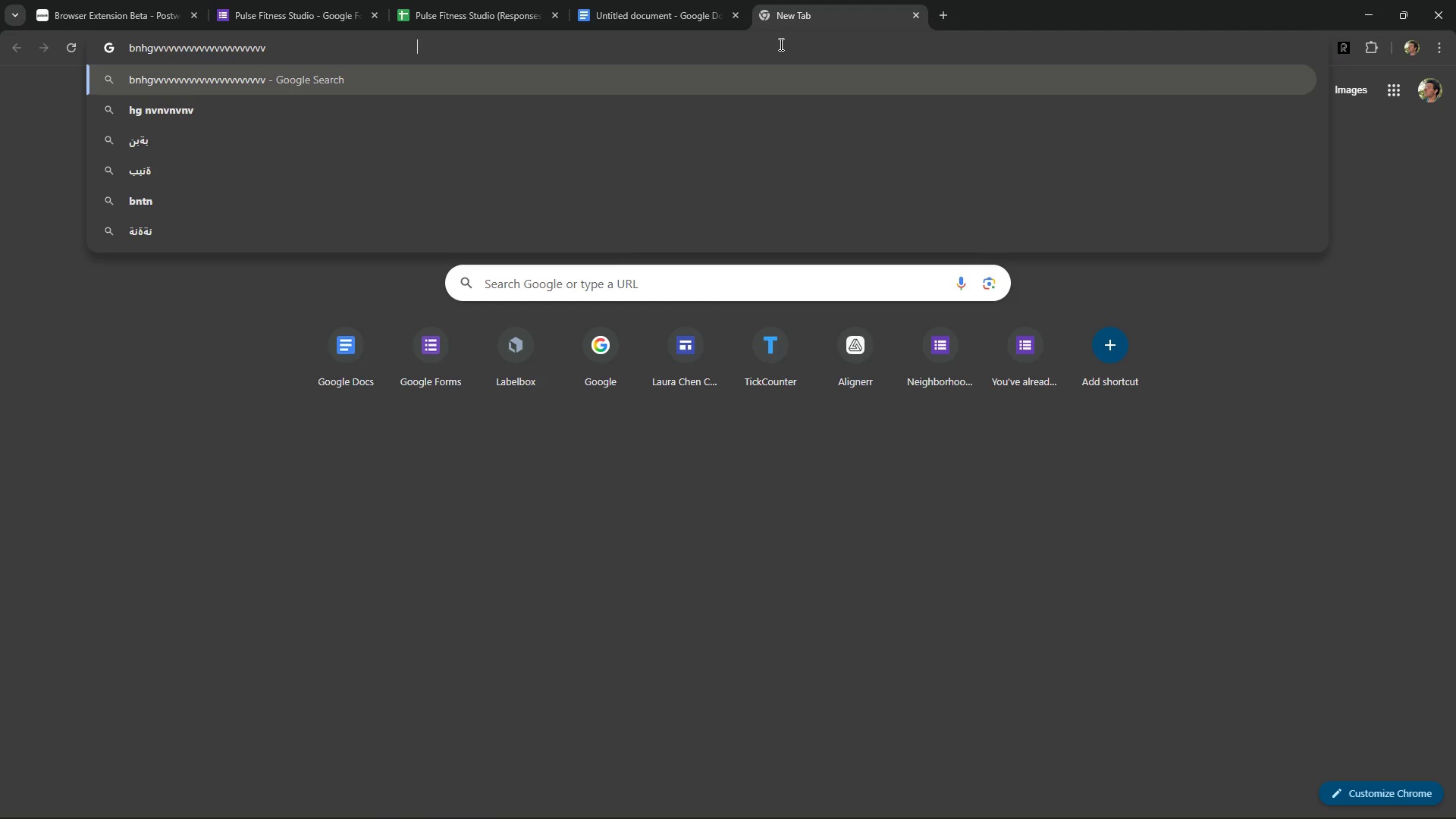 
key(Space)
 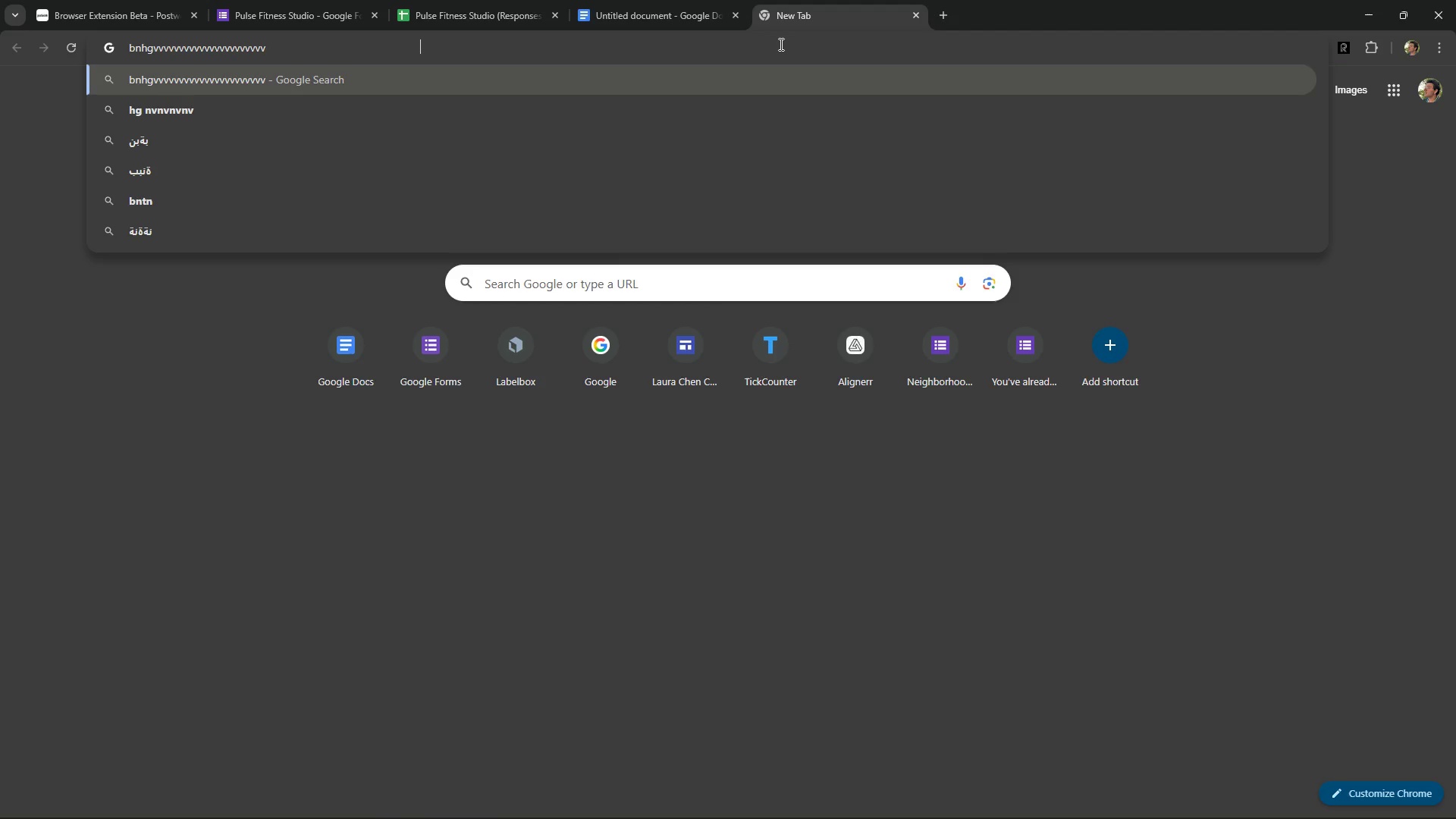 
key(Space)
 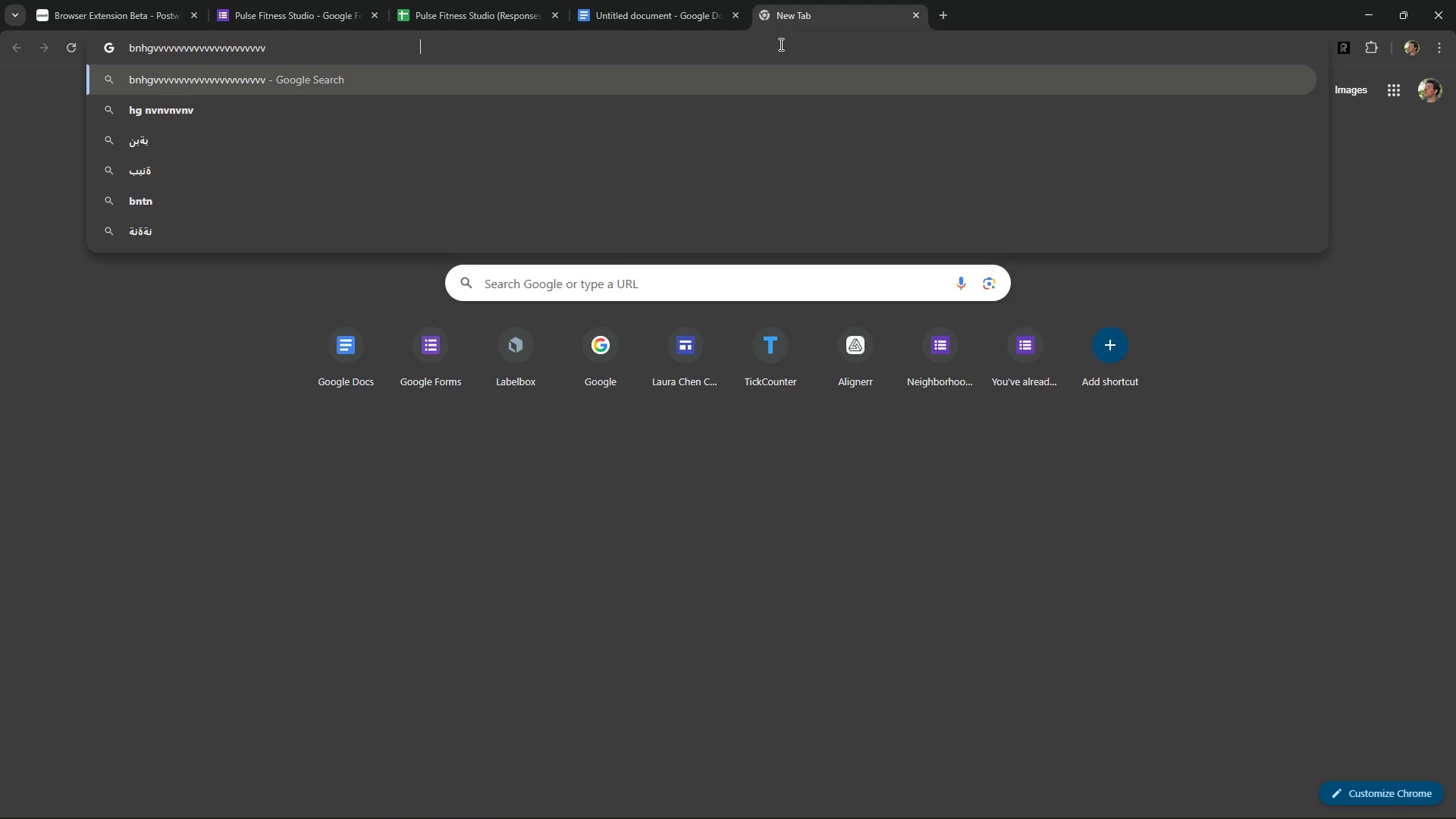 
key(Space)
 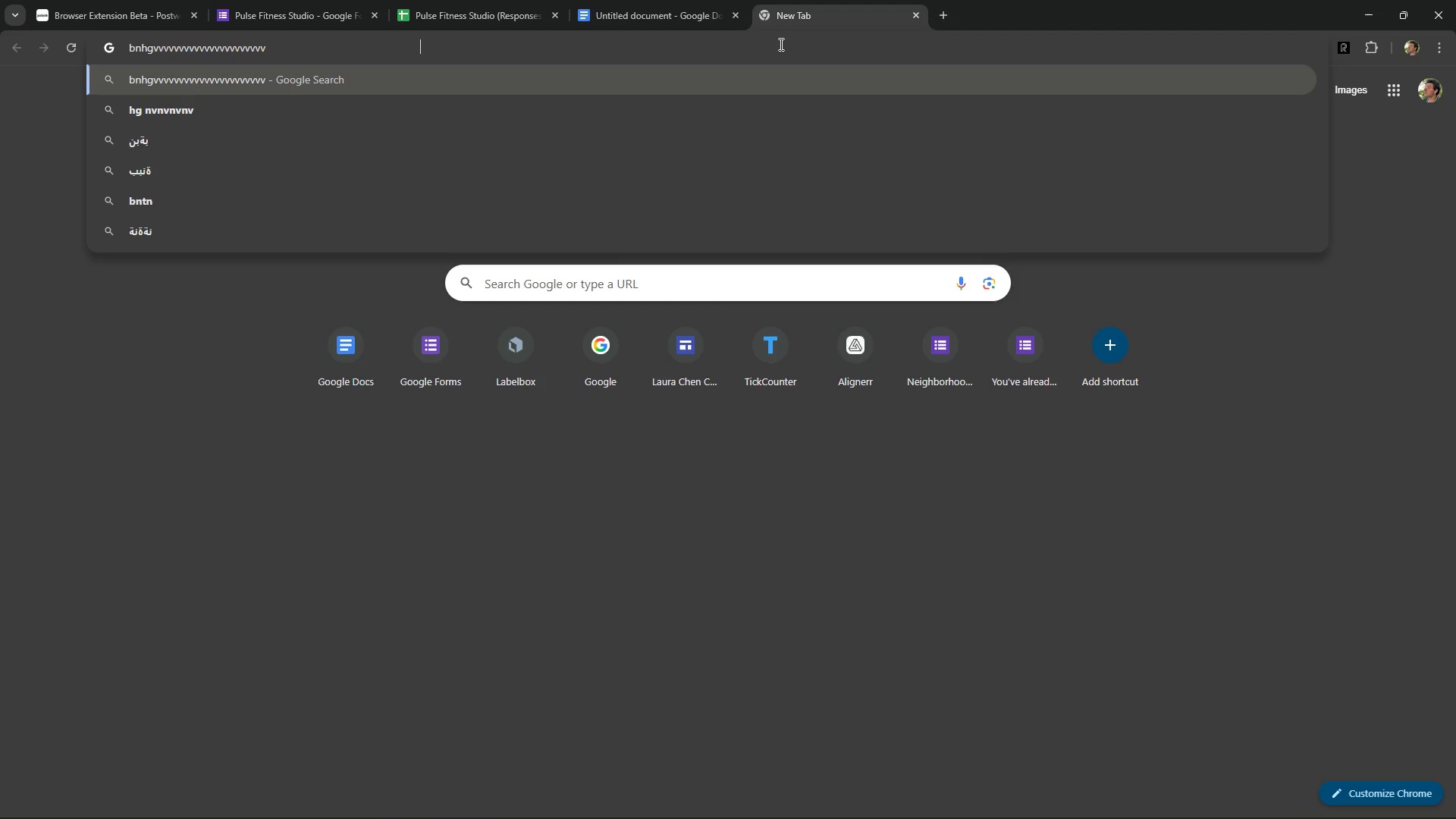 
key(Space)
 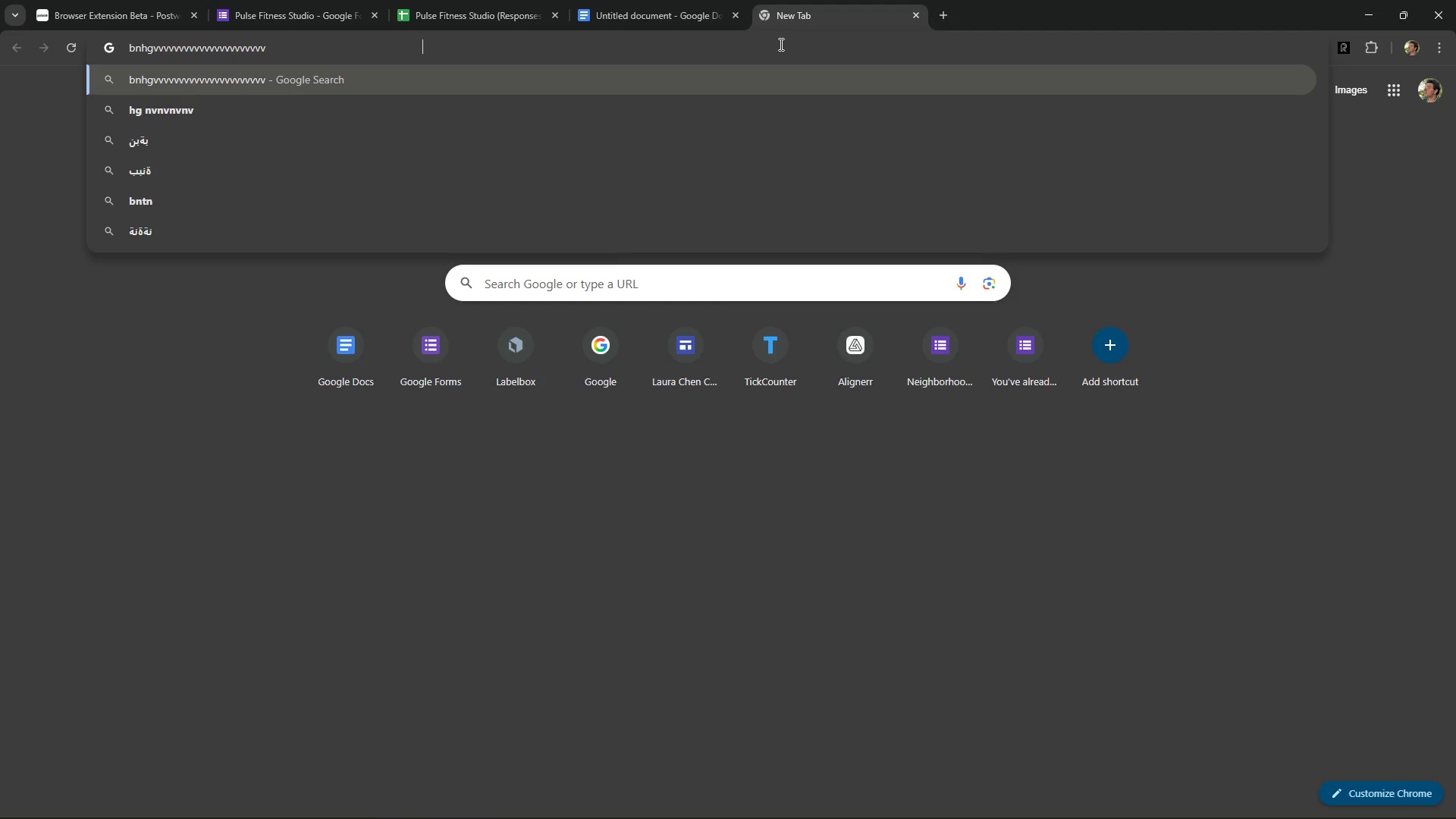 
key(Space)
 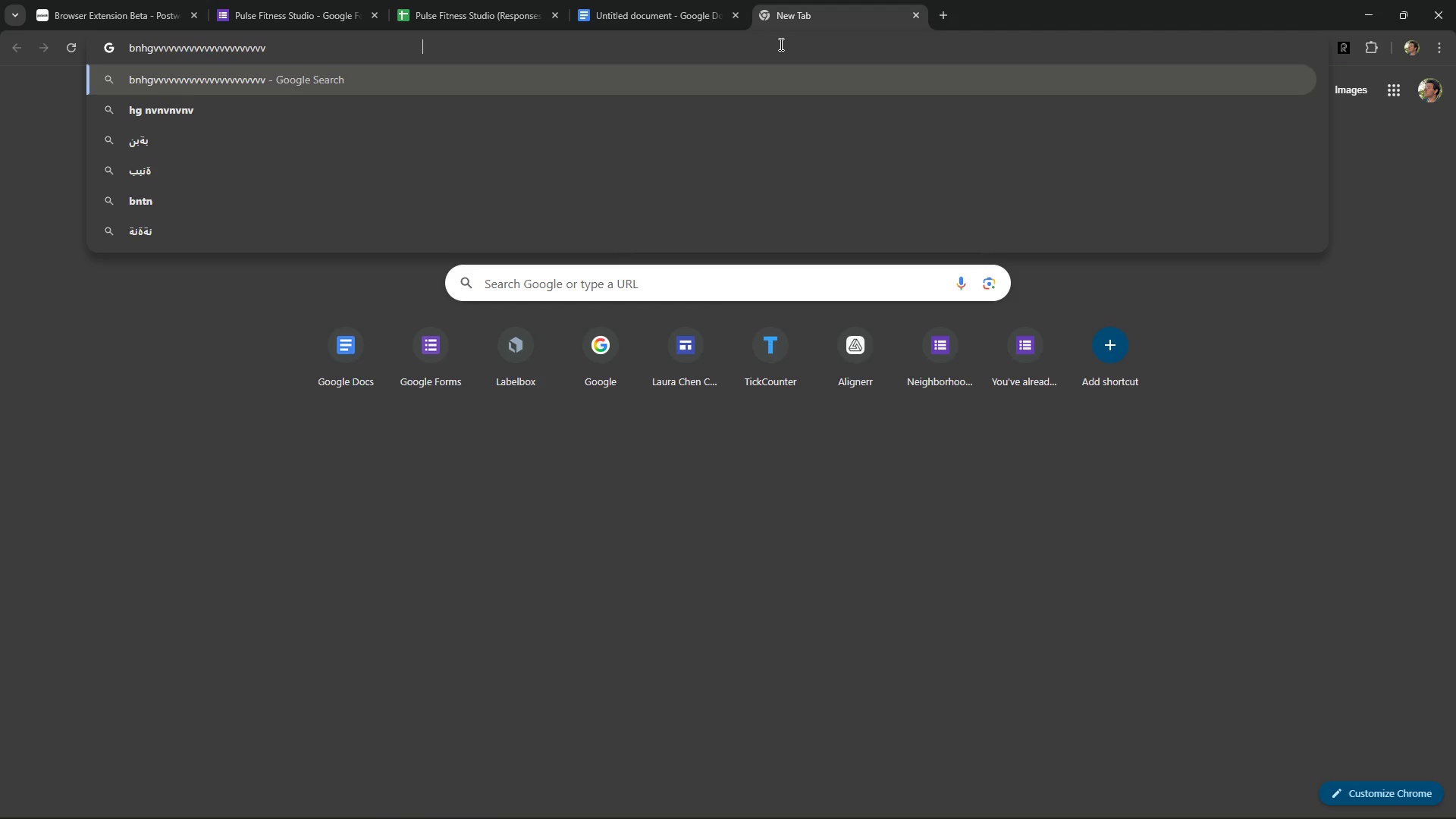 
key(Space)
 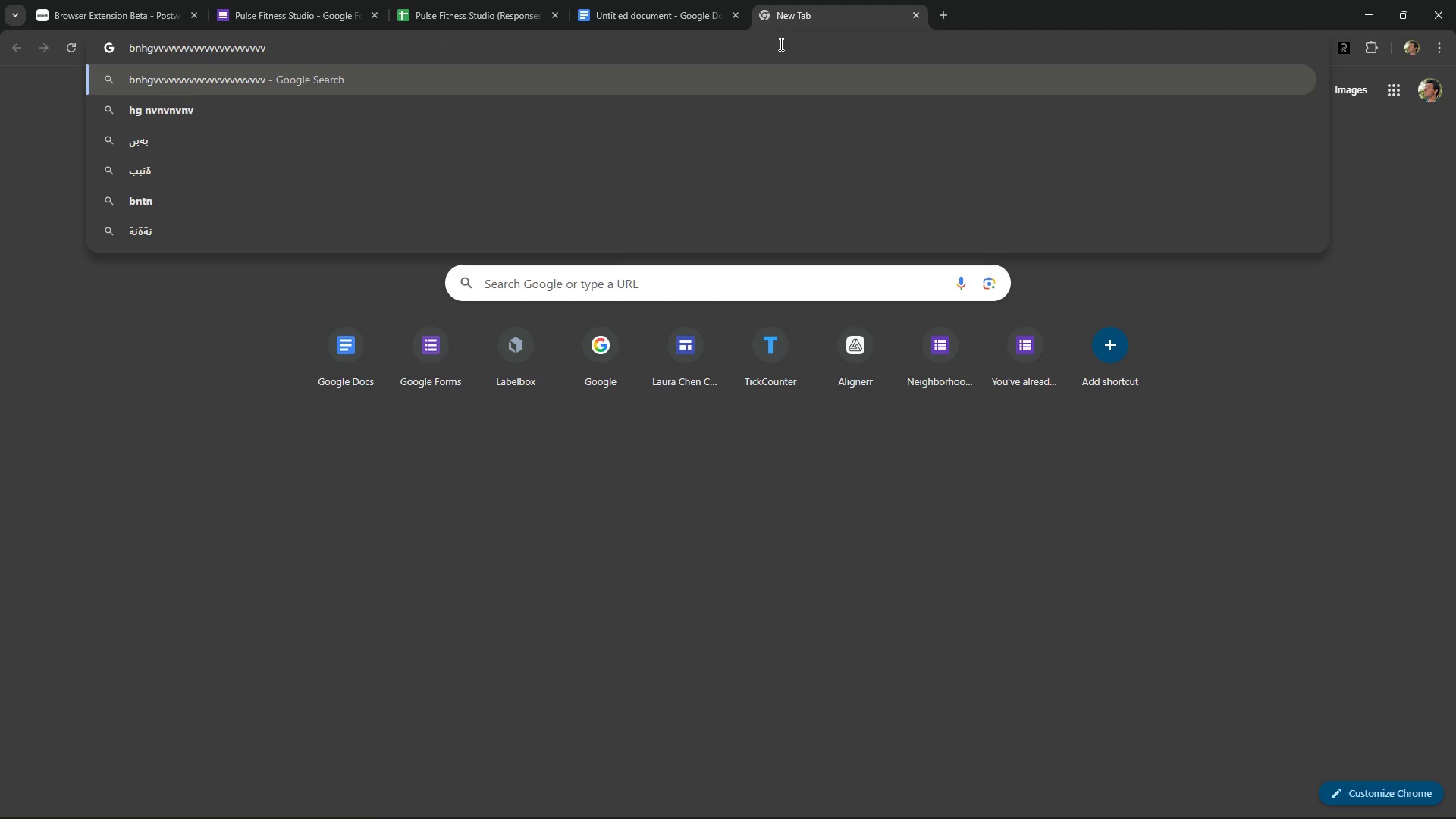 
hold_key(key=Space, duration=0.94)
 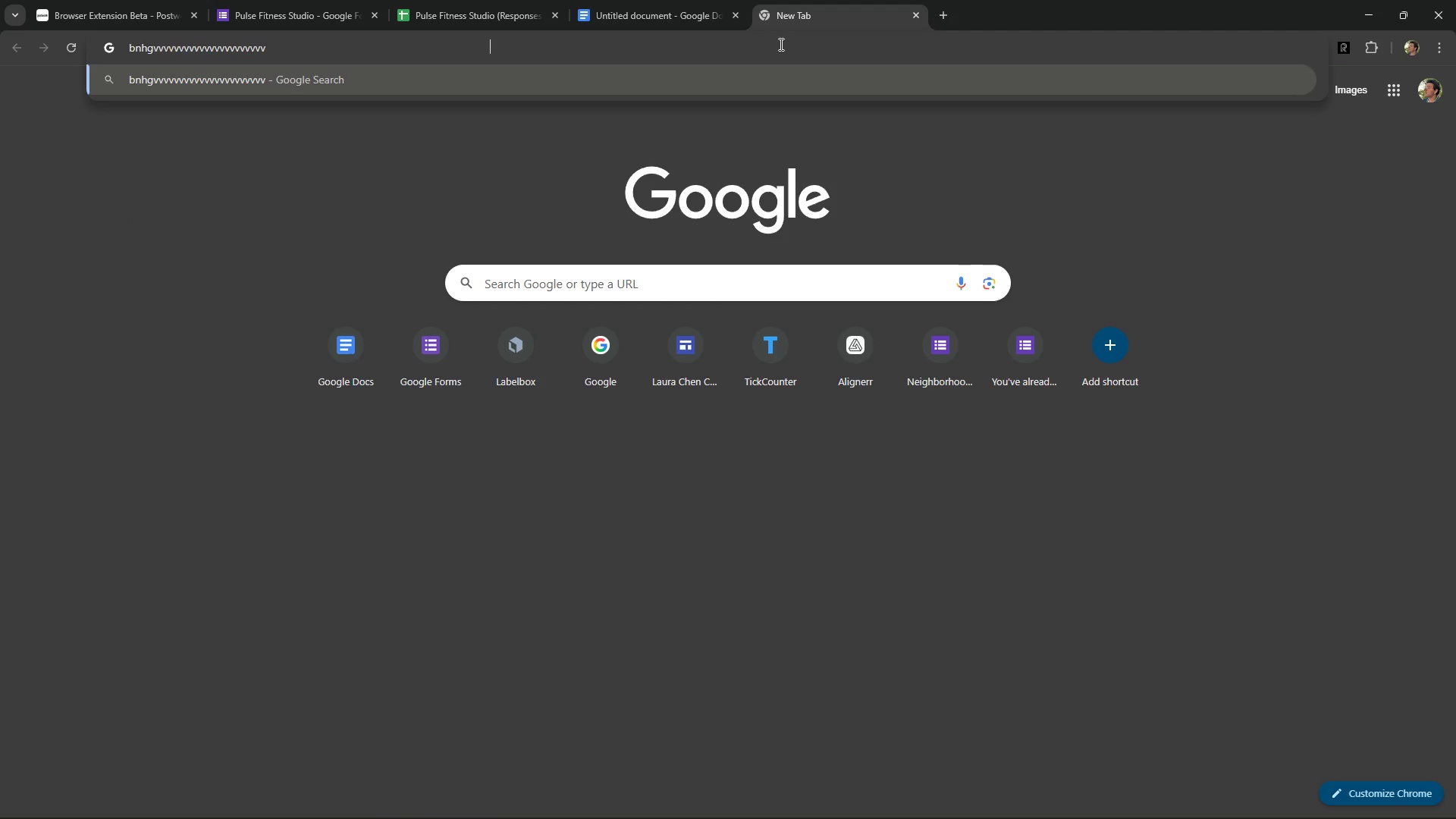 
hold_key(key=Space, duration=0.98)
 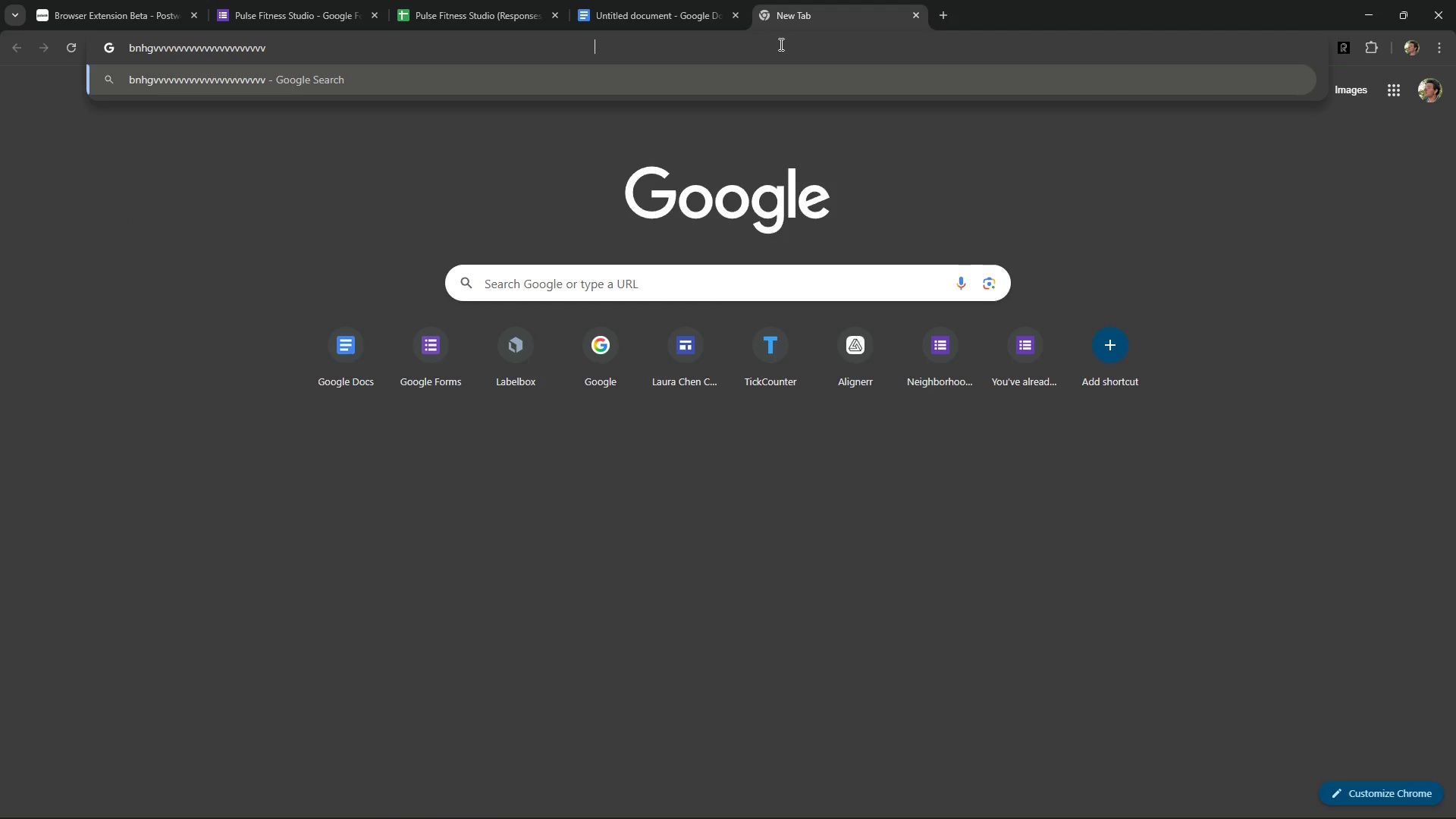 
key(Space)
 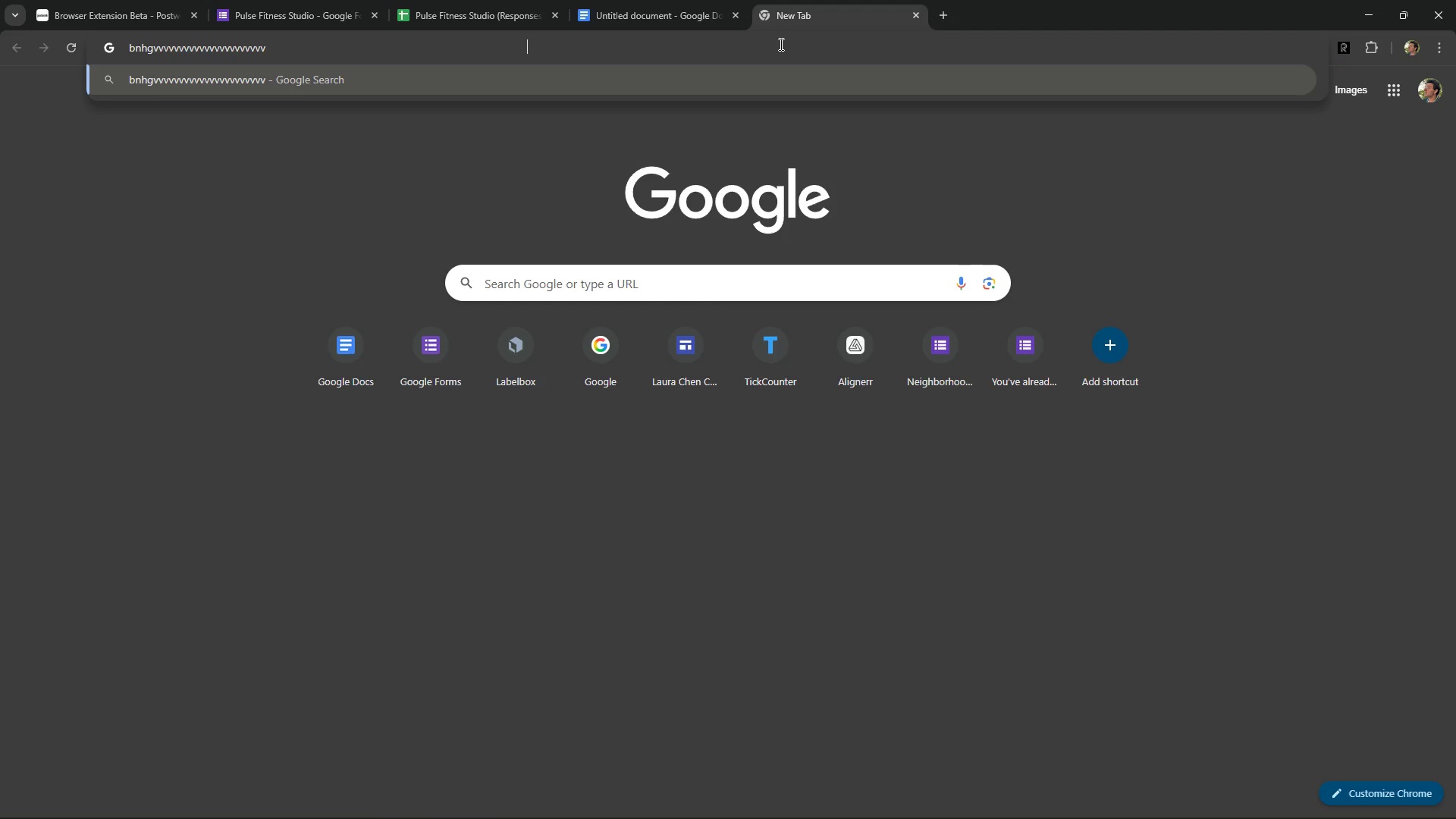 
key(Space)
 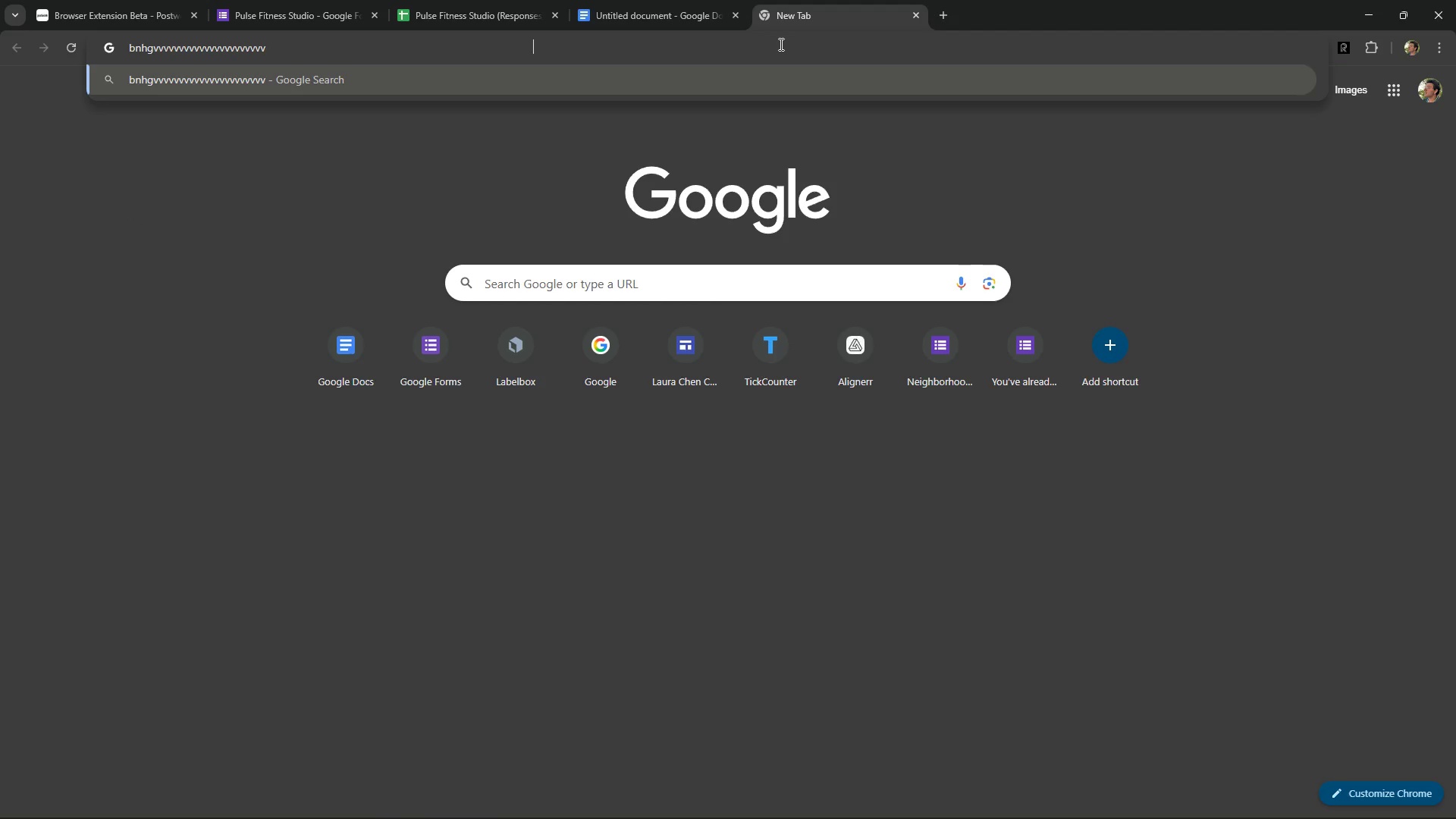 
key(Space)
 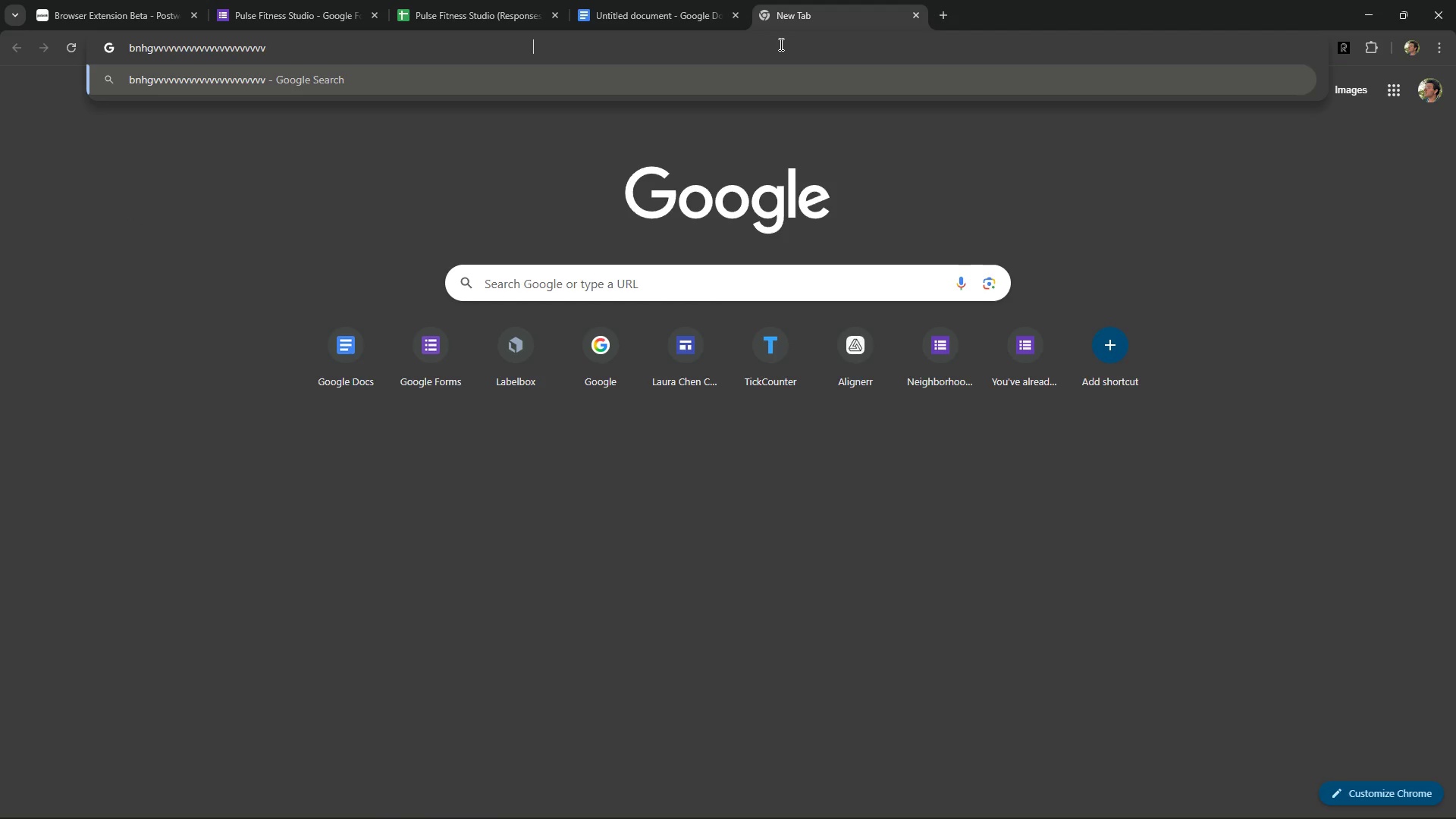 
key(Space)
 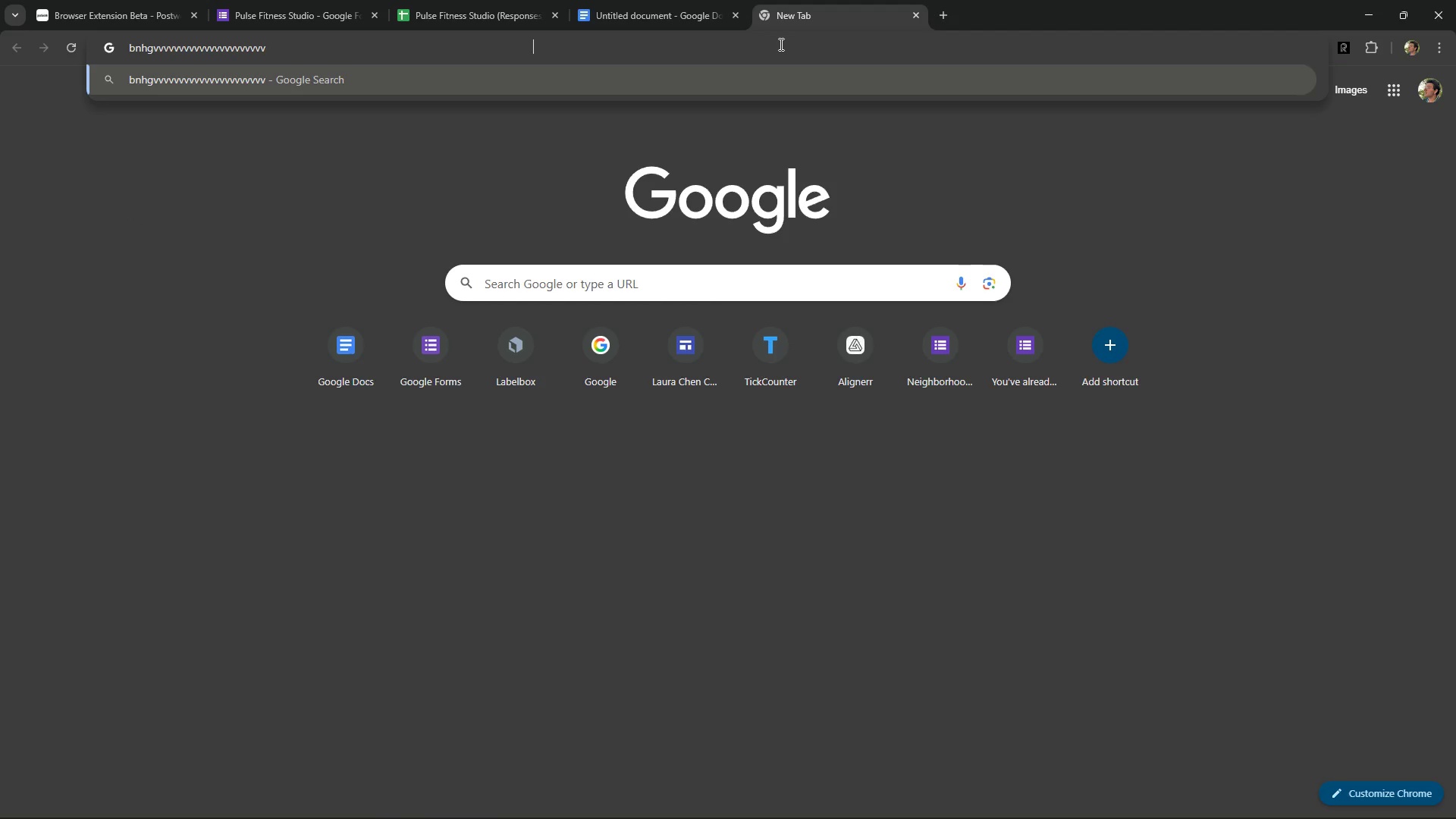 
key(Space)
 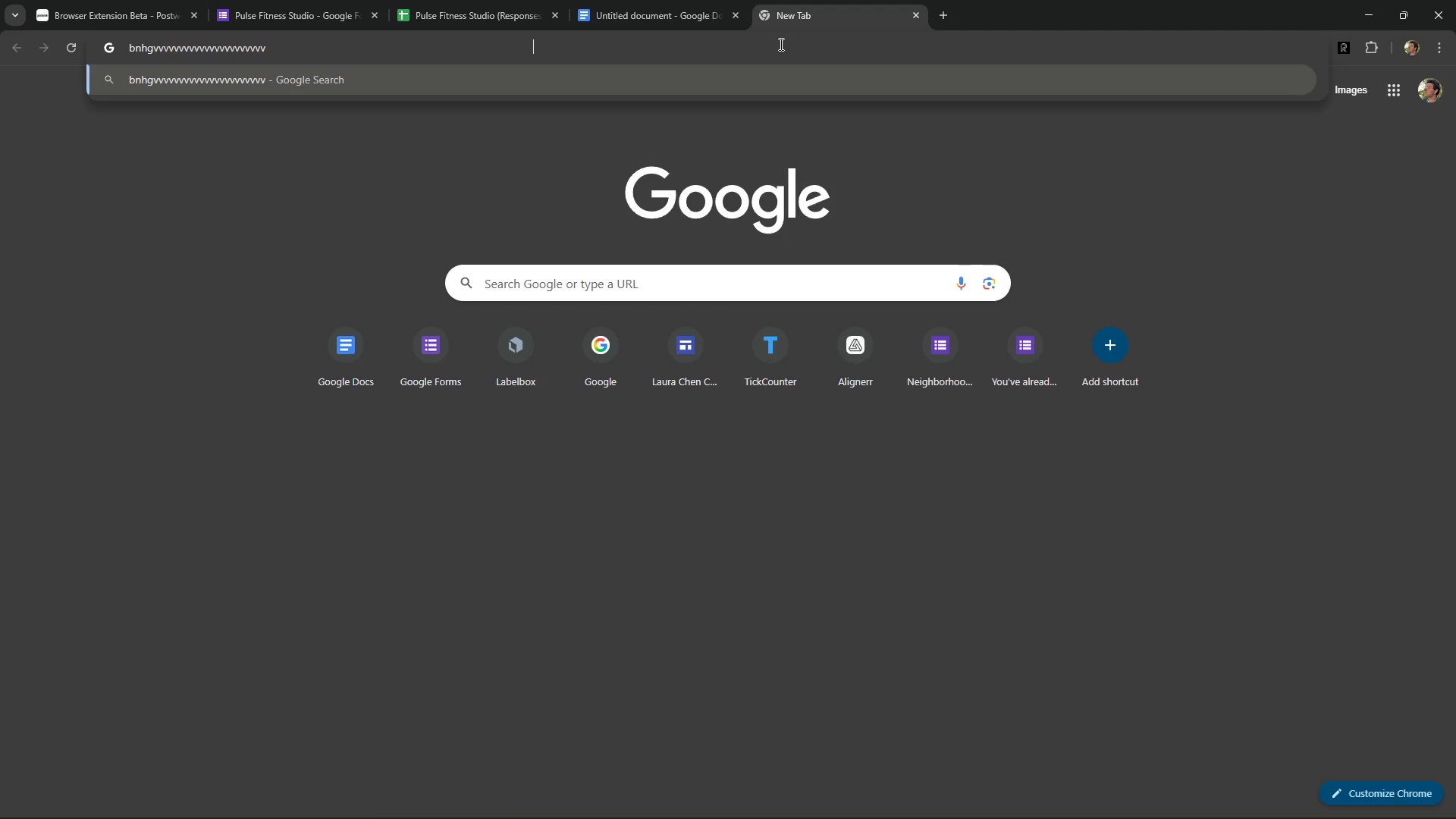 
key(Space)
 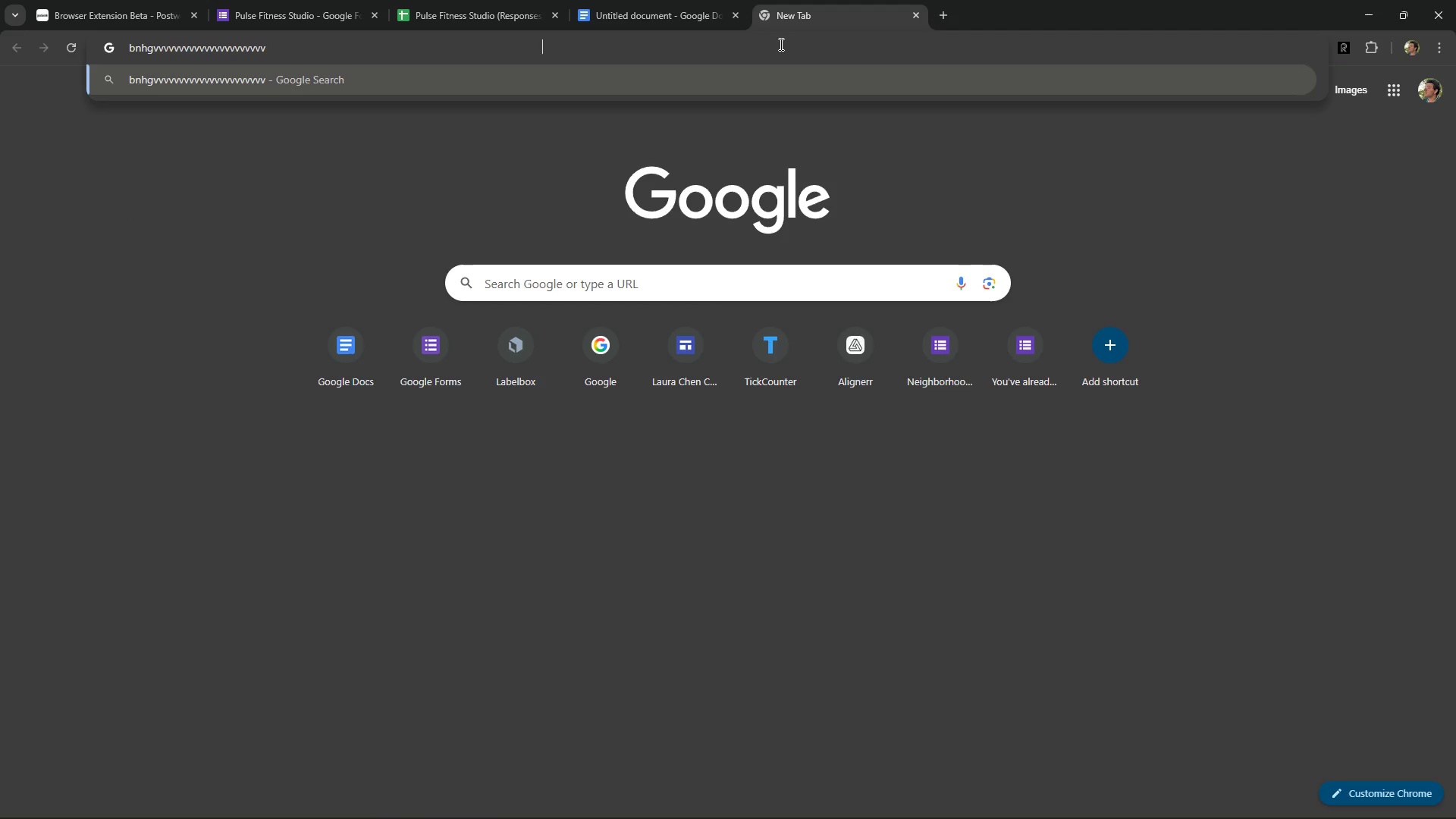 
key(Space)
 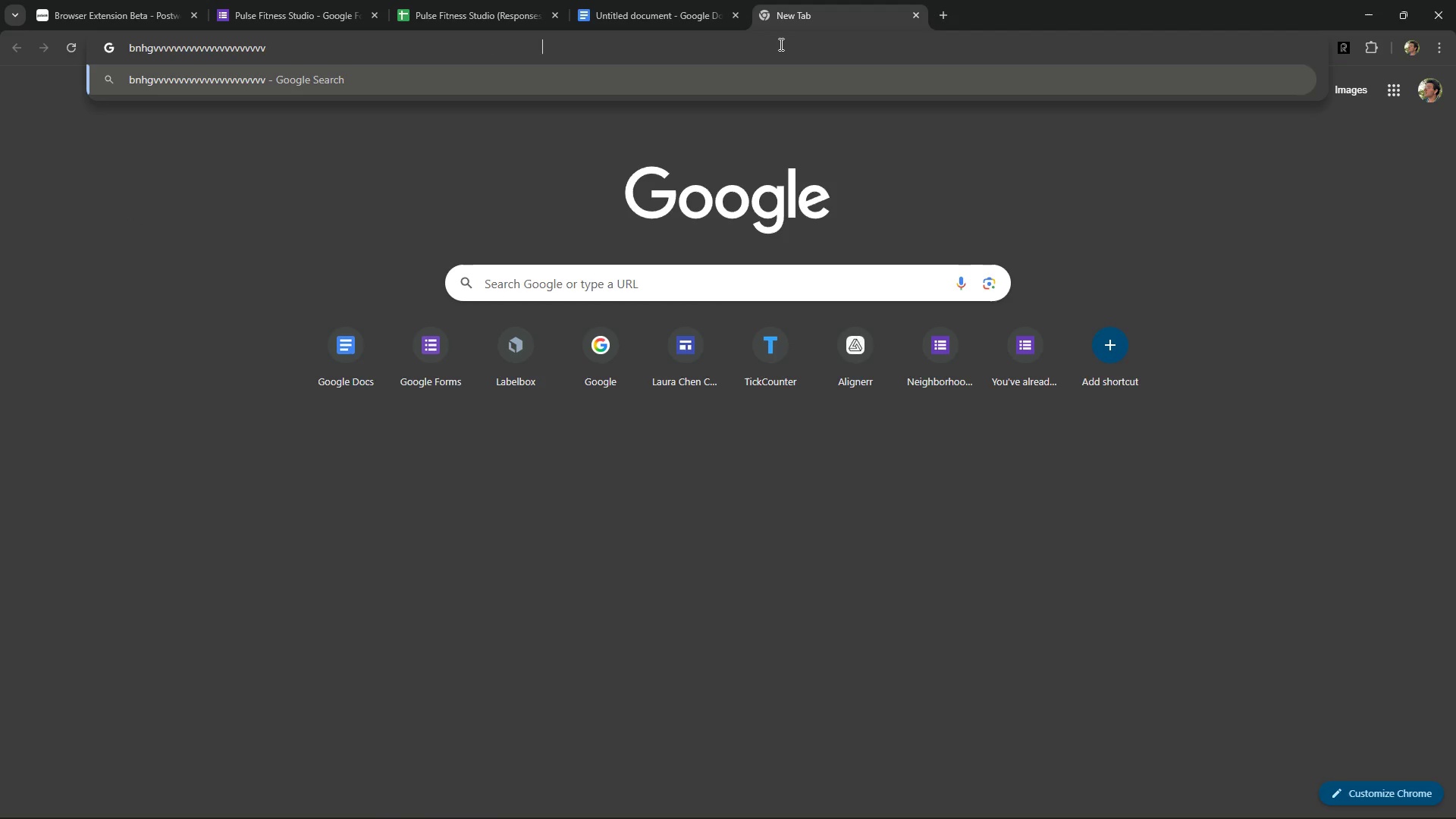 
key(Space)
 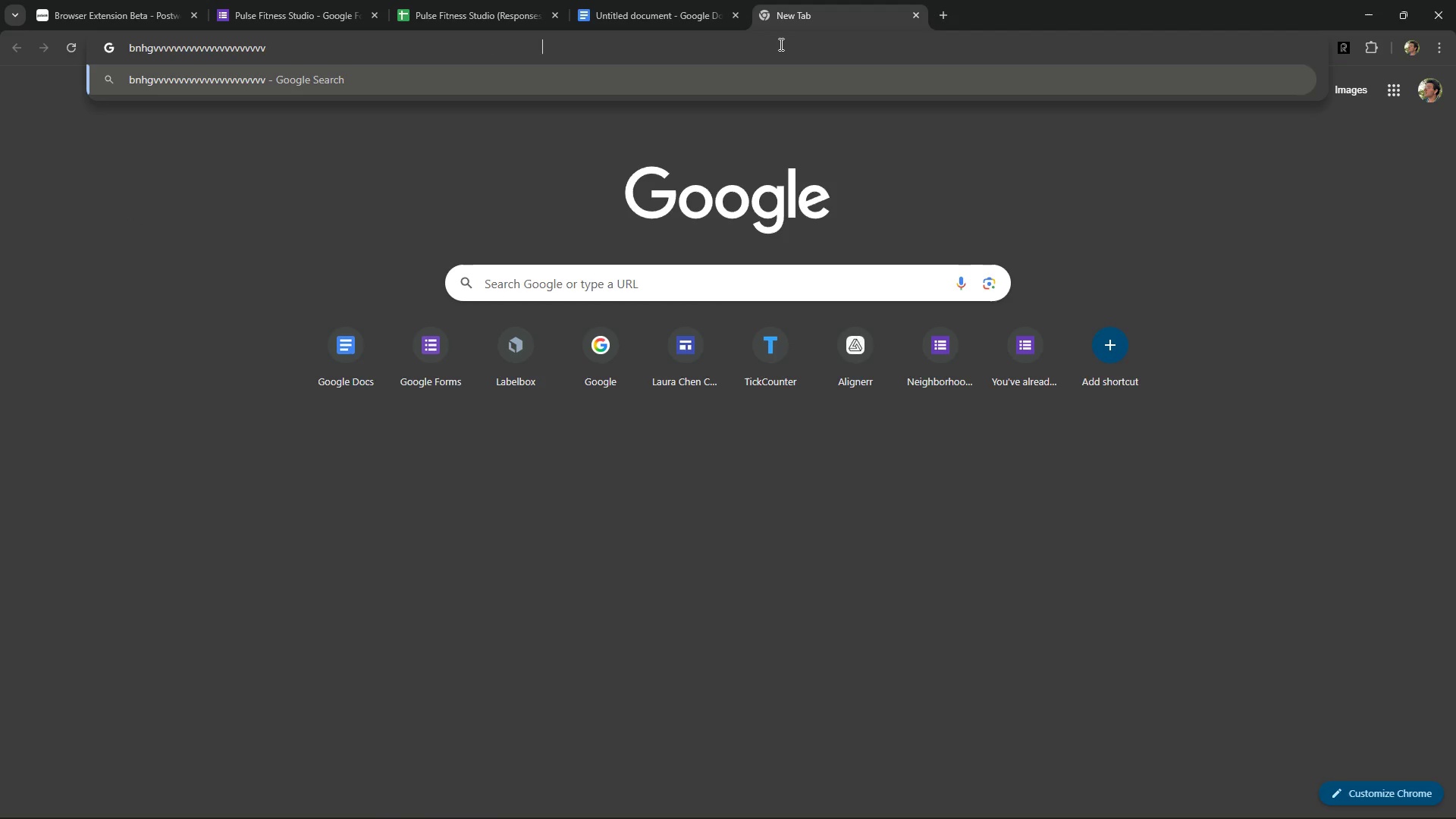 
key(Space)
 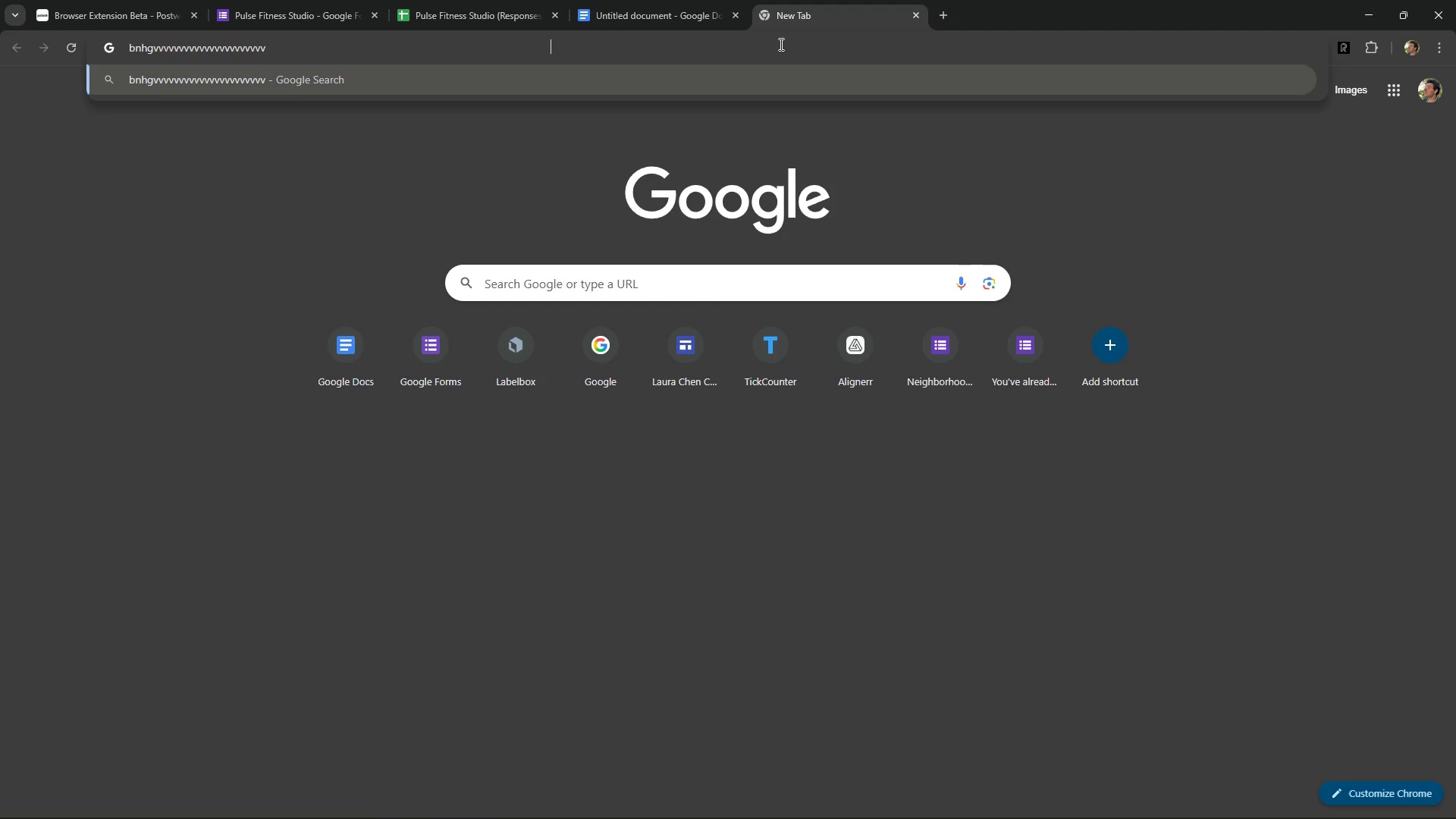 
key(Space)
 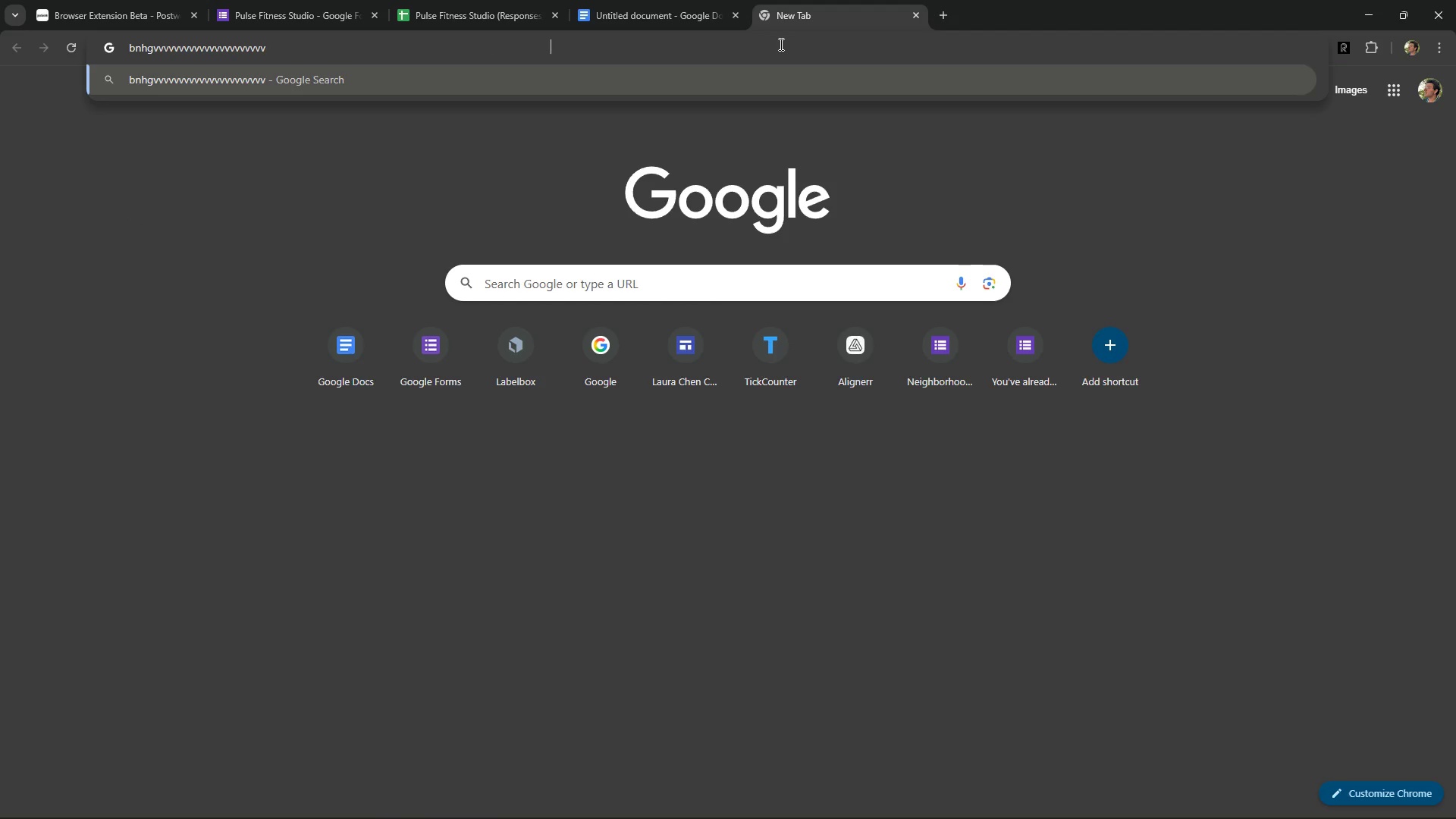 
key(Space)
 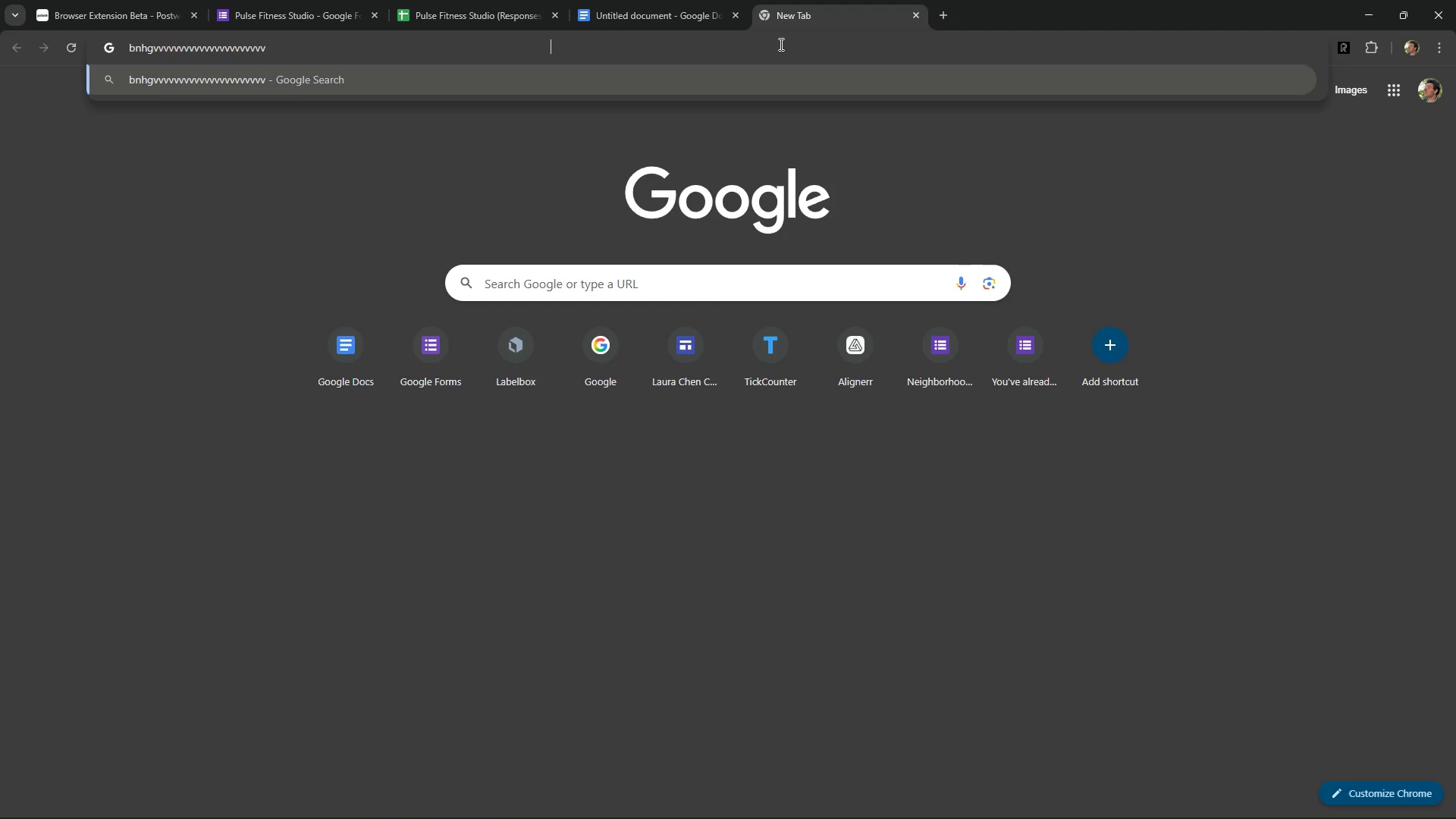 
key(Space)
 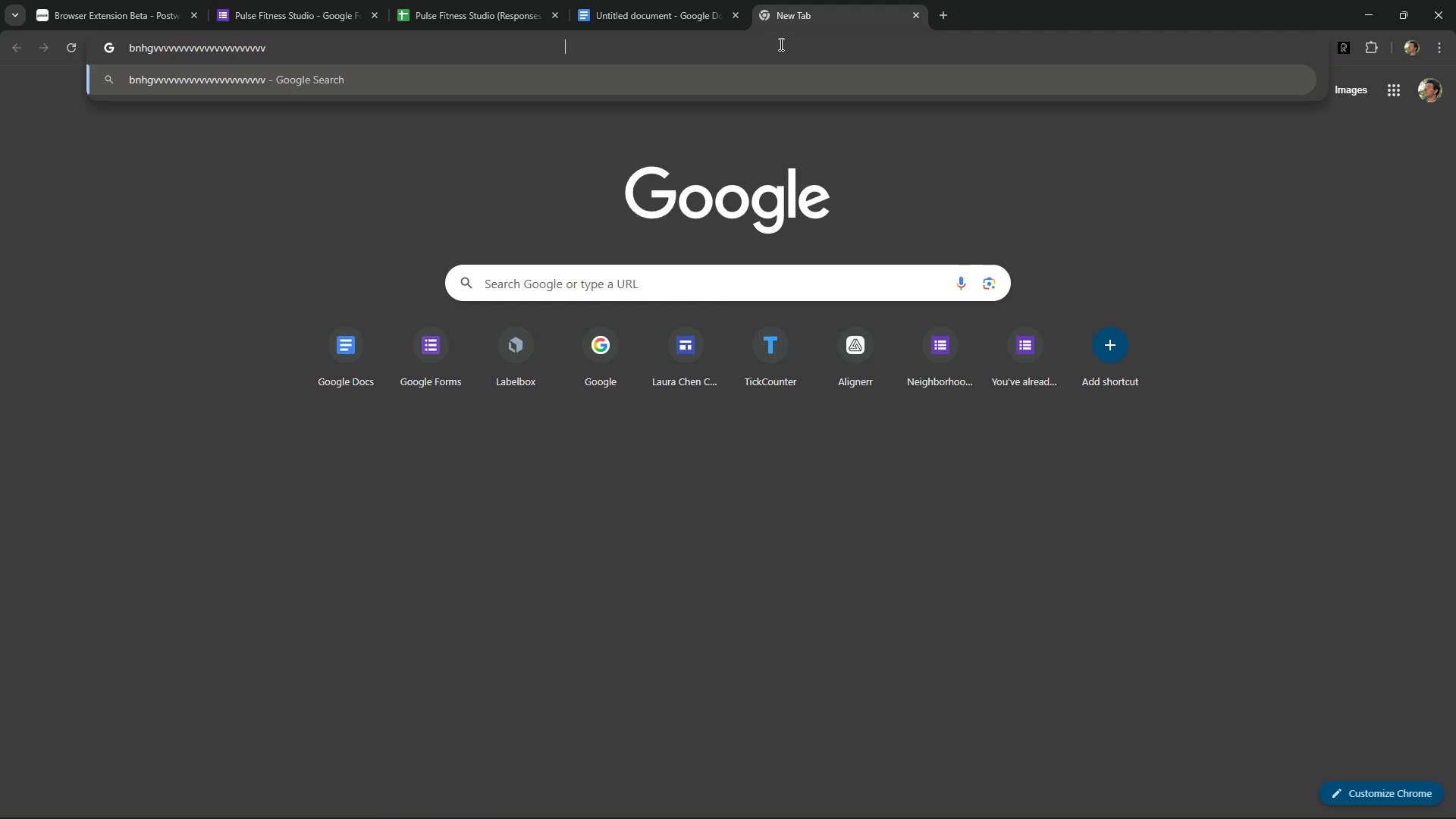 
key(Space)
 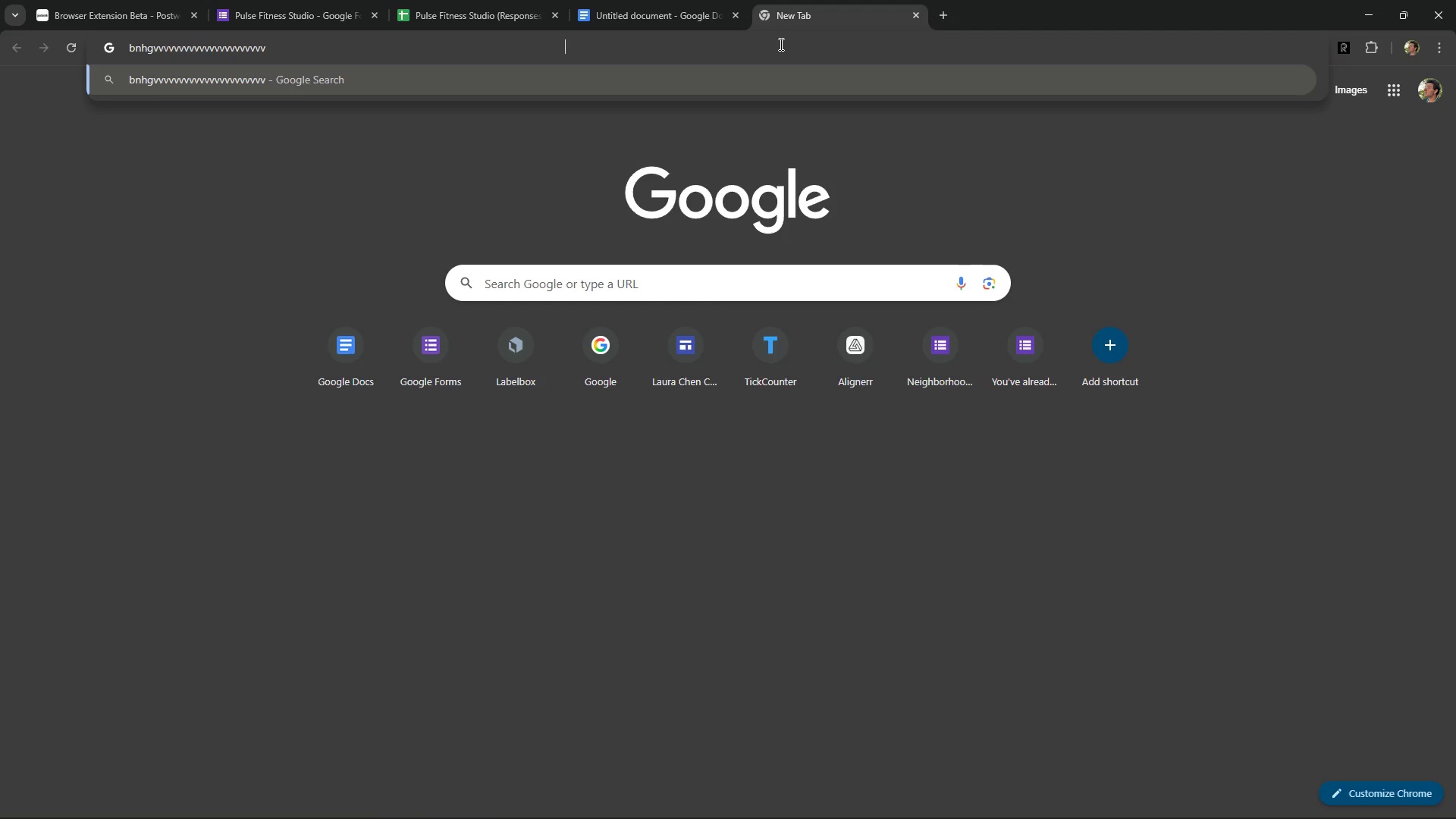 
key(Space)
 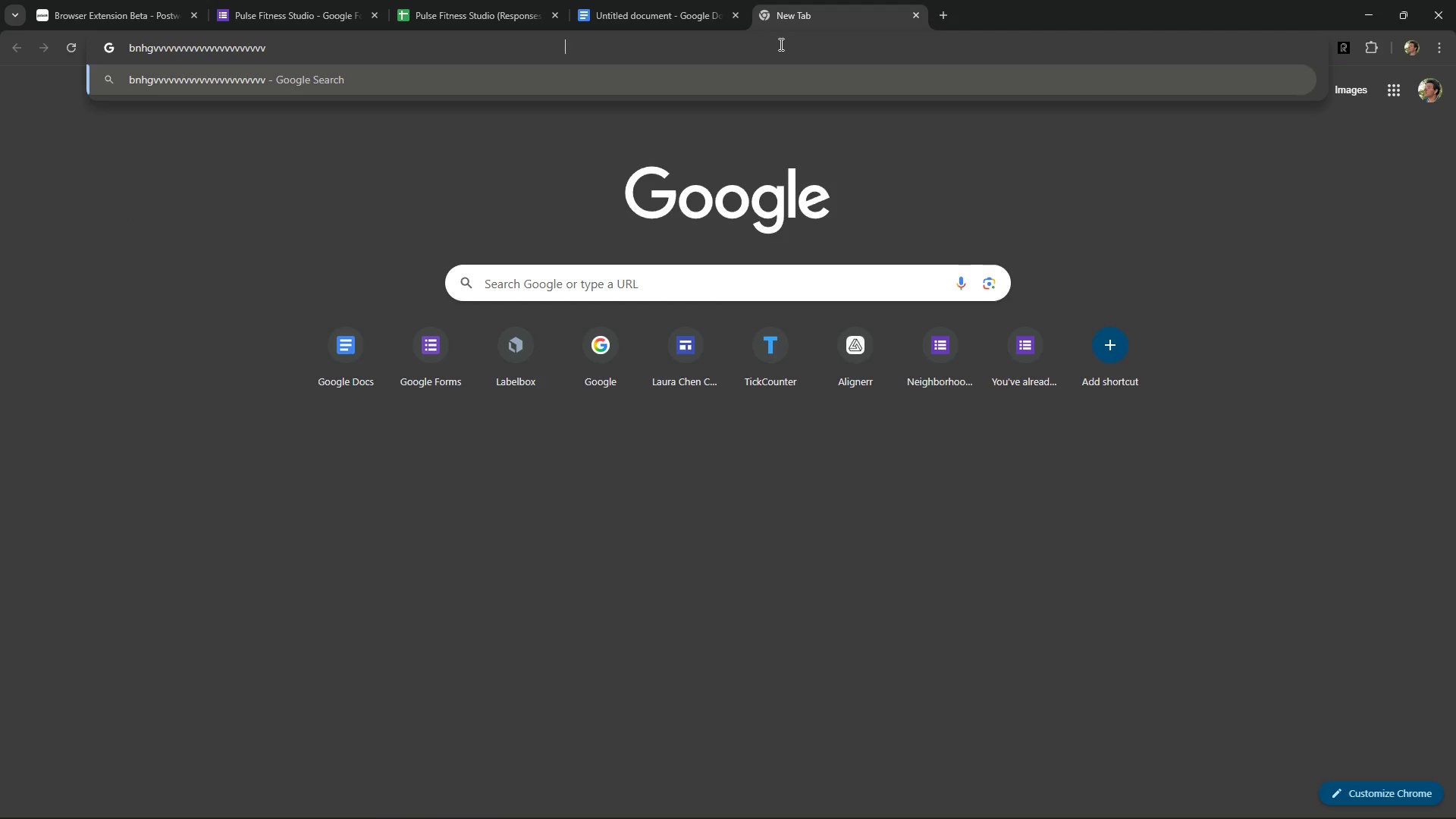 
key(Space)
 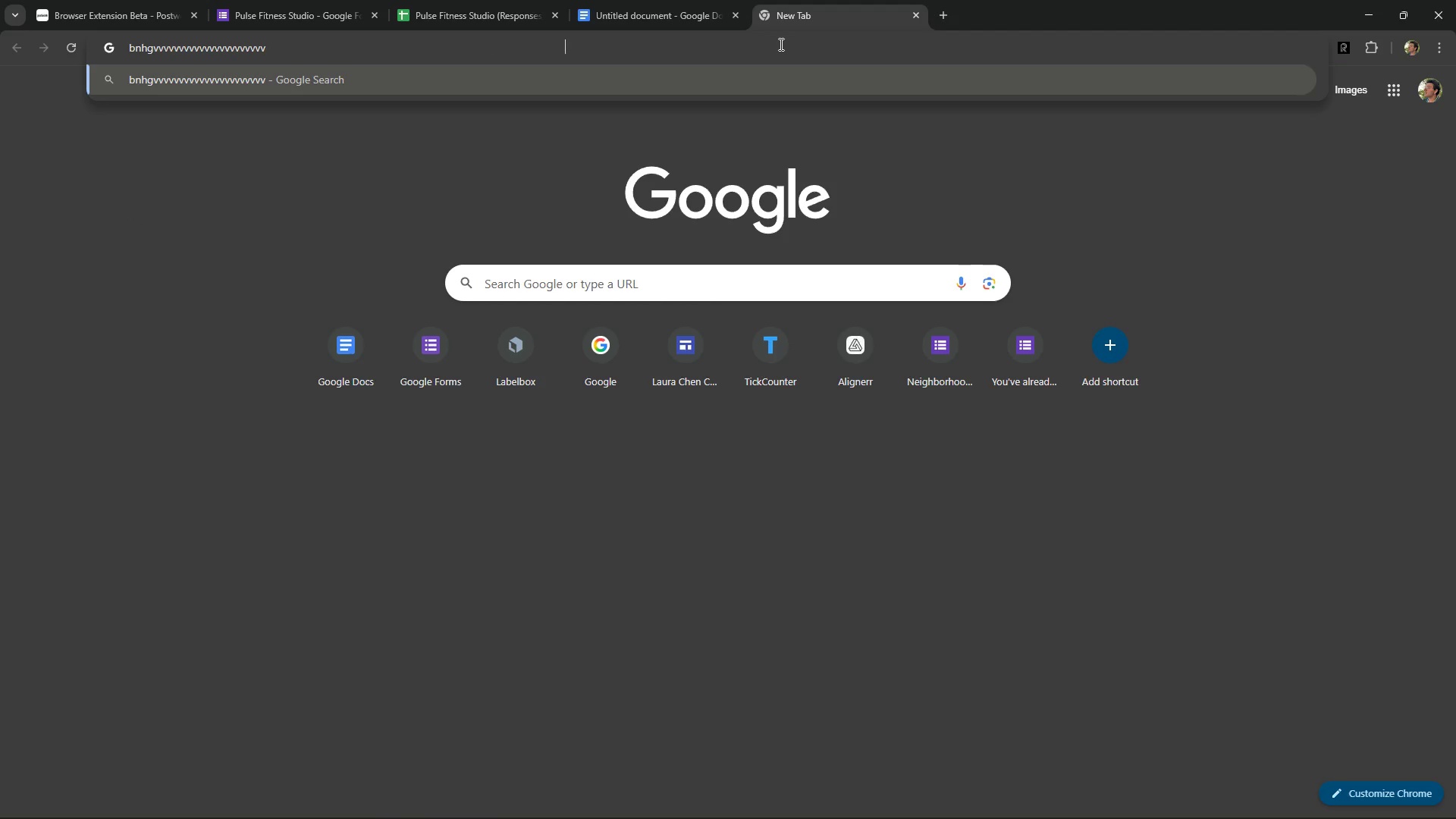 
key(Space)
 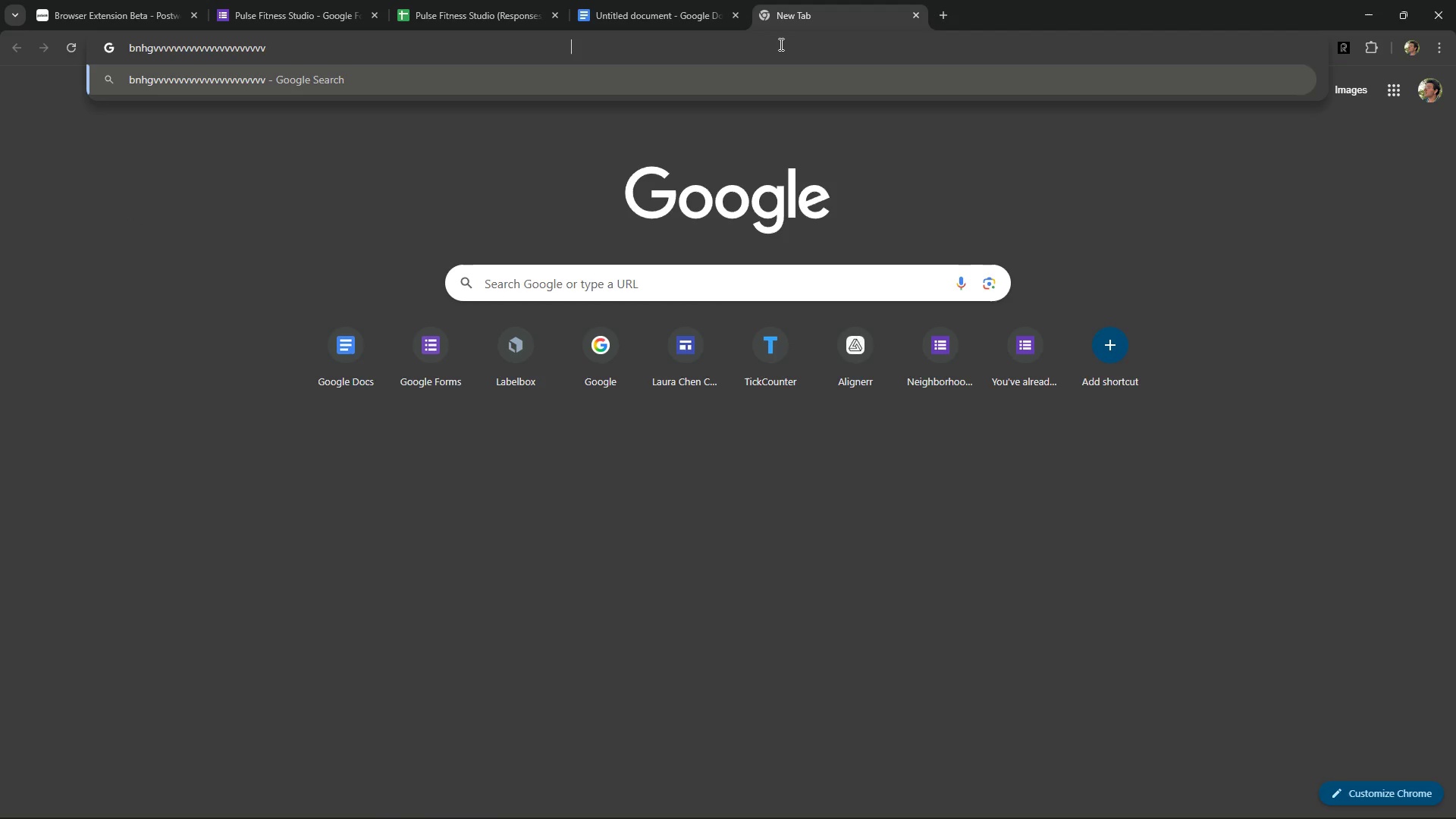 
key(Space)
 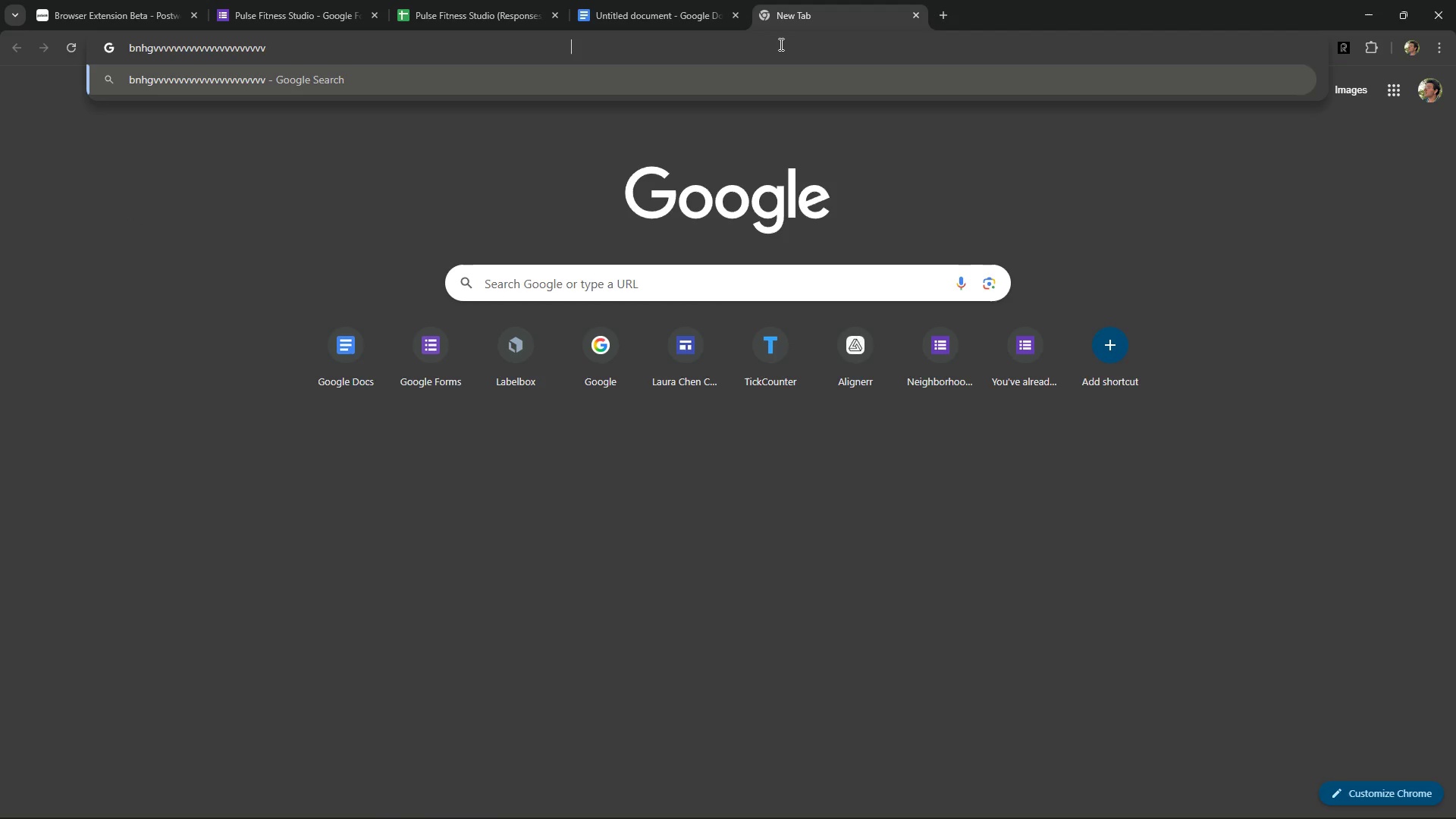 
key(Space)
 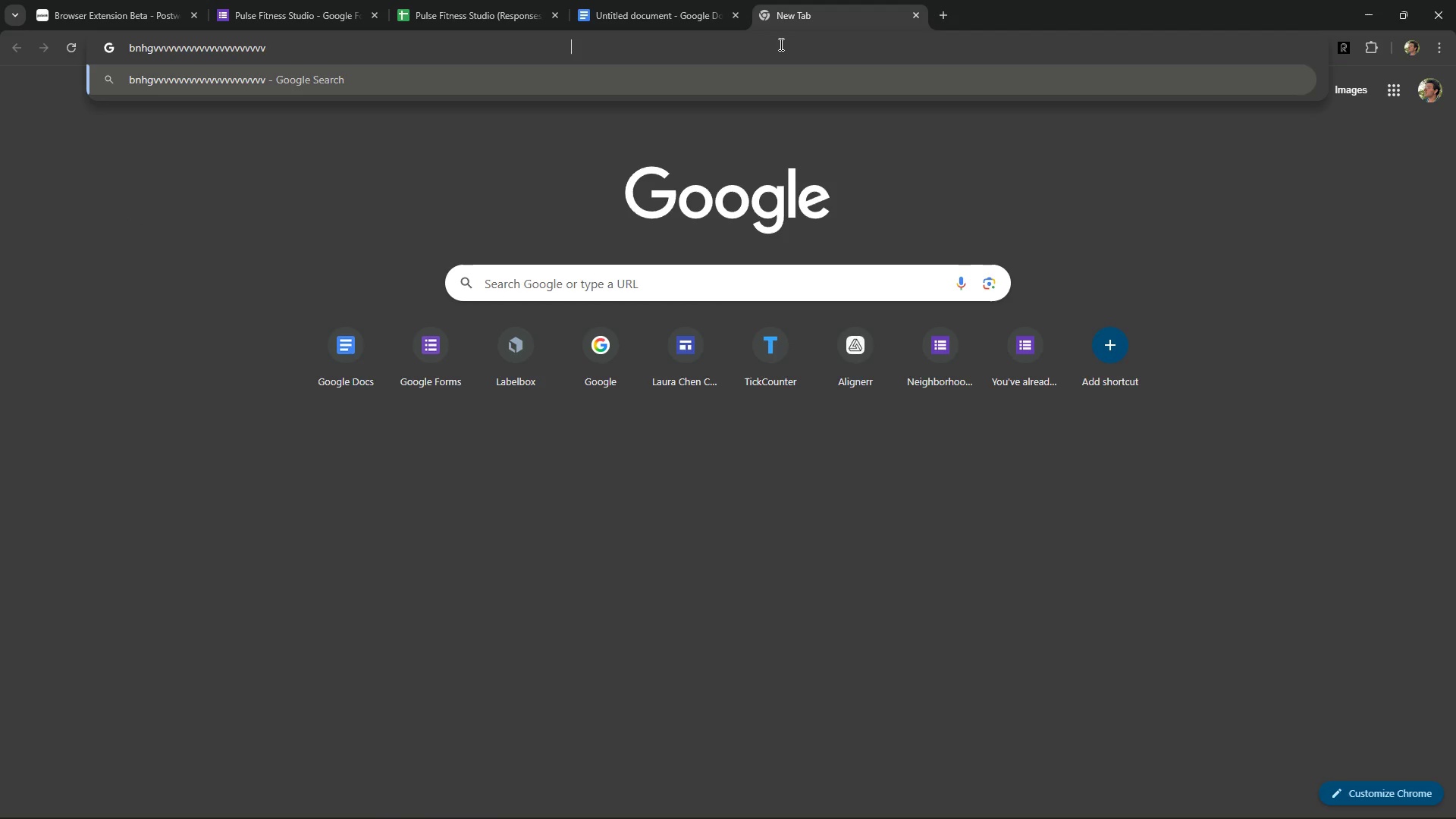 
key(Space)
 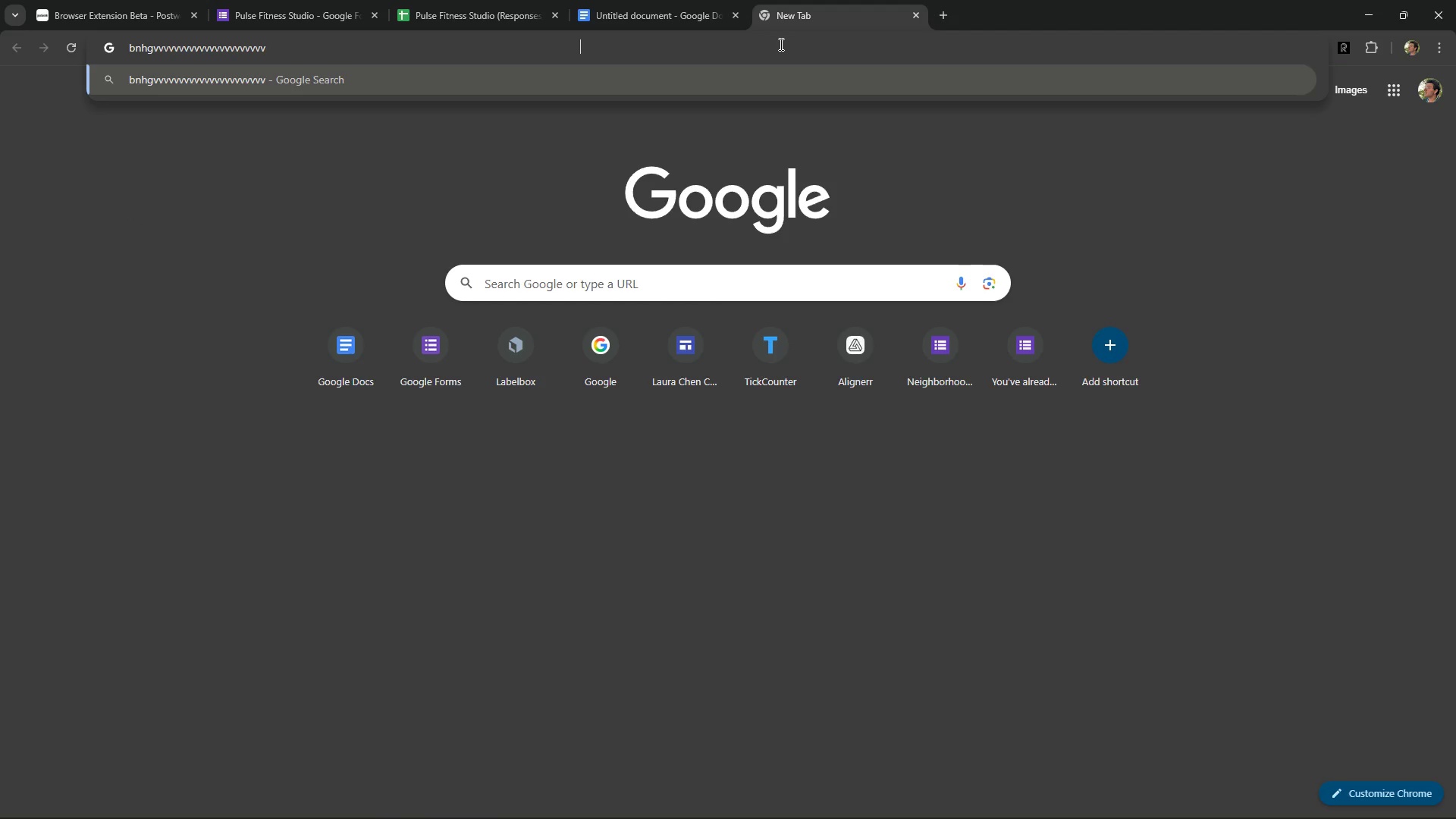 
key(Space)
 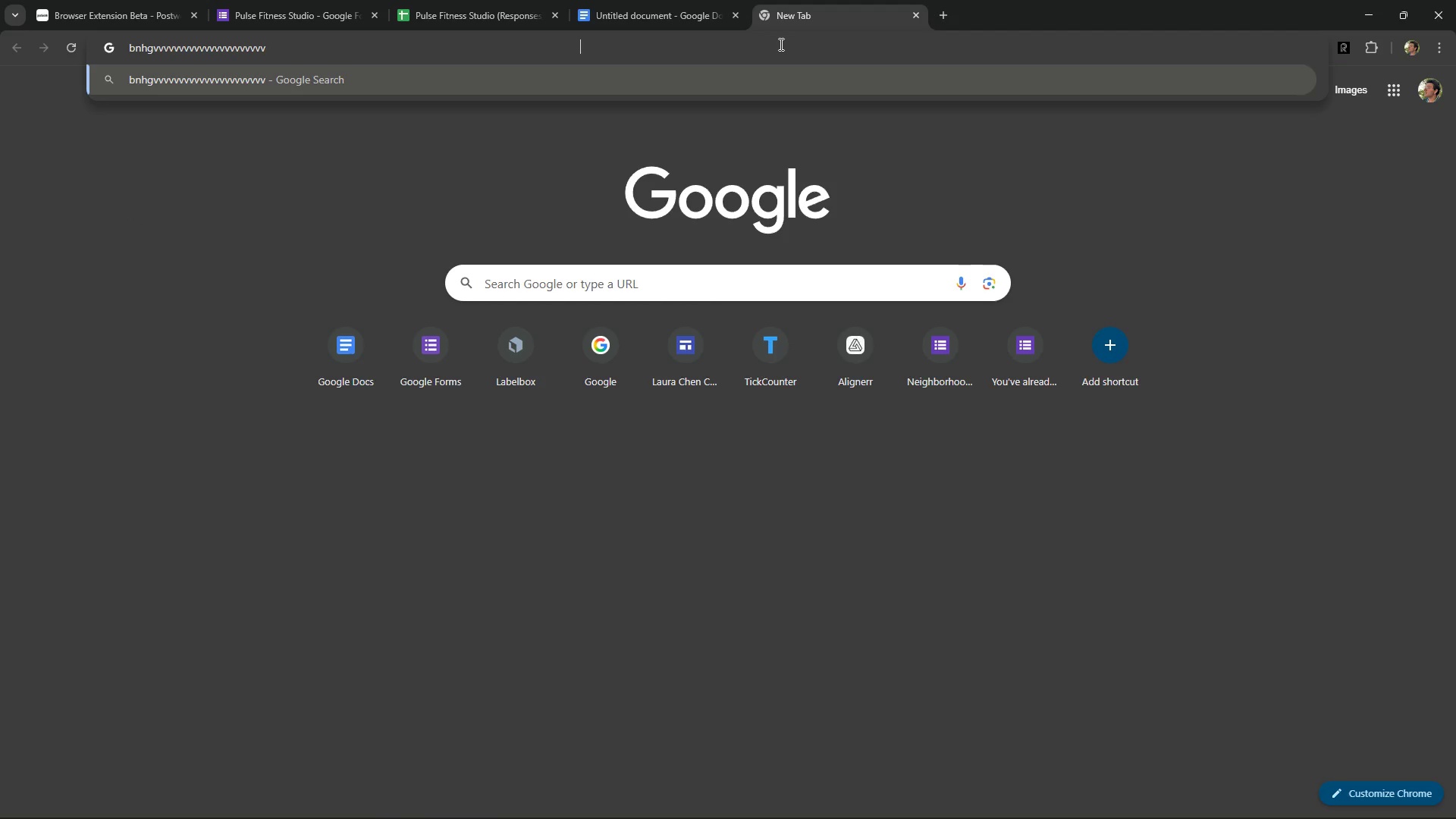 
key(Space)
 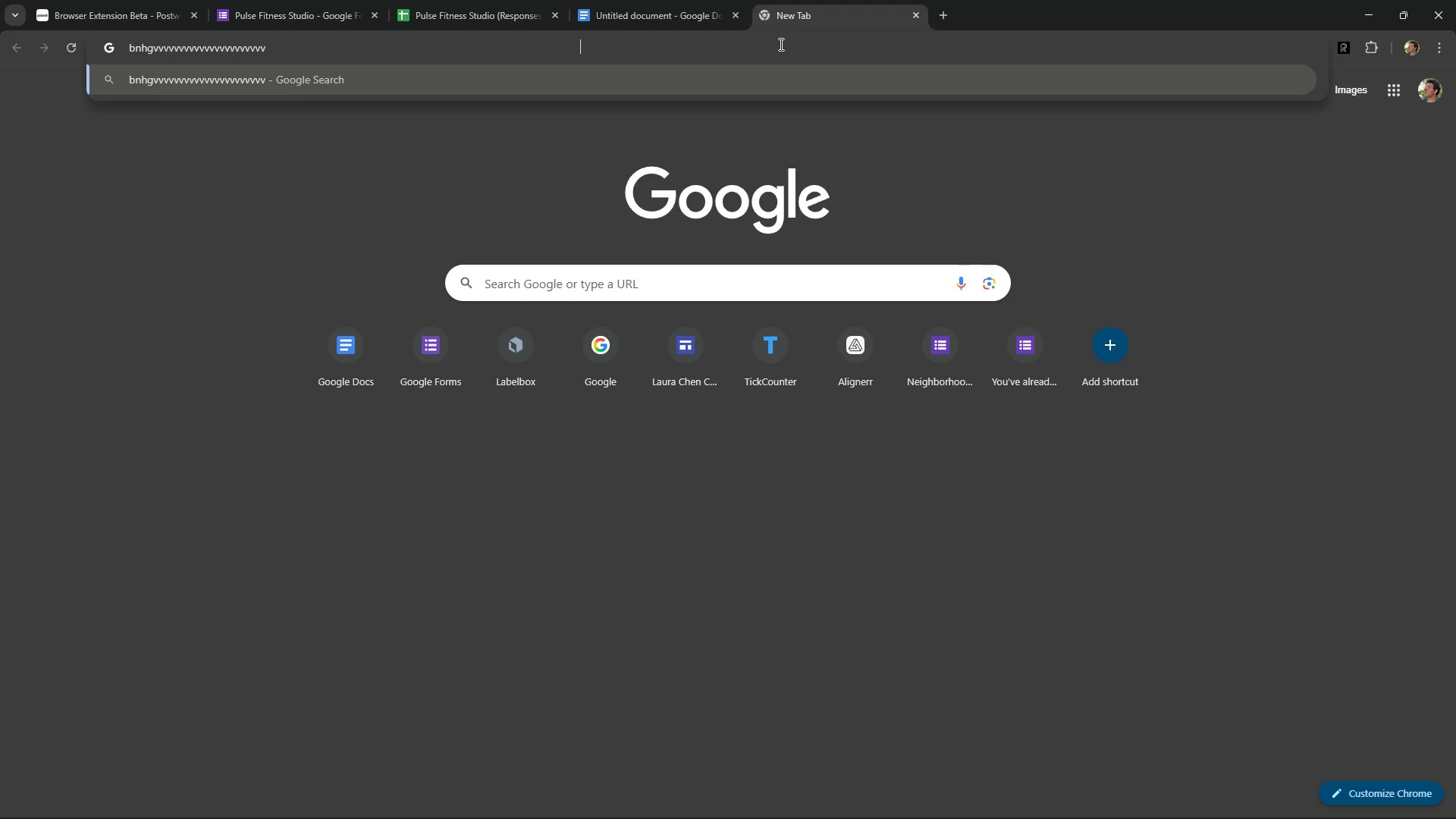 
key(Space)
 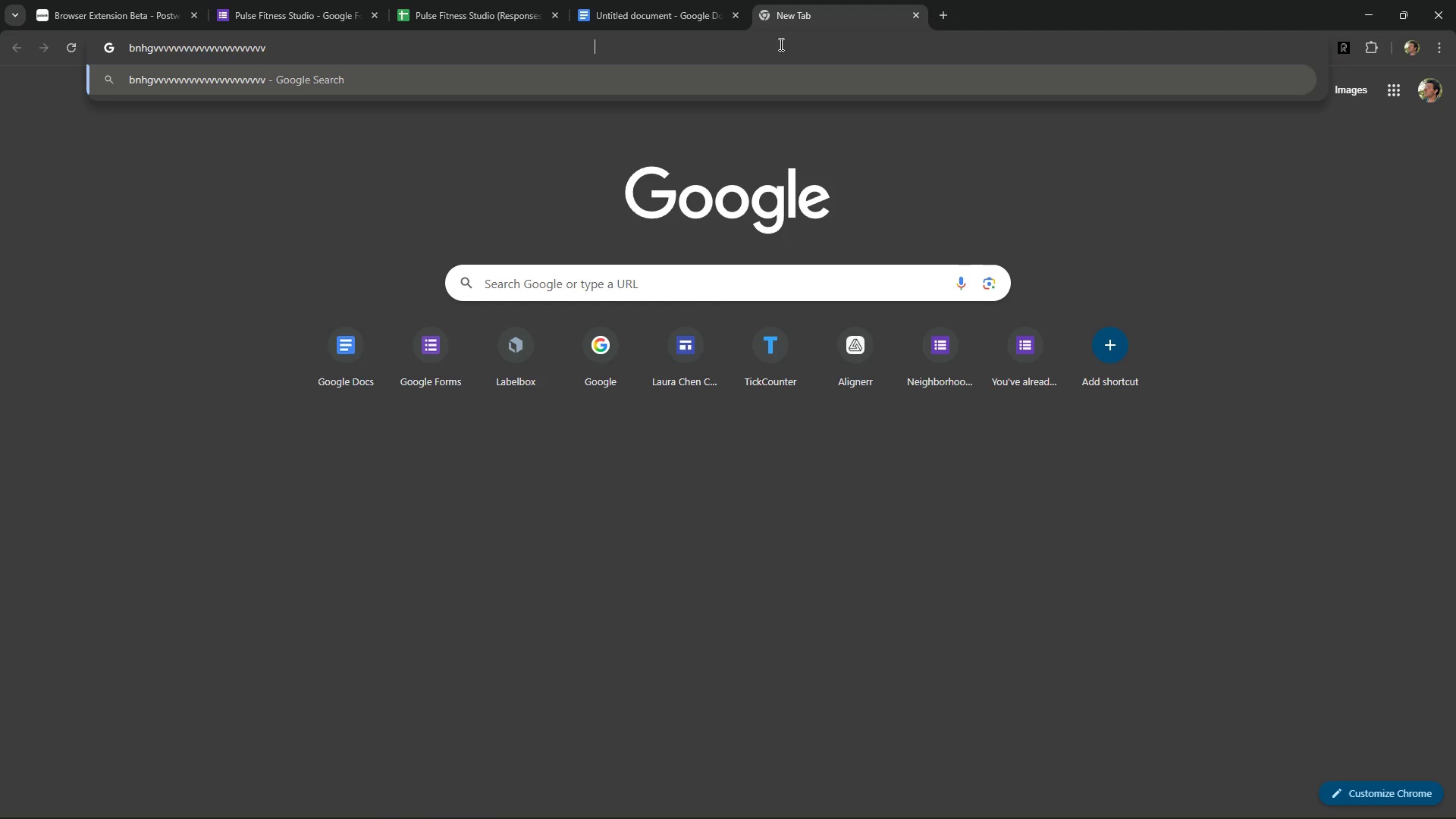 
key(Space)
 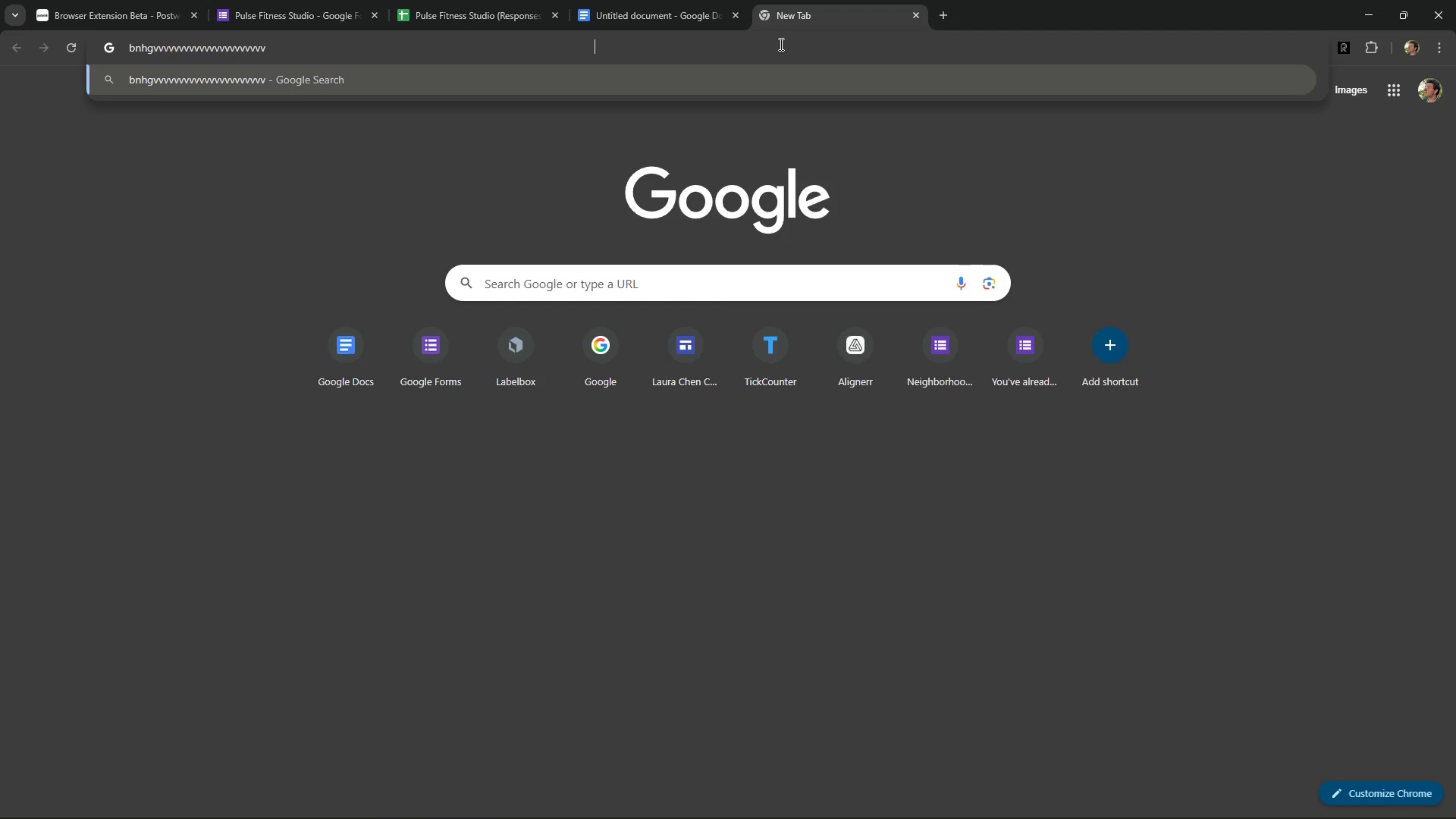 
key(Space)
 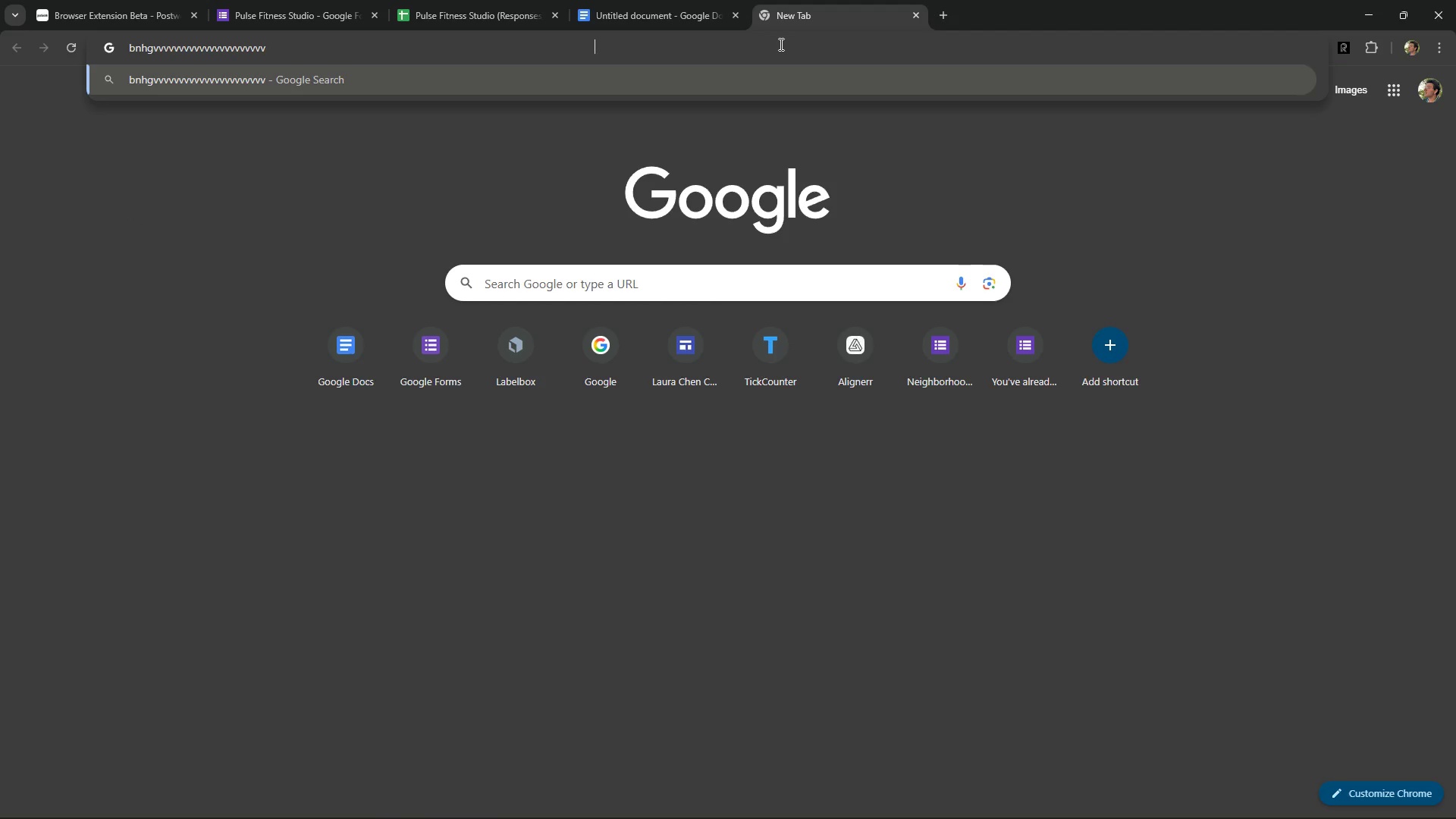 
key(Space)
 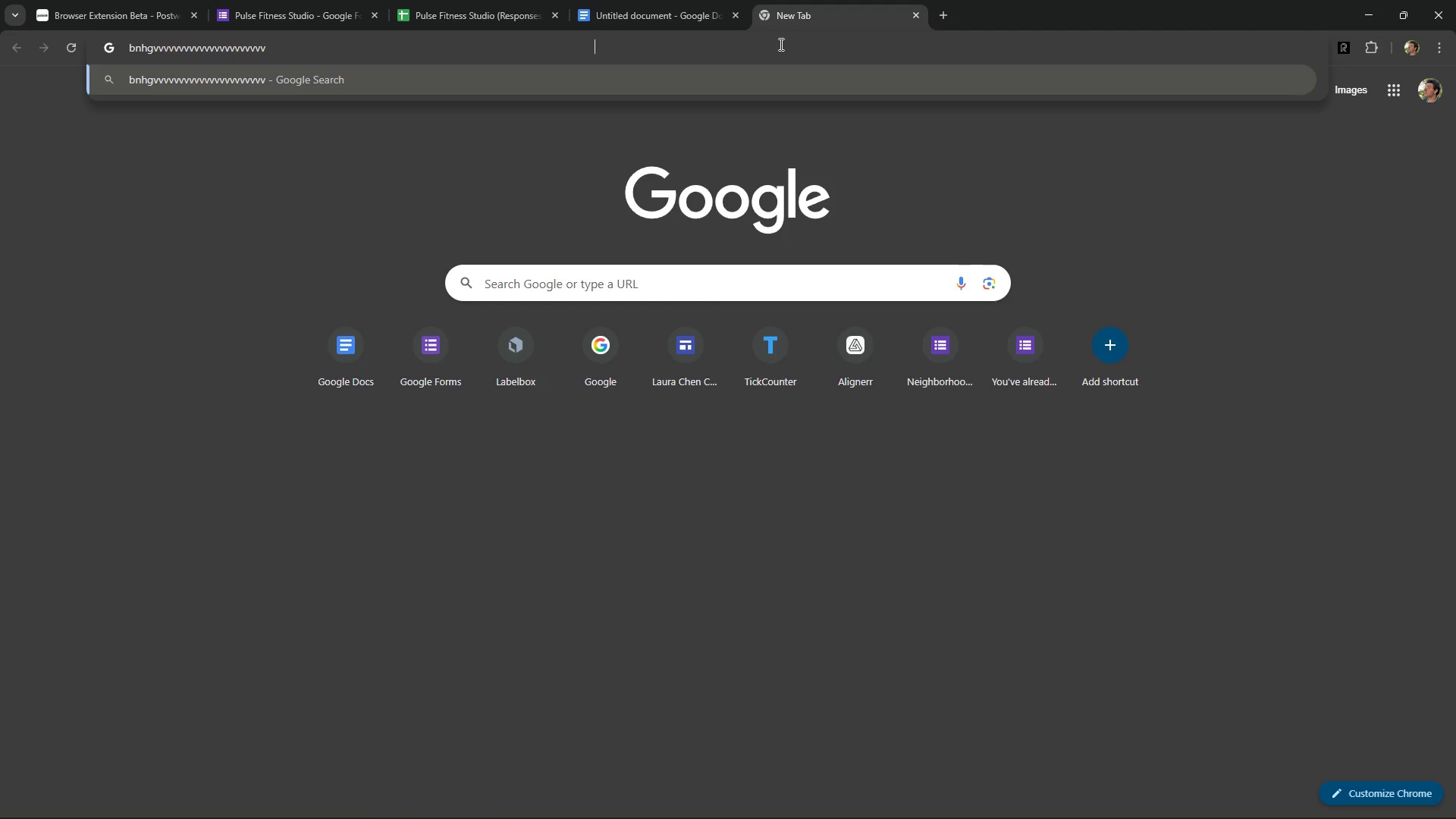 
key(Space)
 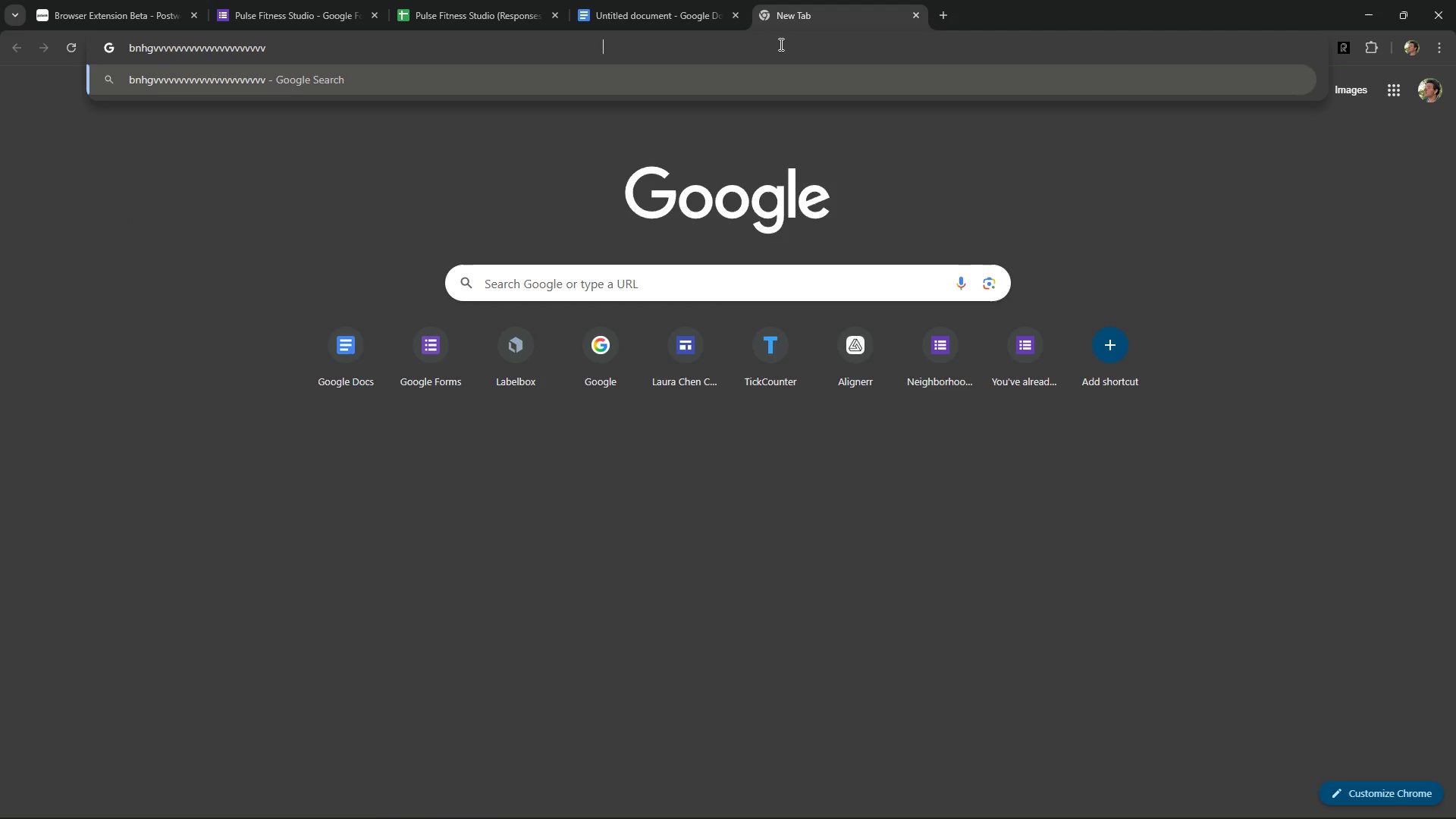 
key(Space)
 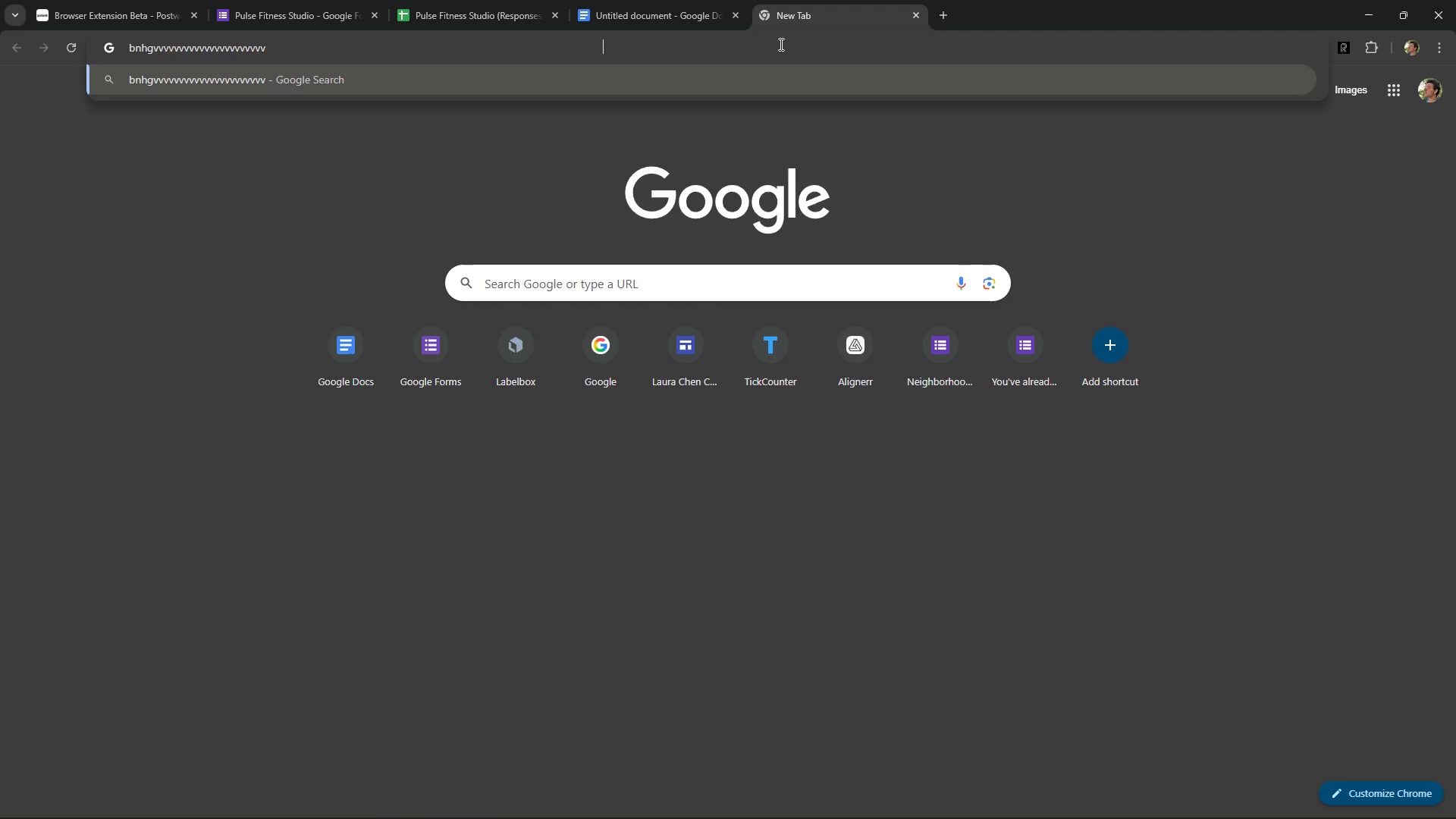 
key(Space)
 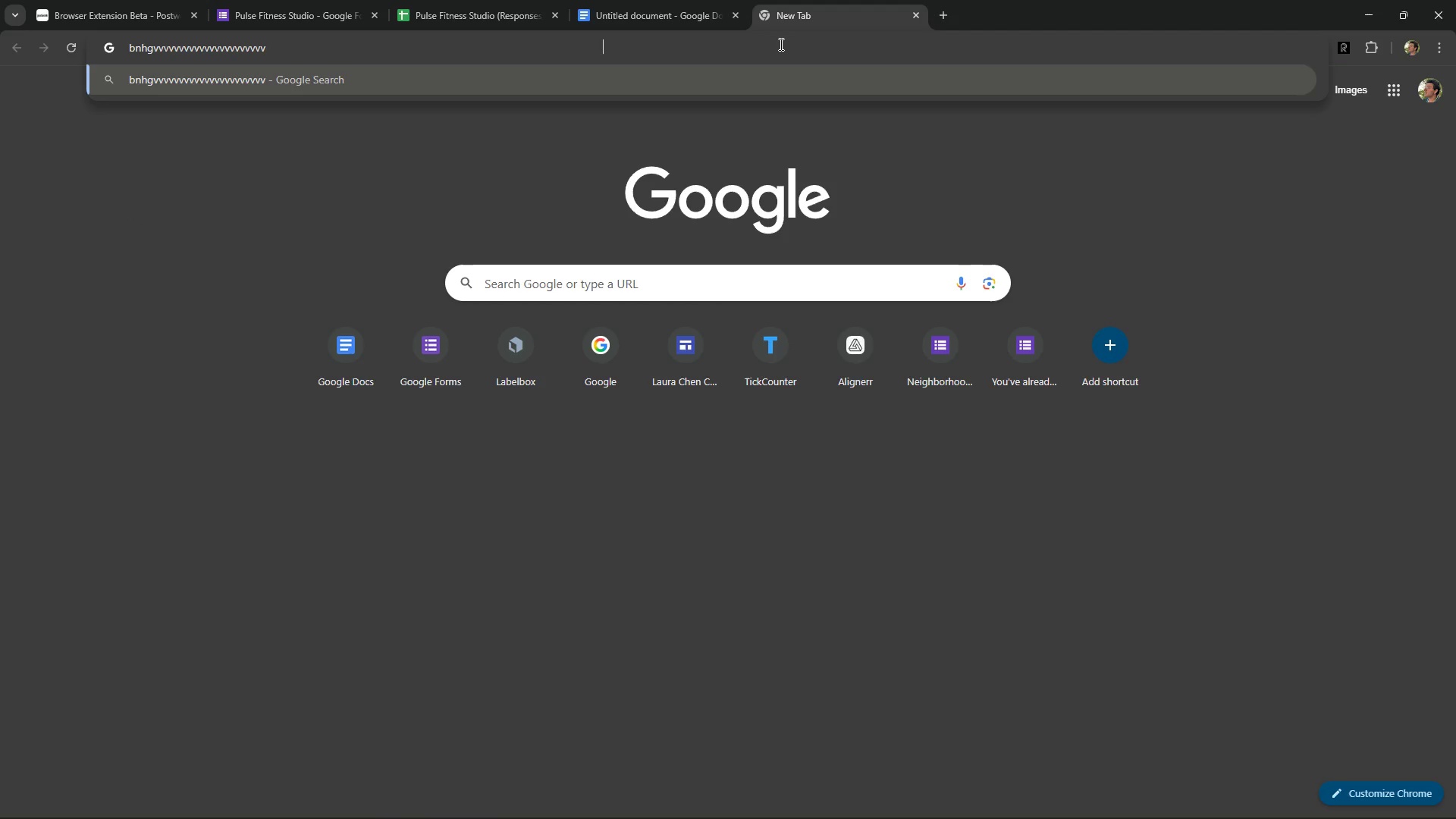 
key(Space)
 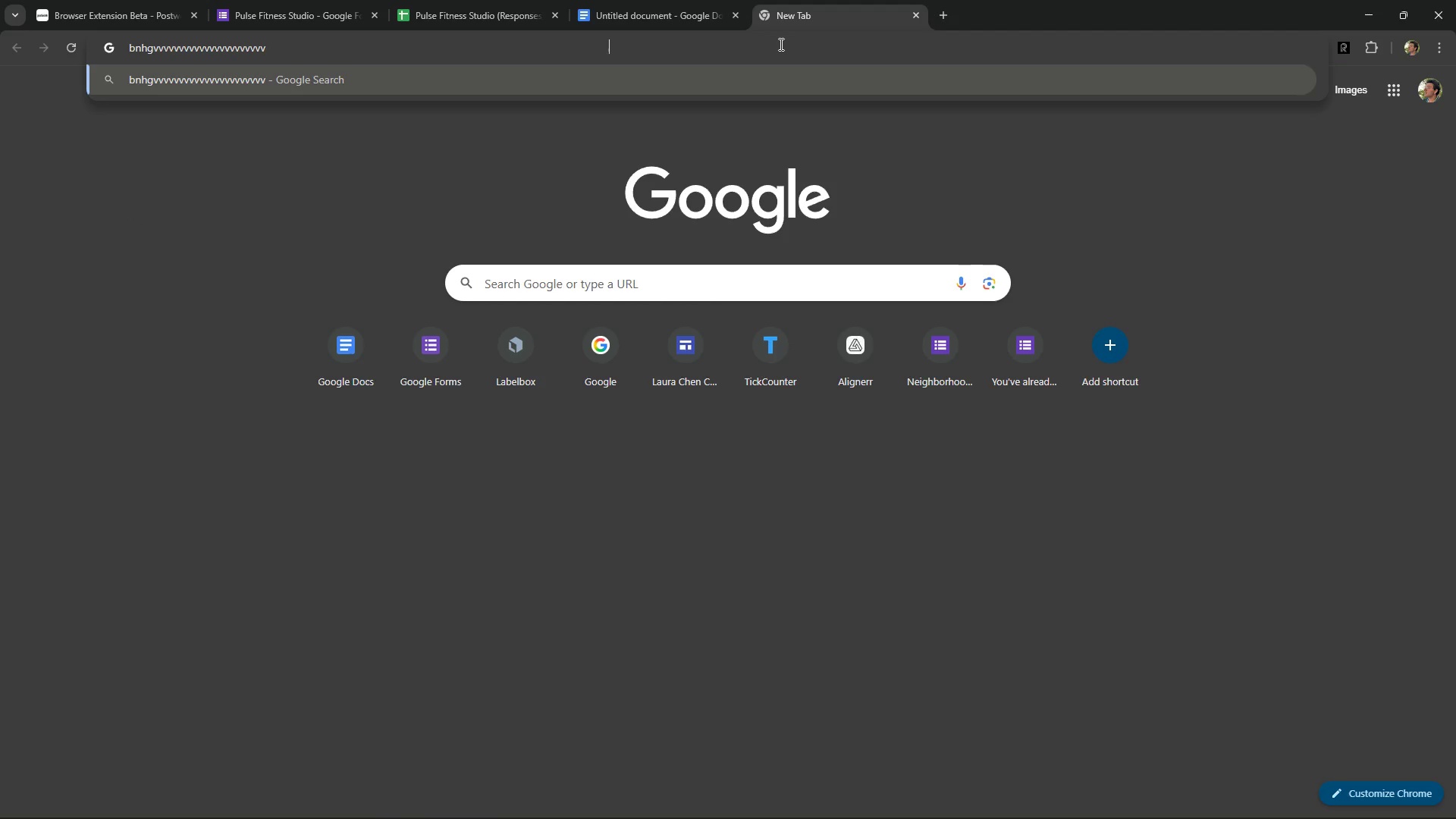 
key(Space)
 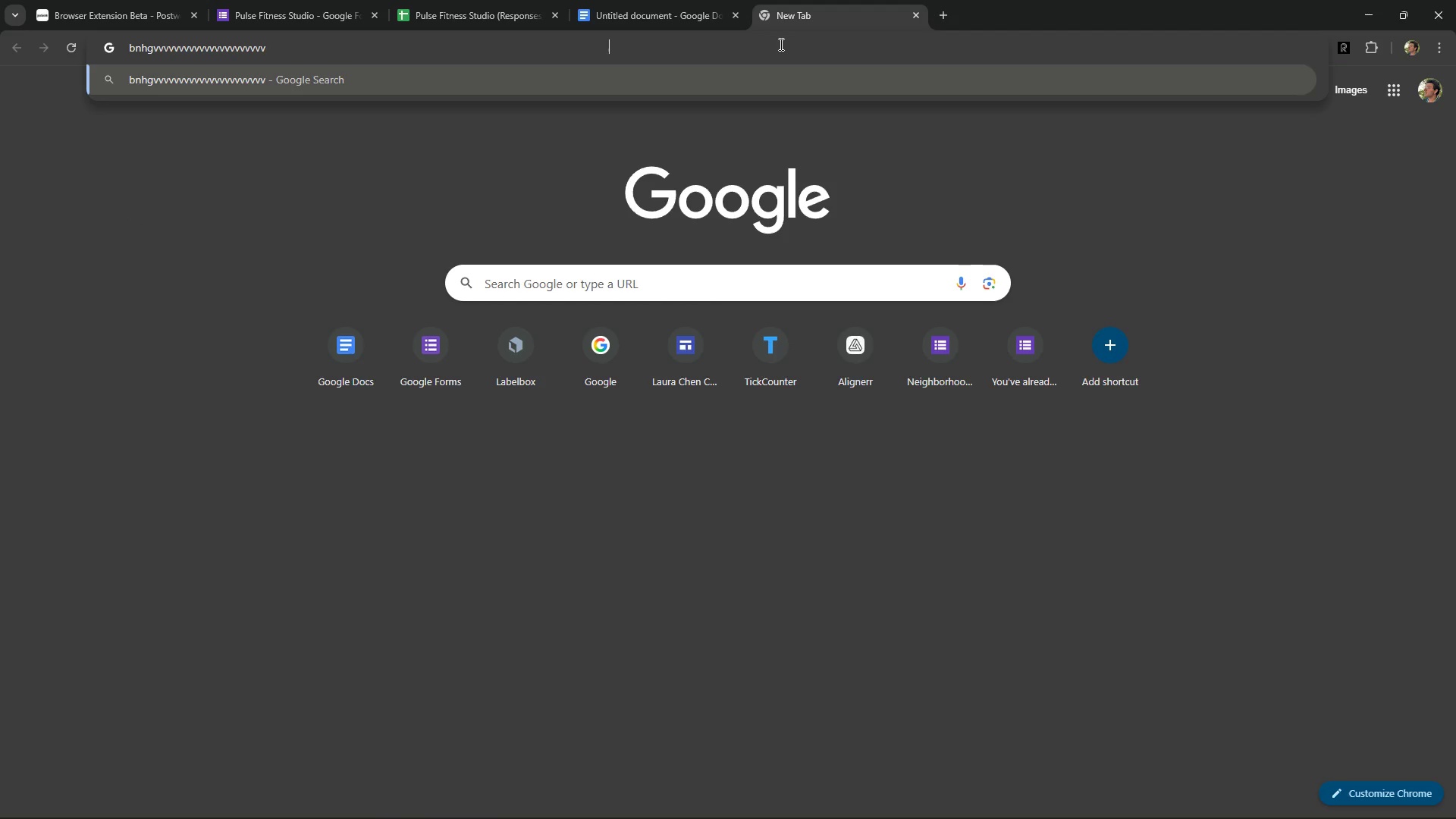 
key(Space)
 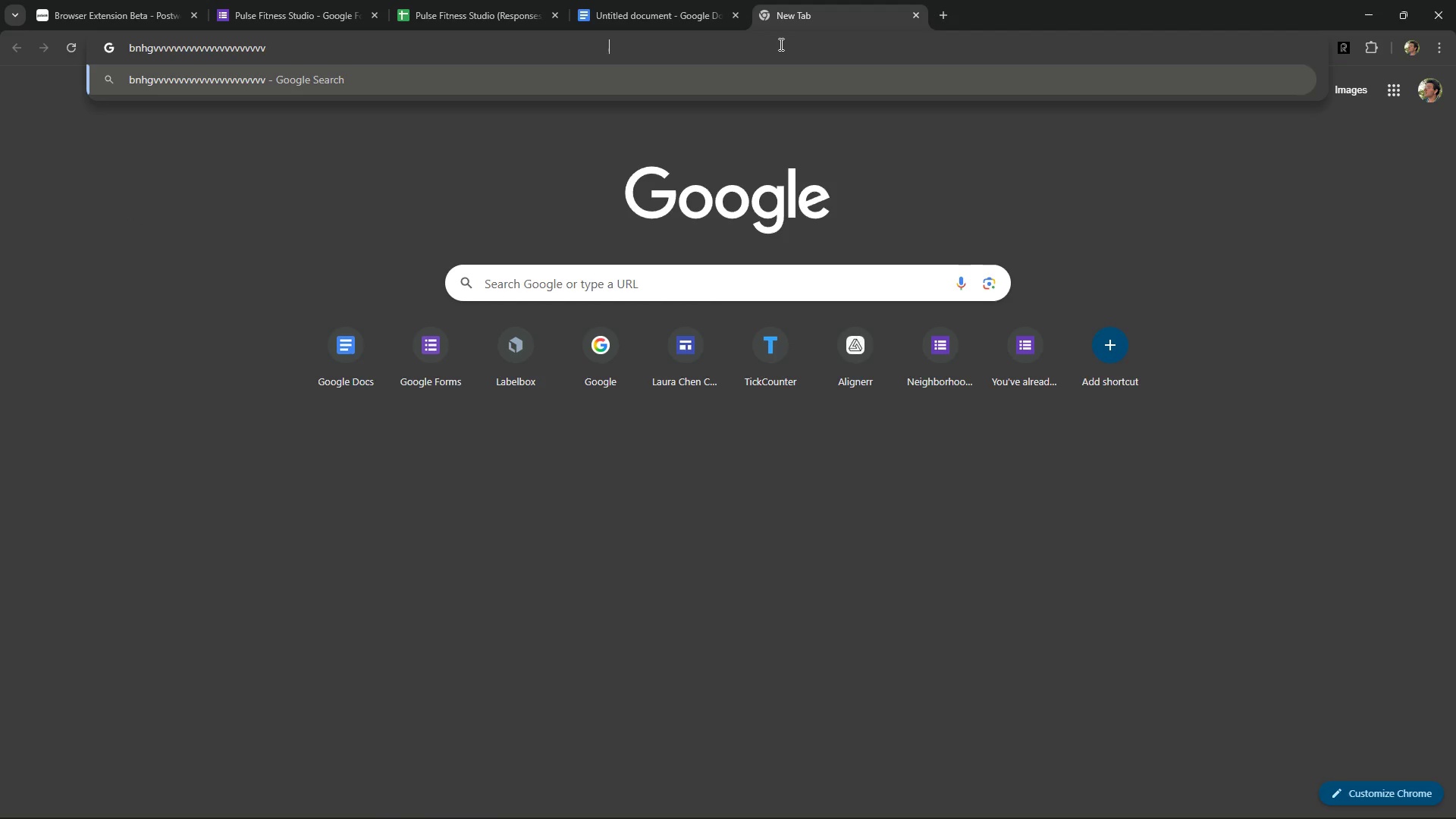 
key(Space)
 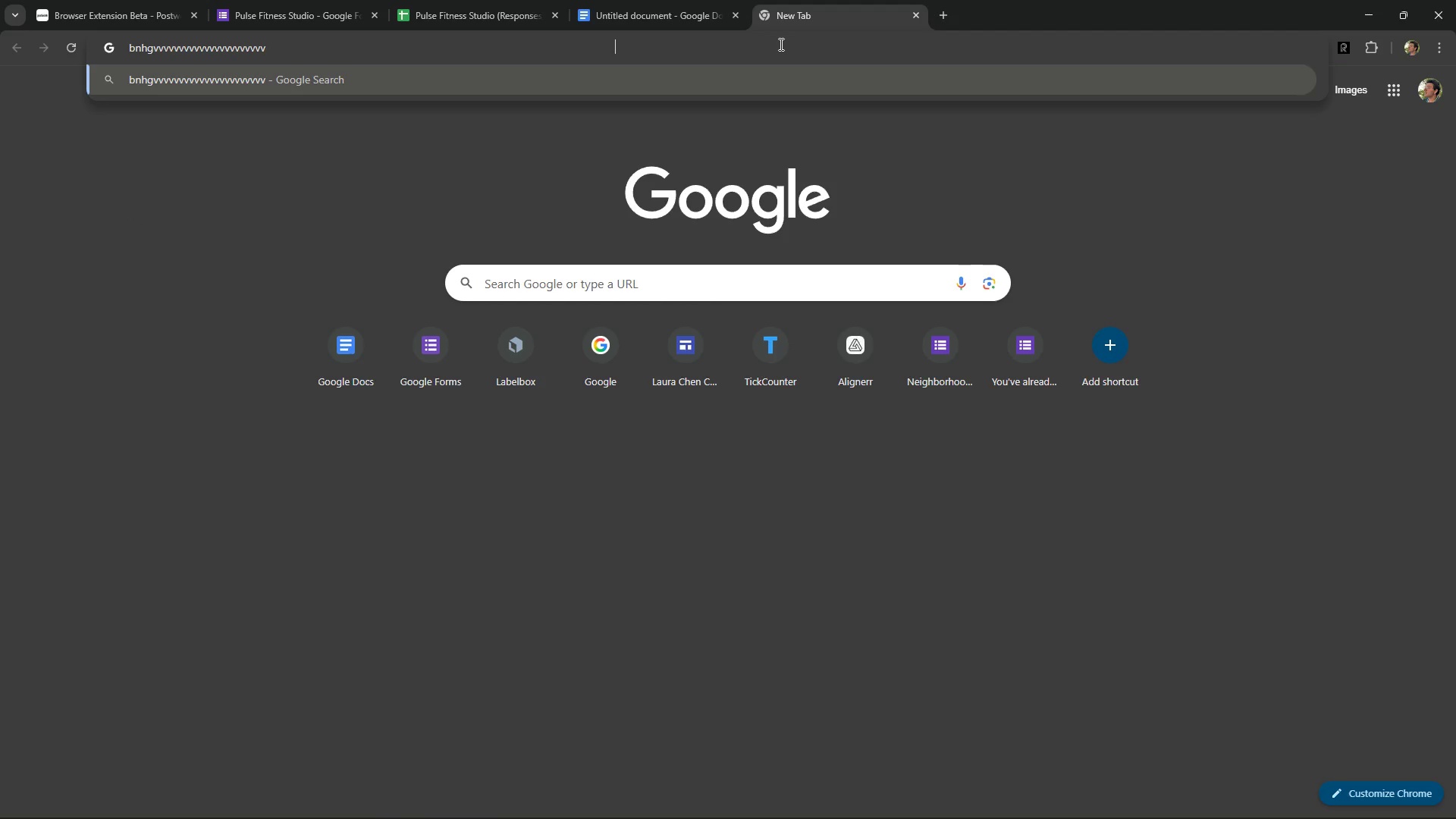 
key(Space)
 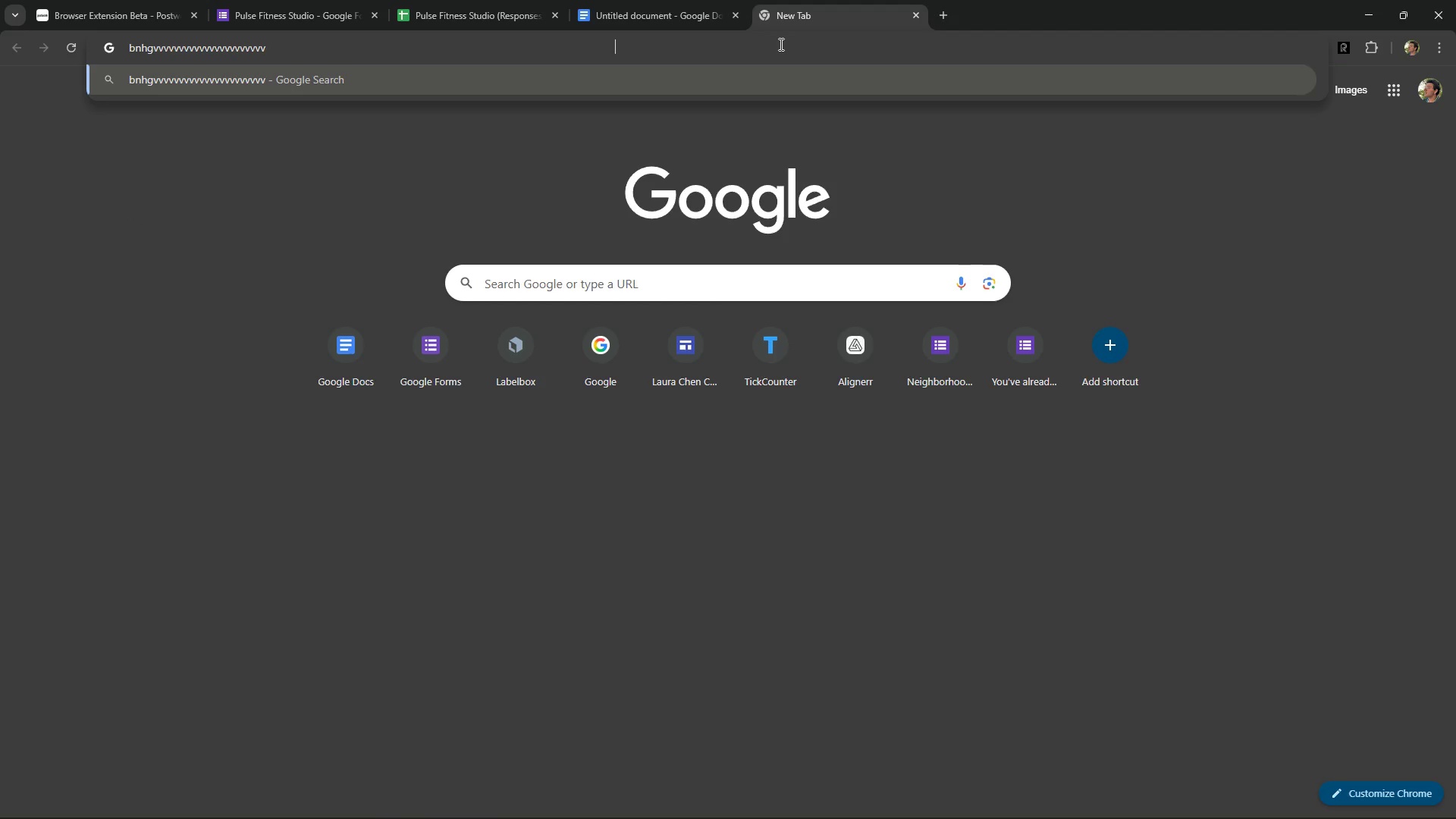 
key(Space)
 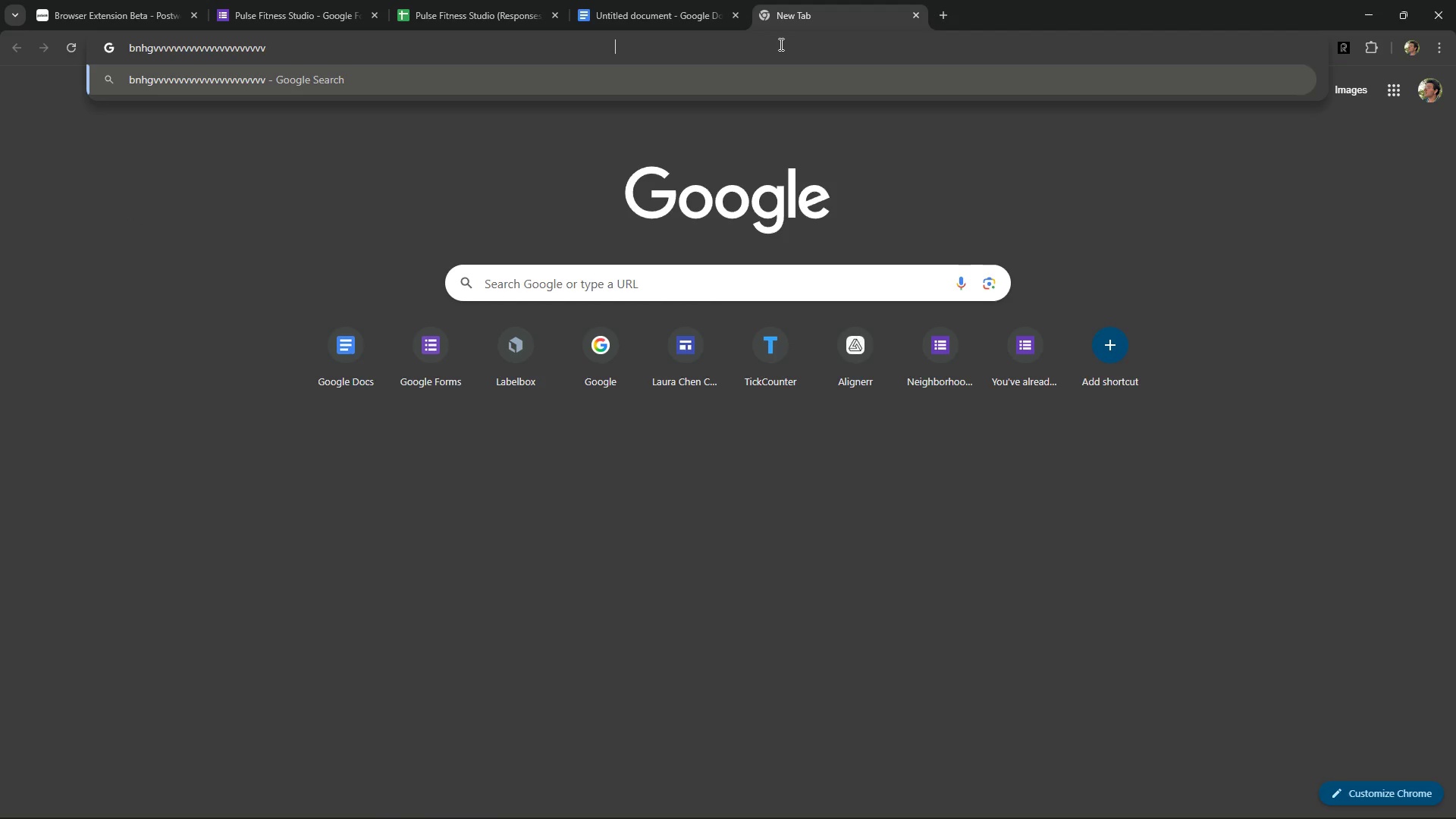 
key(Space)
 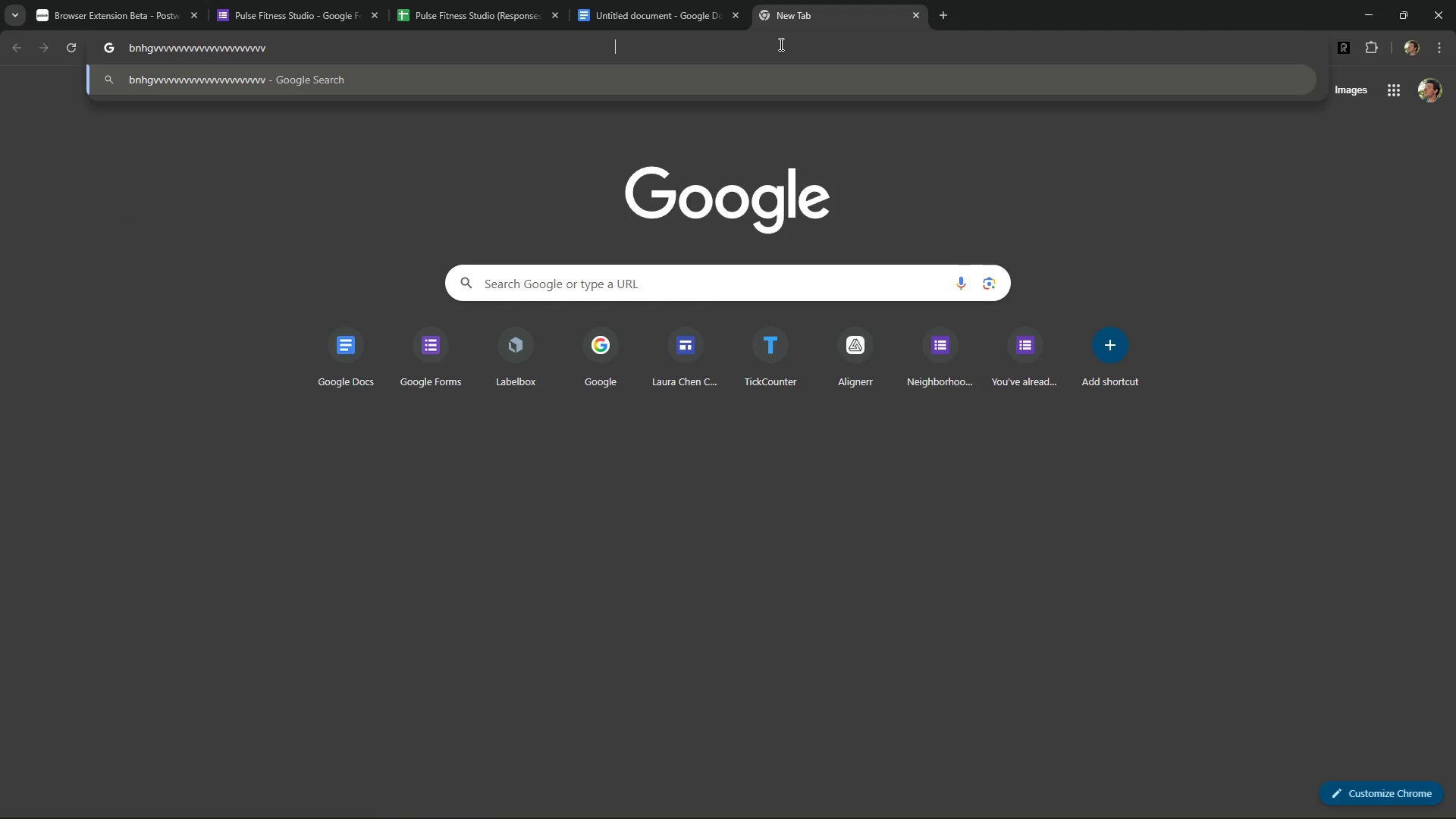 
key(Space)
 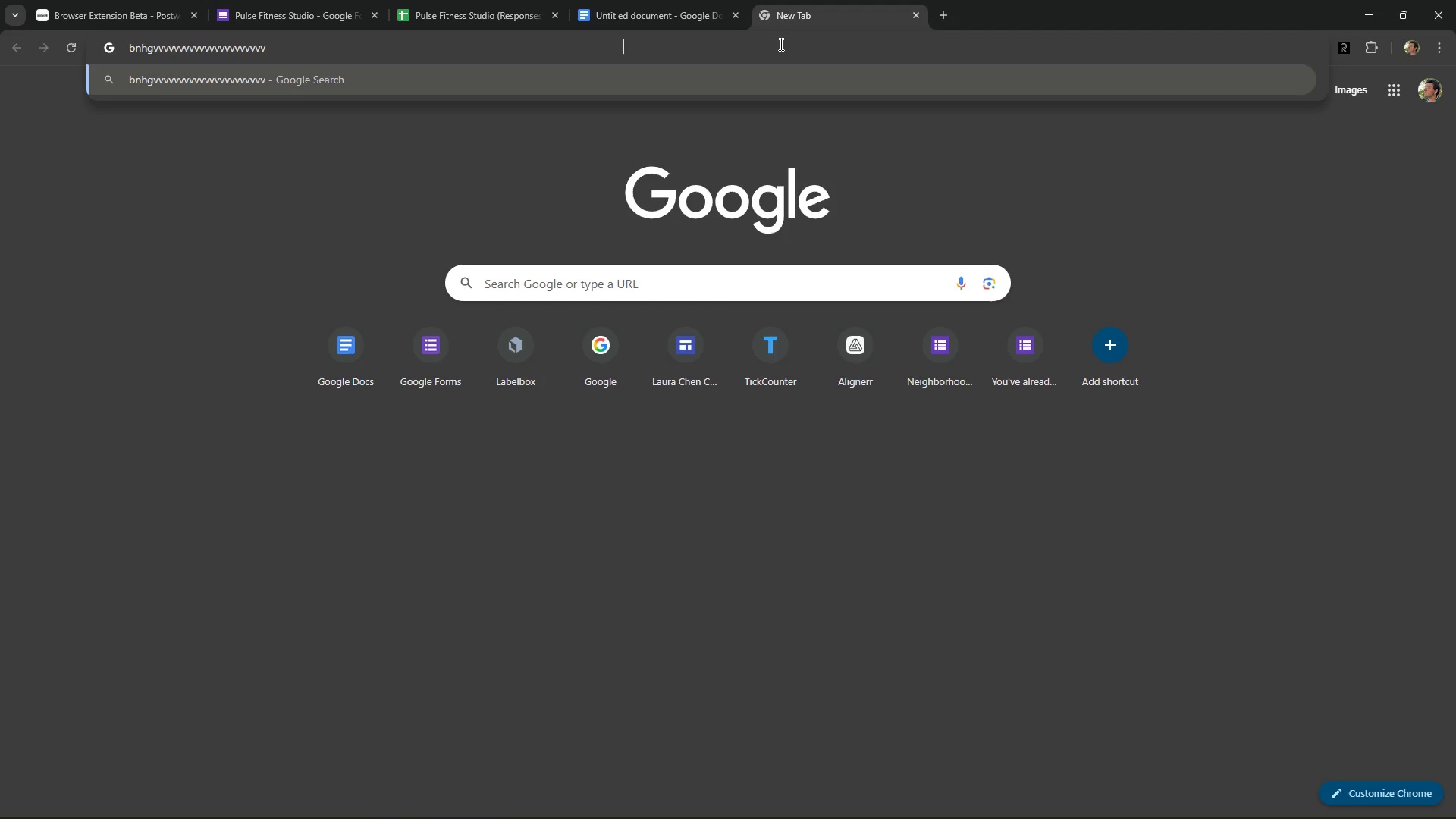 
key(Space)
 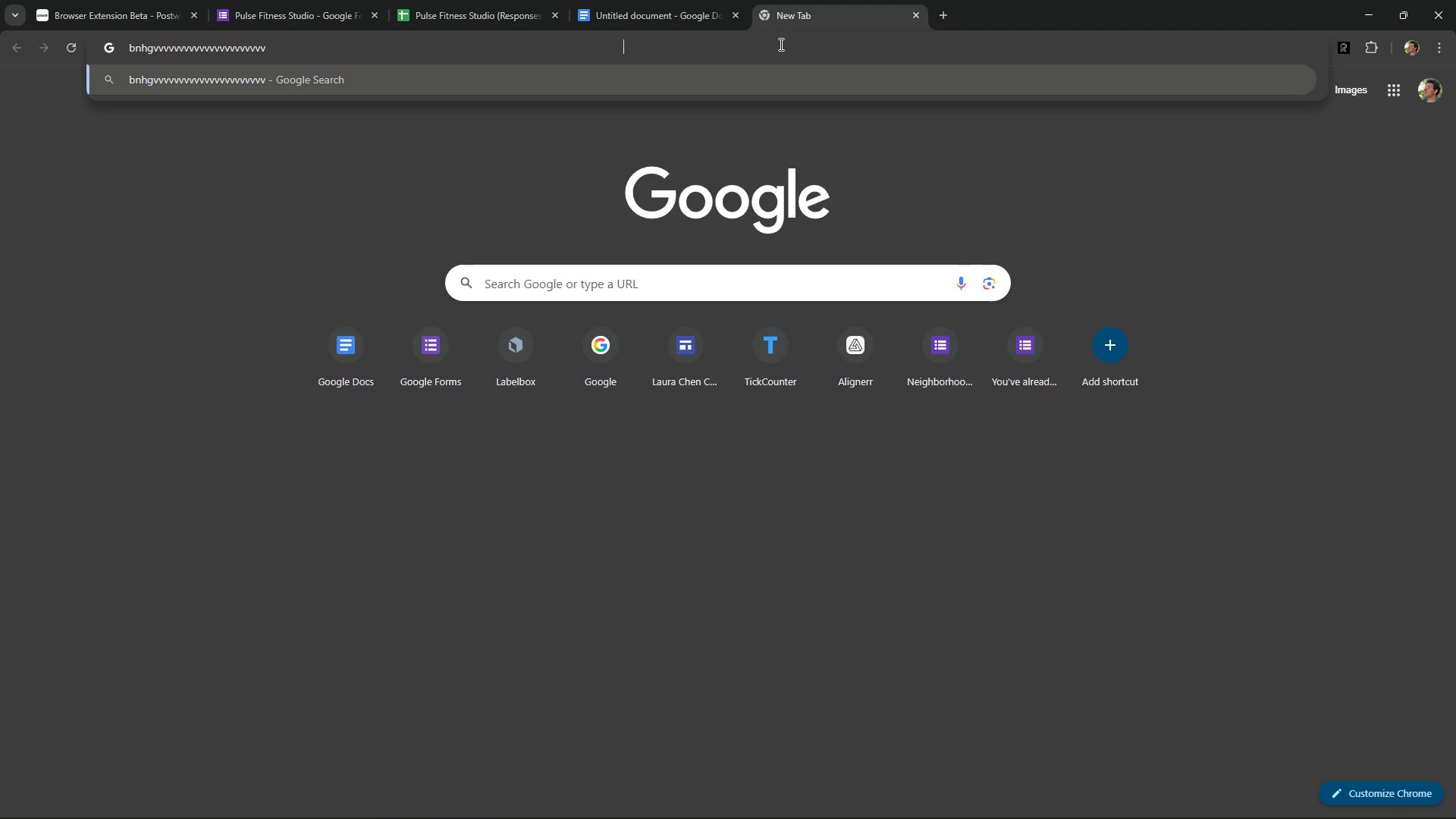 
key(Space)
 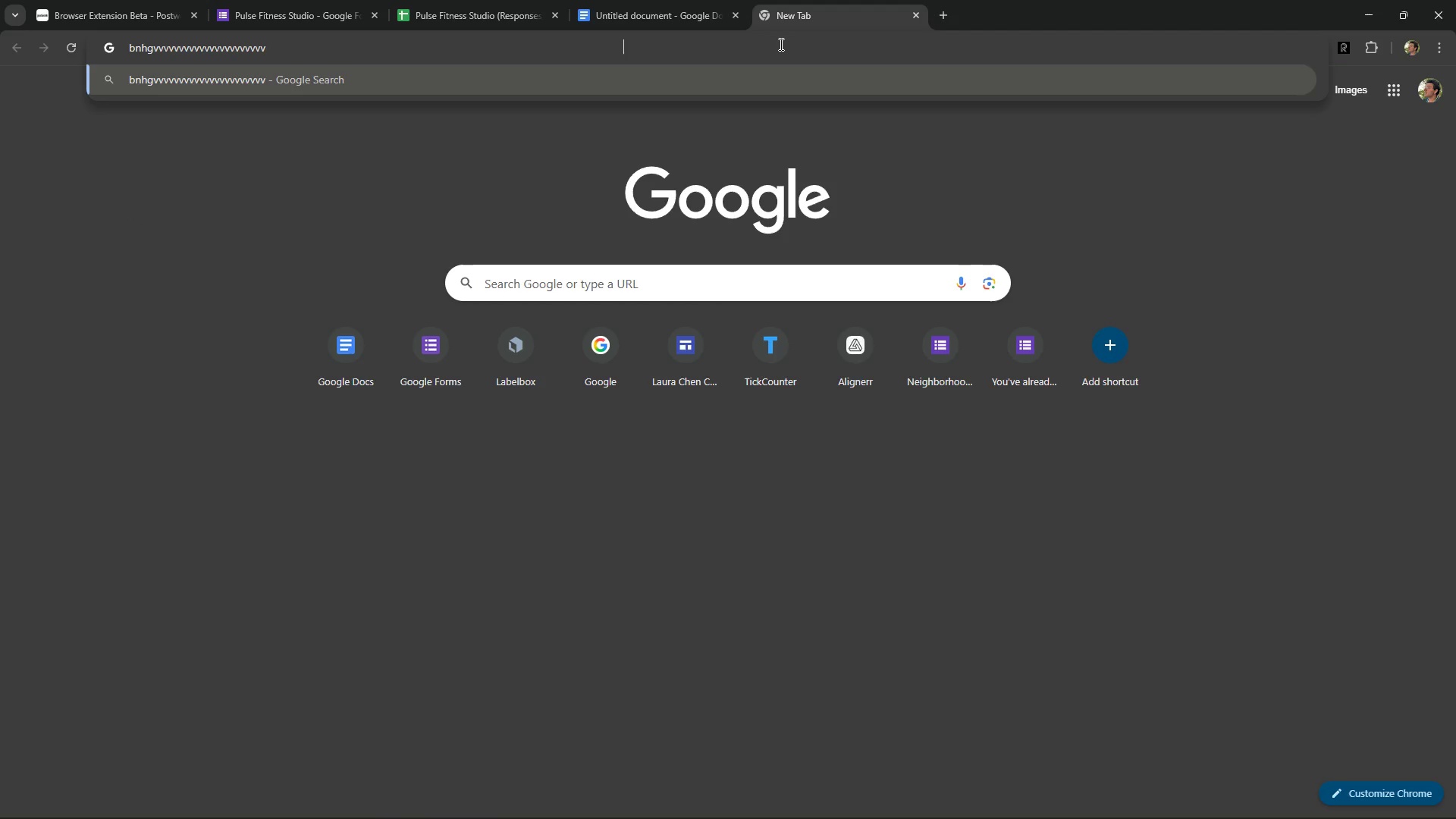 
key(Space)
 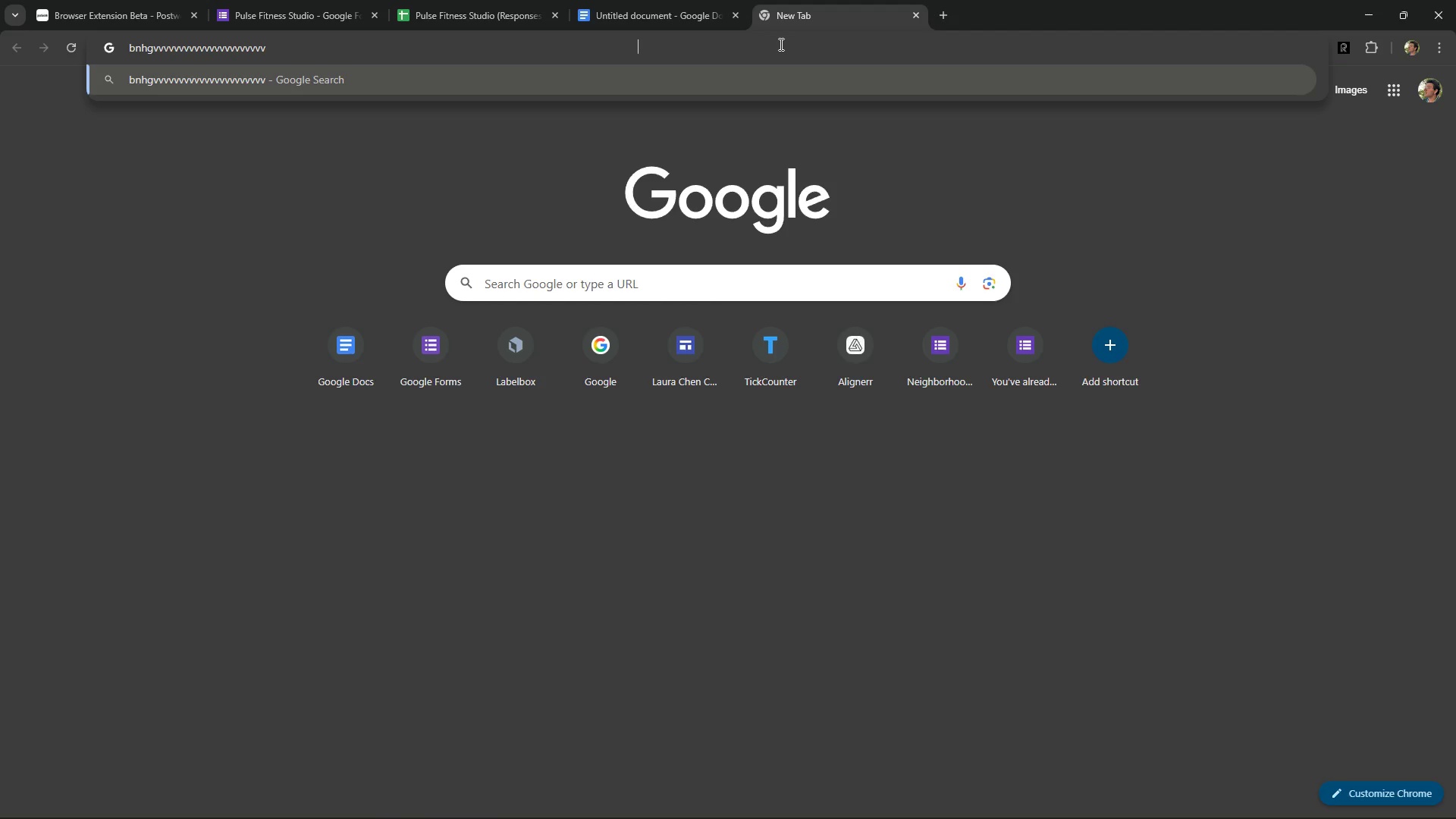 
wait(31.48)
 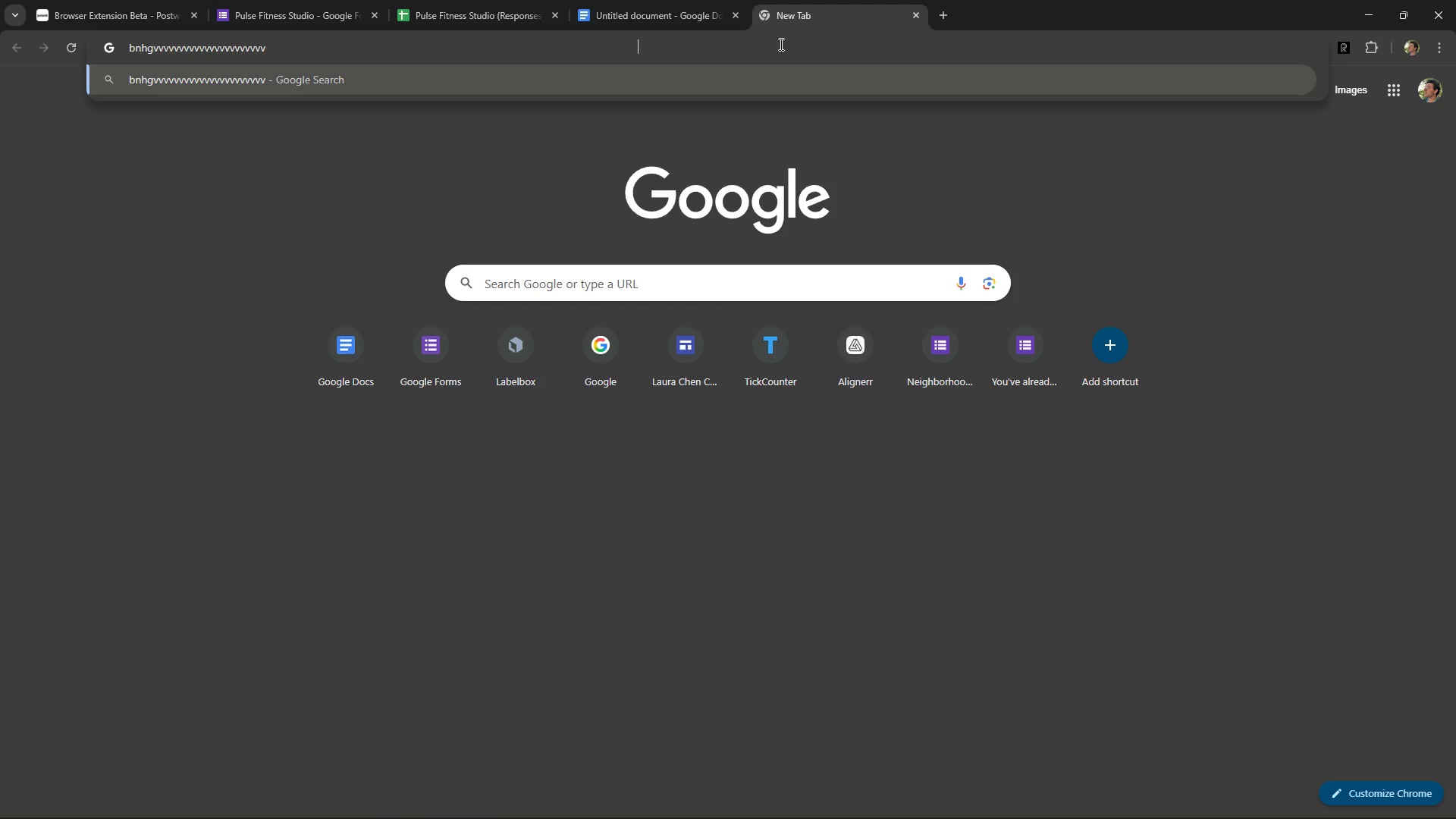 
key(Space)
 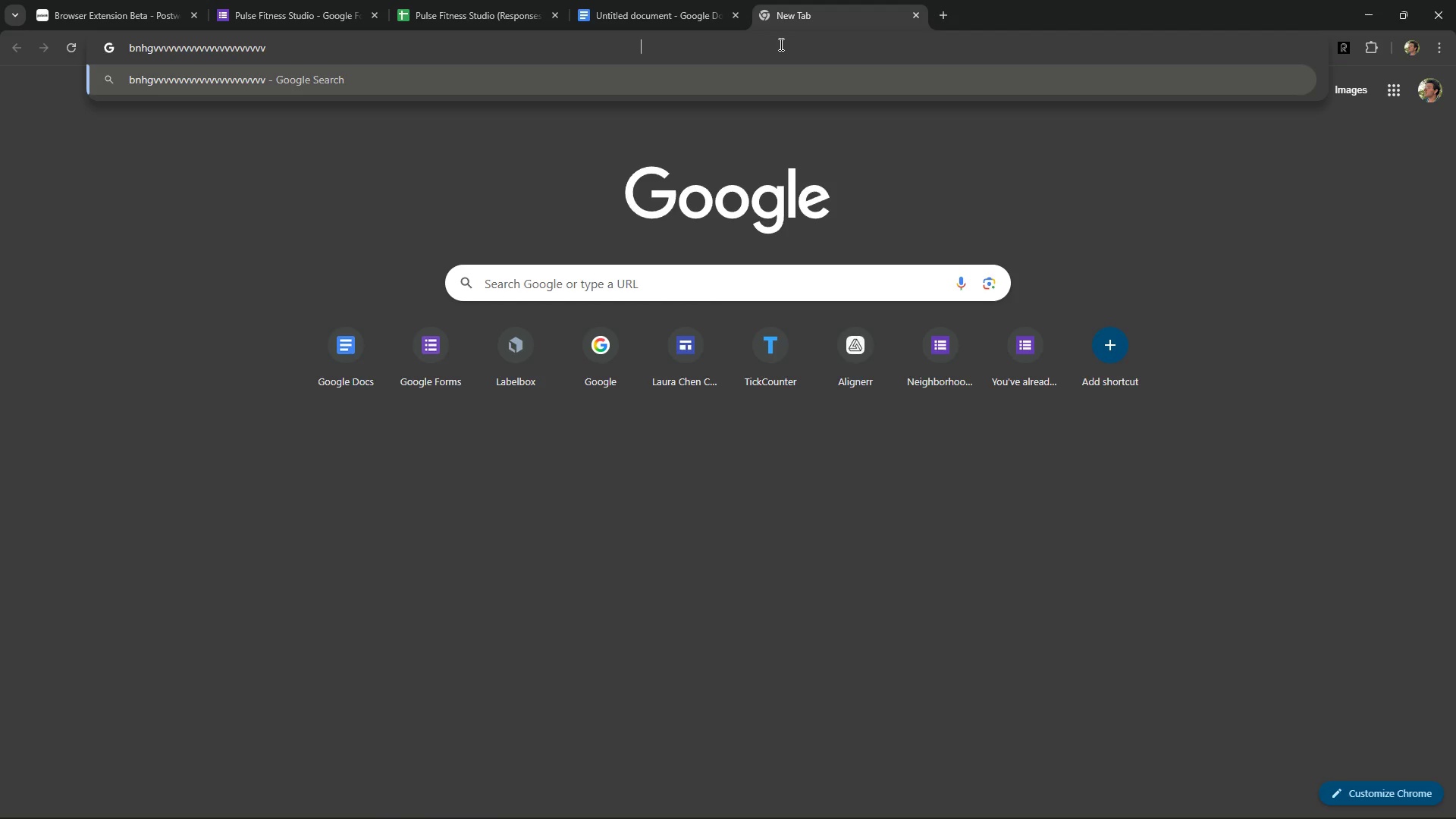 
key(Alt+Control+AltLeft)
 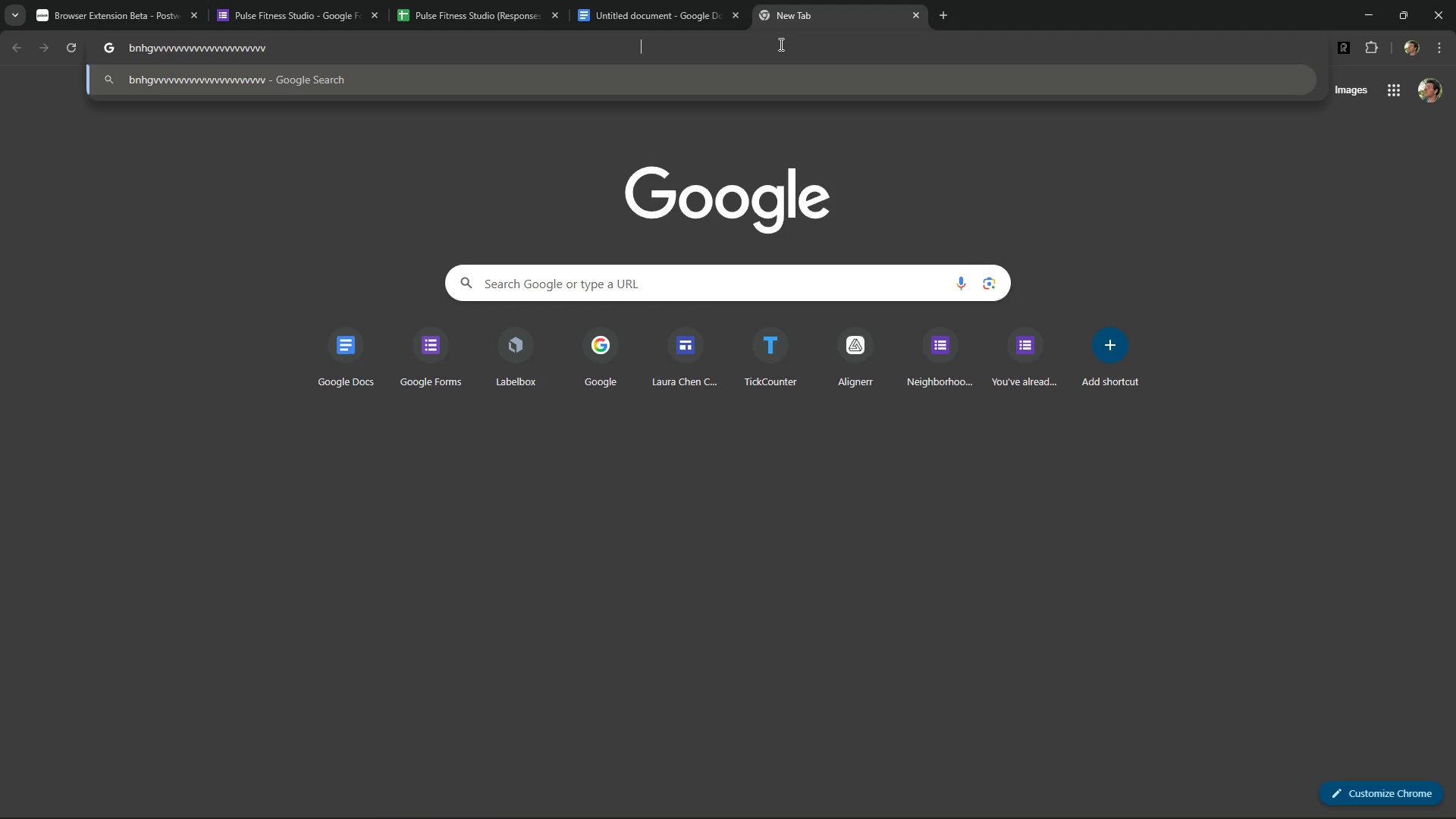 
key(Control+ControlLeft)
 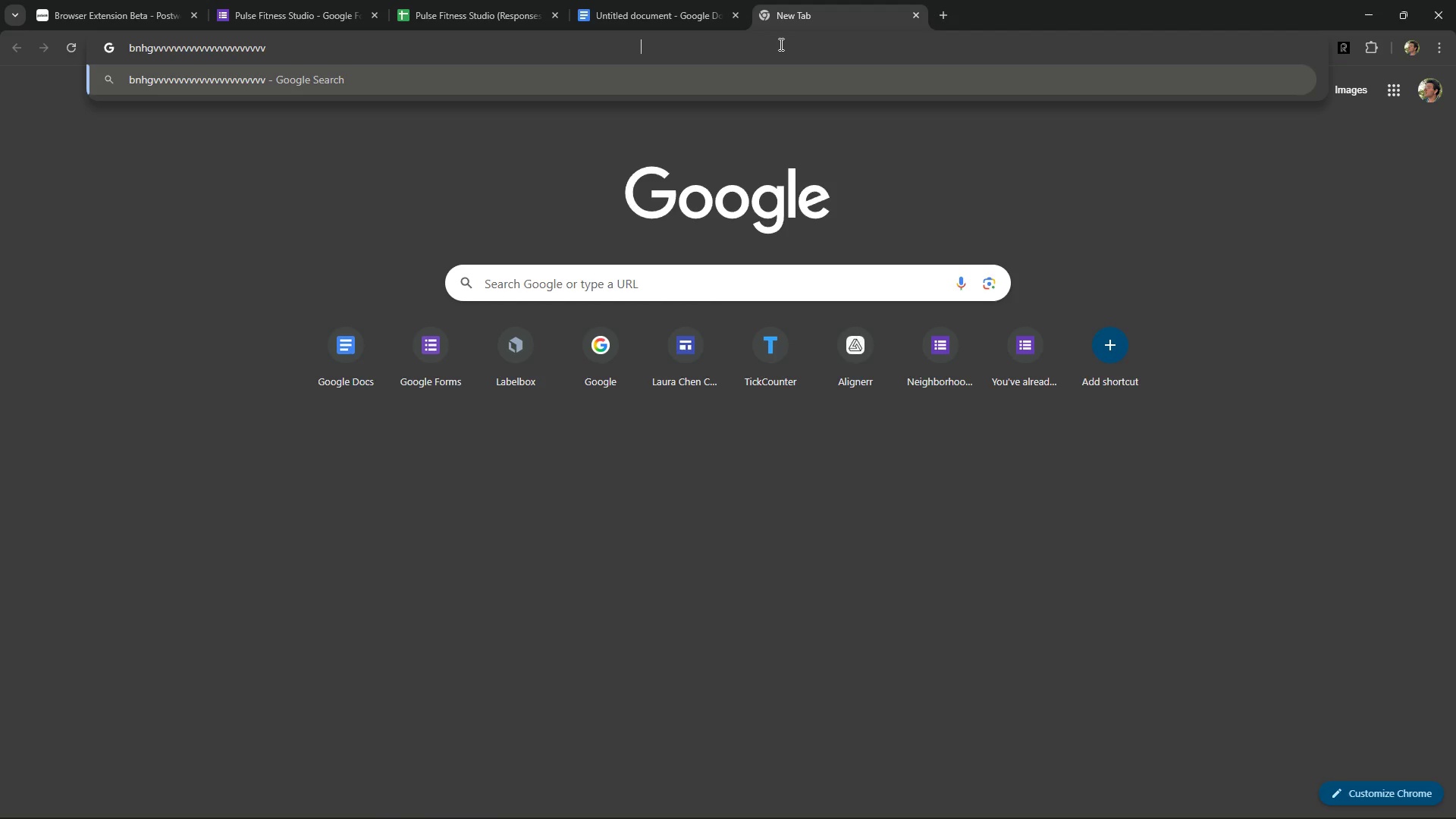 
key(Alt+Control+Space)
 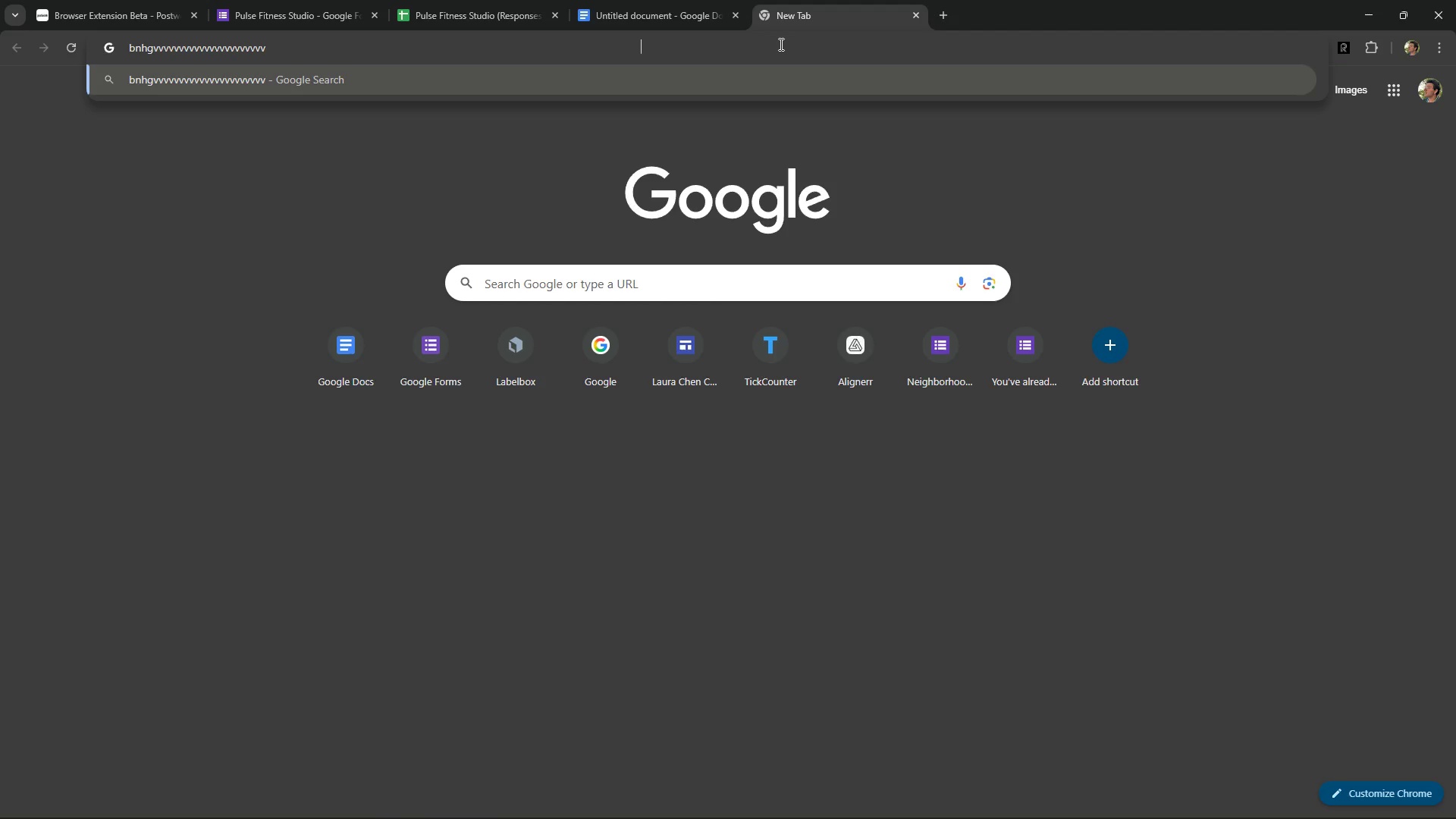 
key(Alt+Control+ControlRight)
 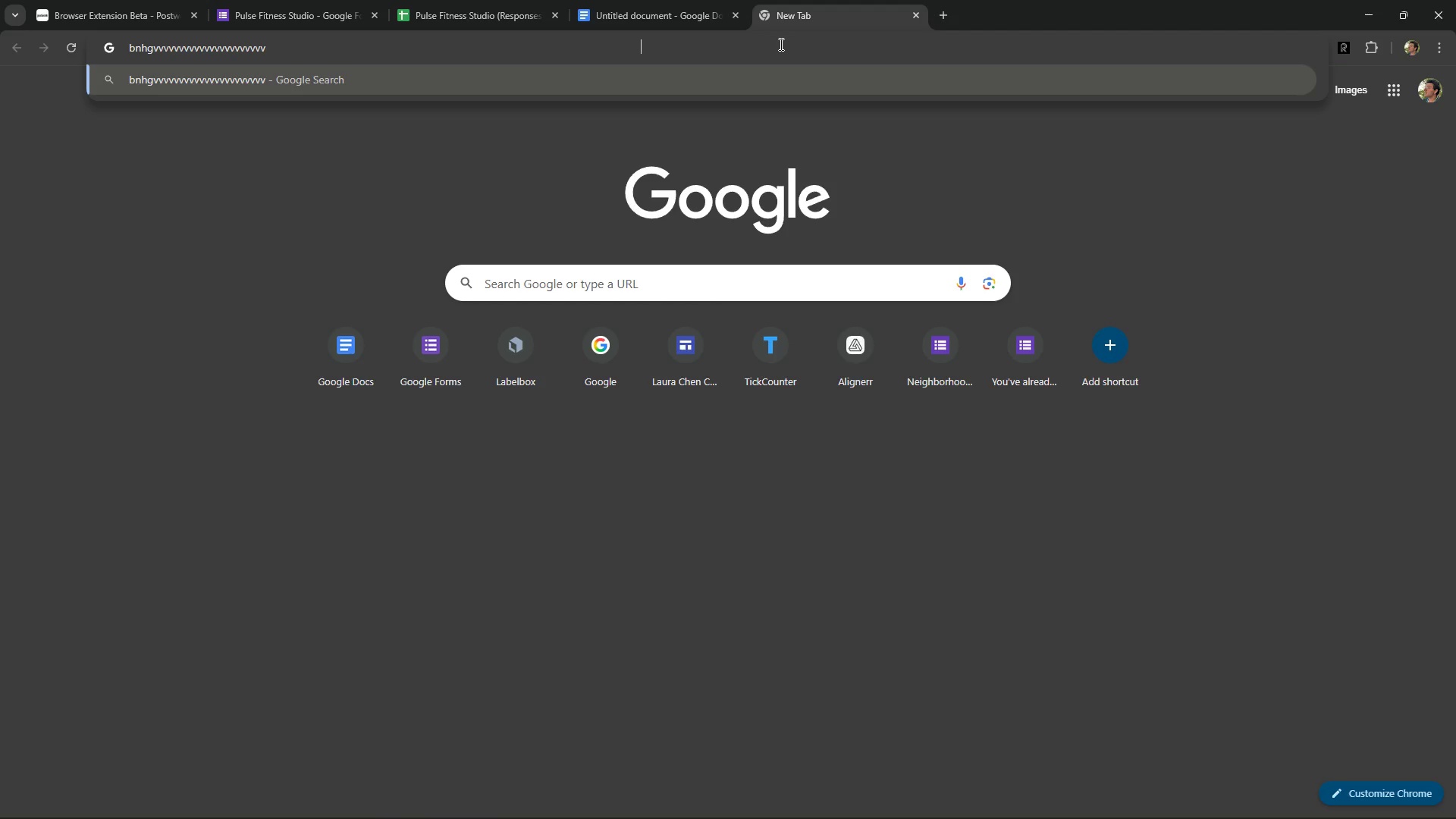 
key(Alt+Control+AltRight)
 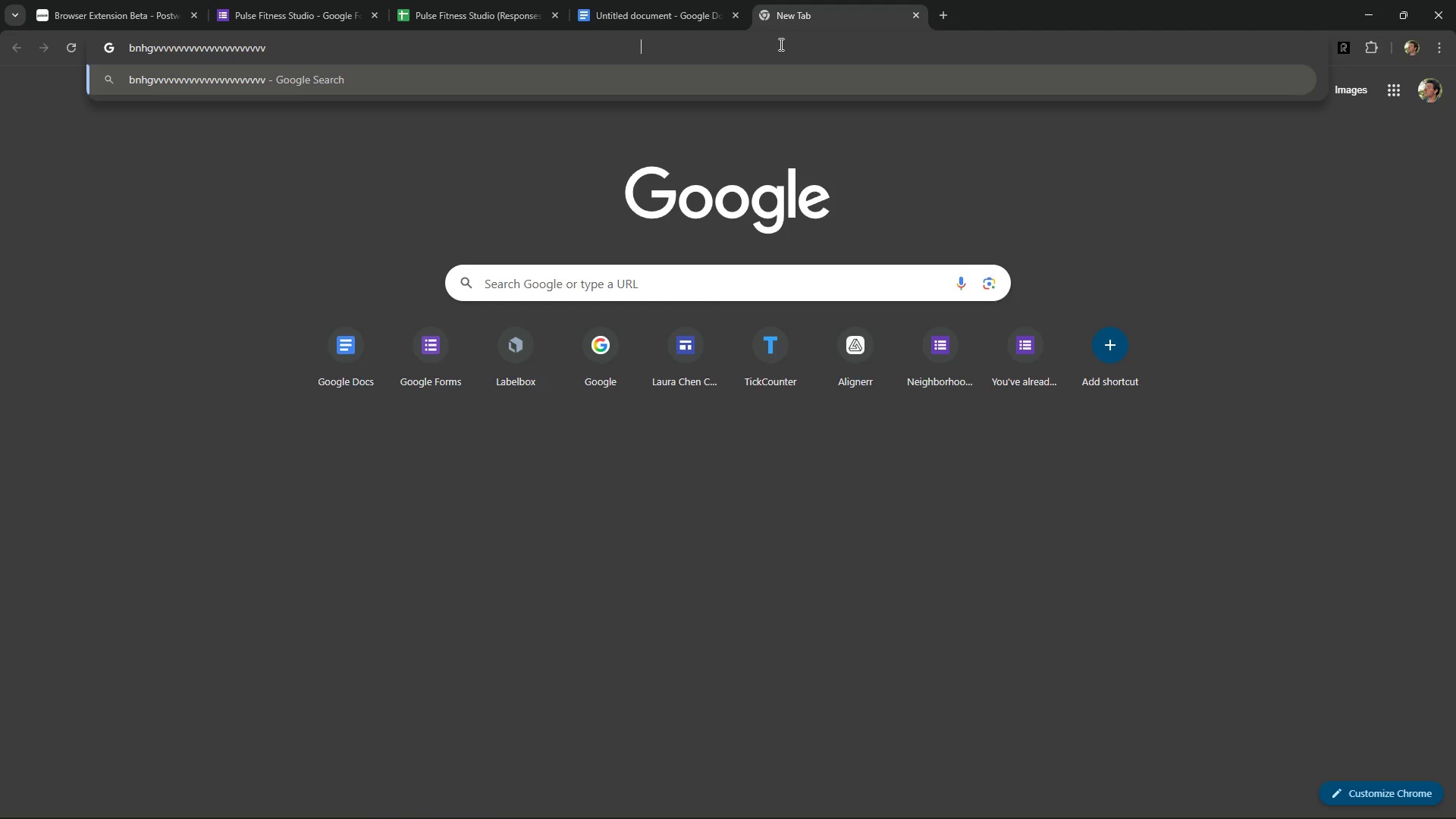 
key(Alt+Control+Numpad0)
 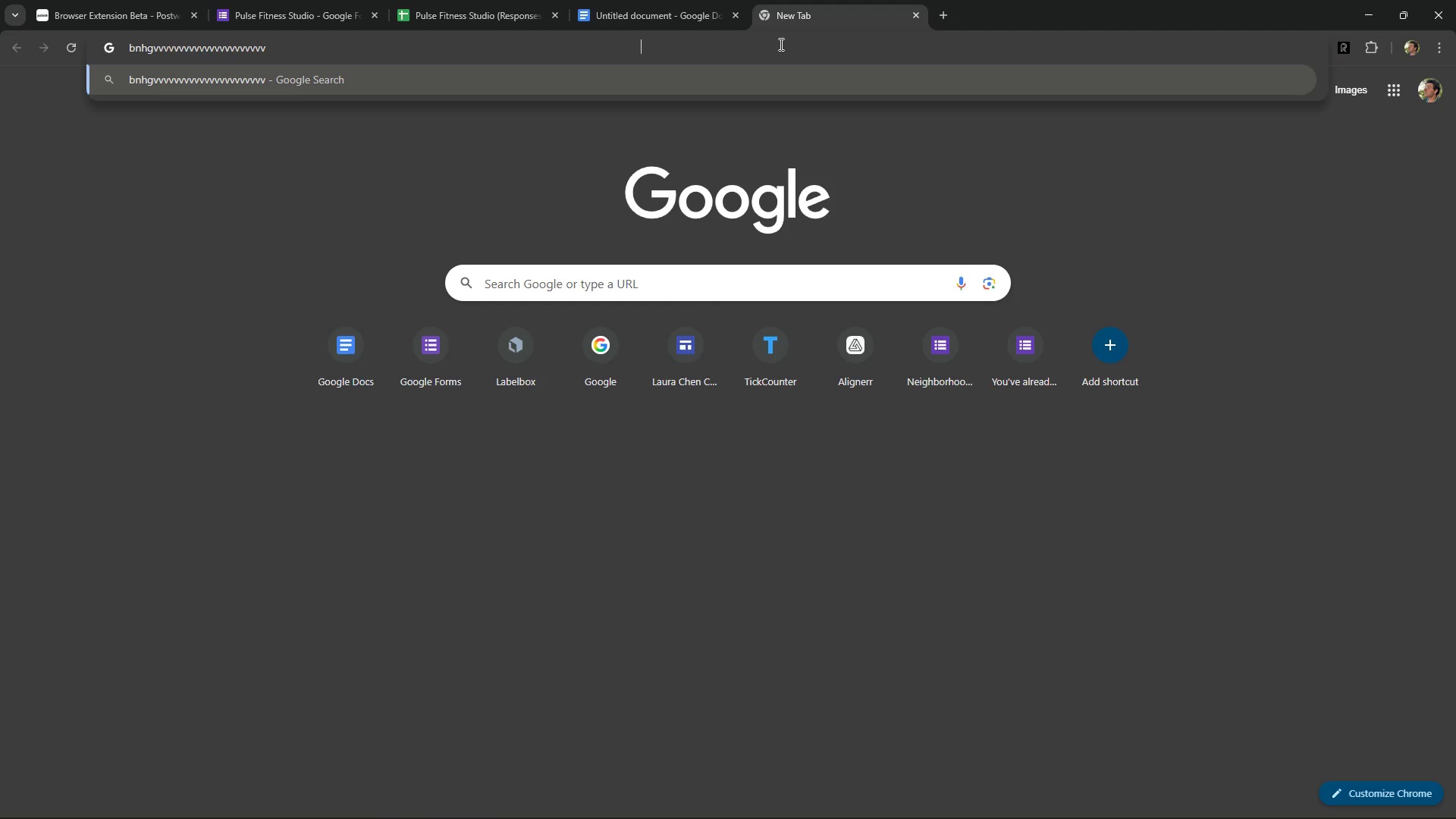 
hold_key(key=Delete, duration=2.34)
 